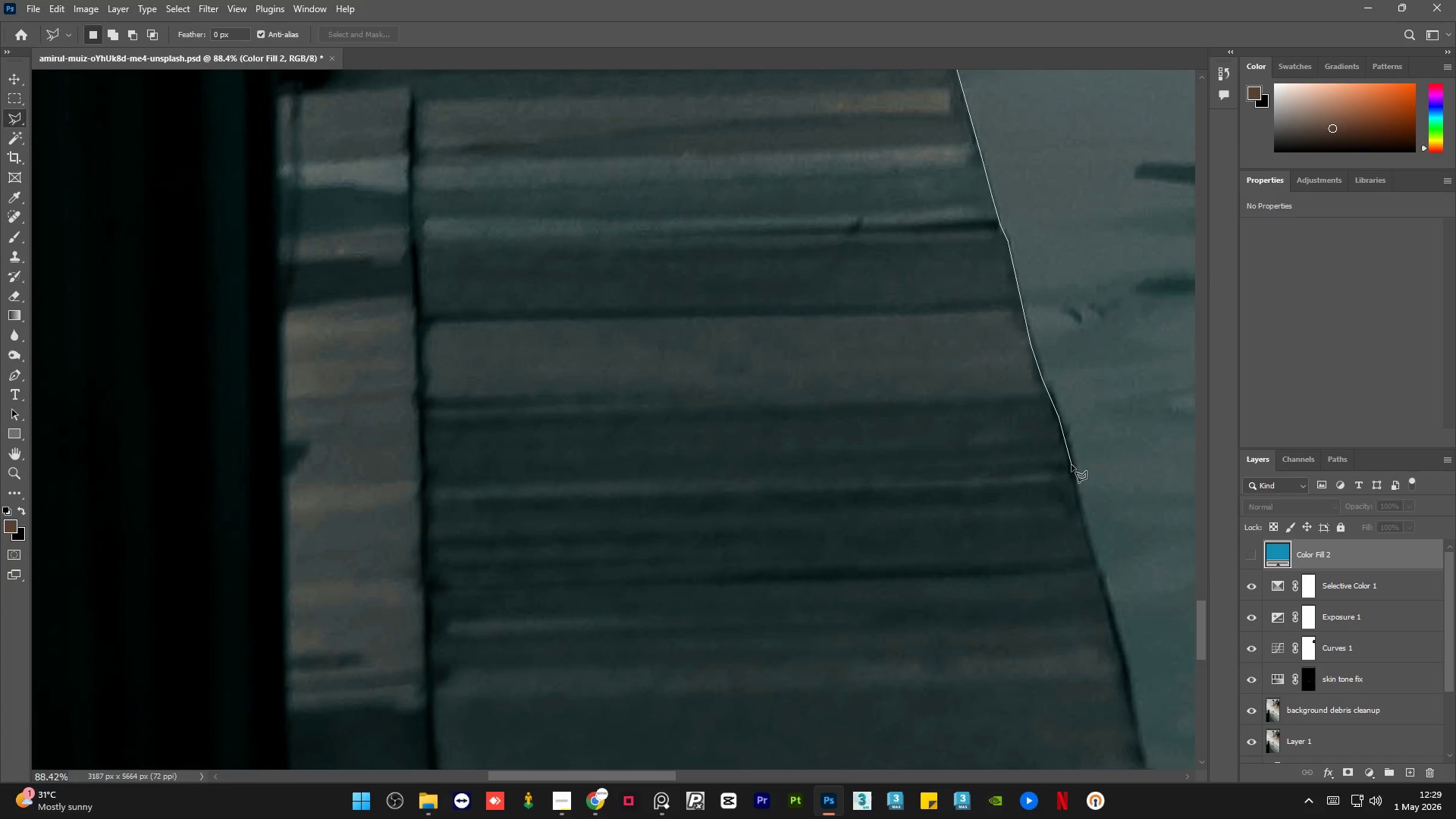 
left_click_drag(start_coordinate=[1072, 466], to_coordinate=[1074, 469])
 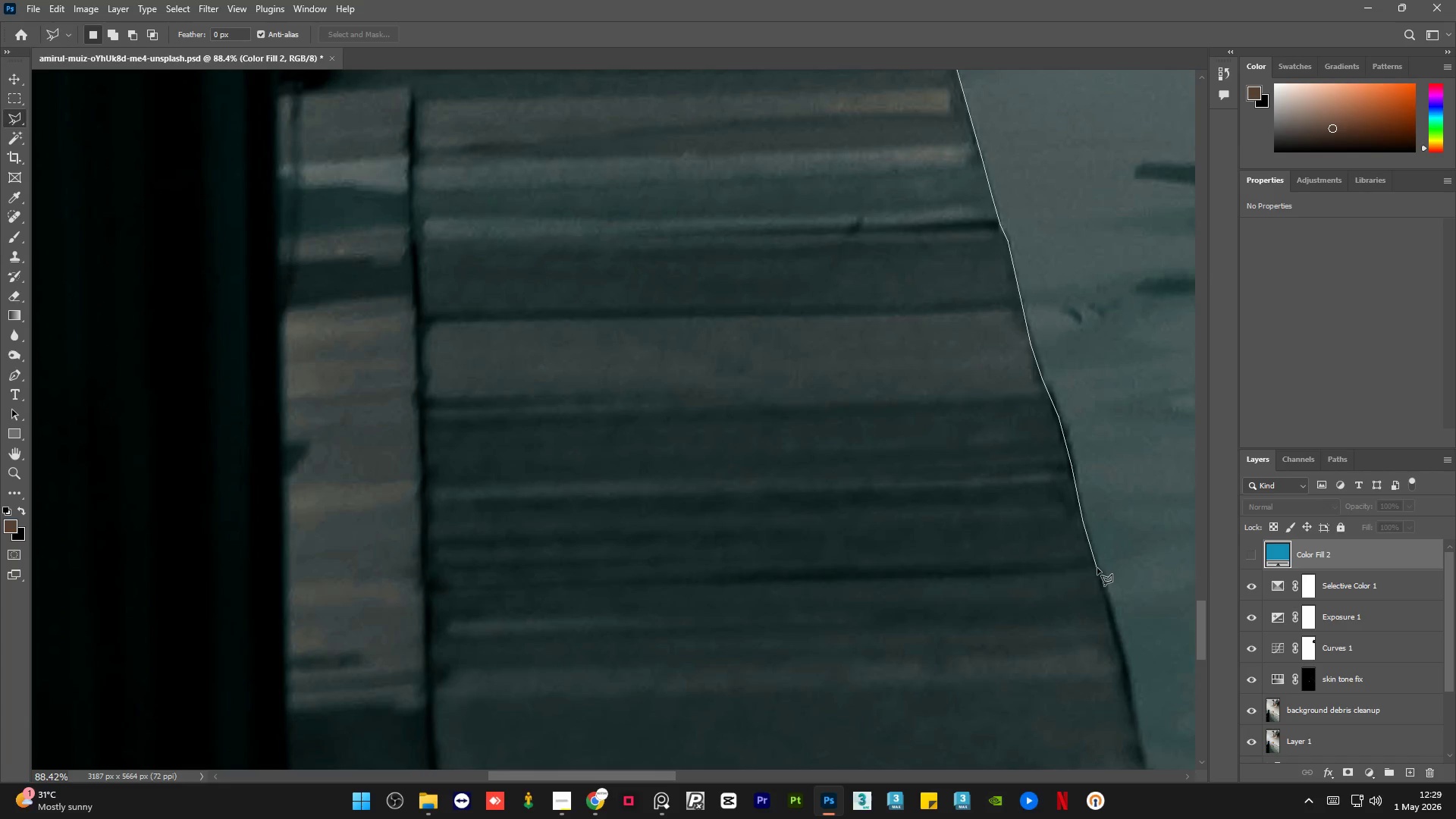 
left_click([1104, 586])
 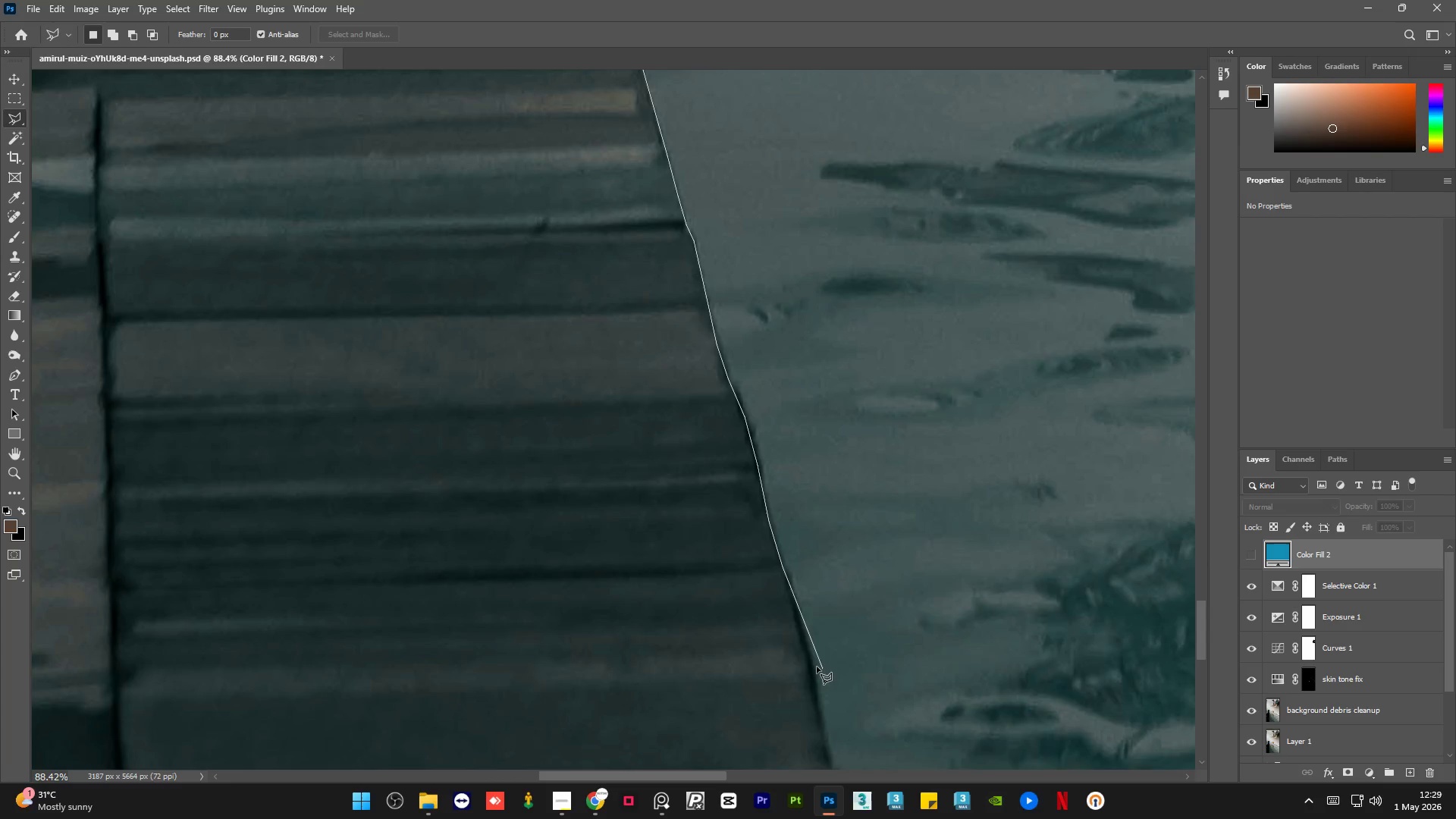 
left_click([814, 667])
 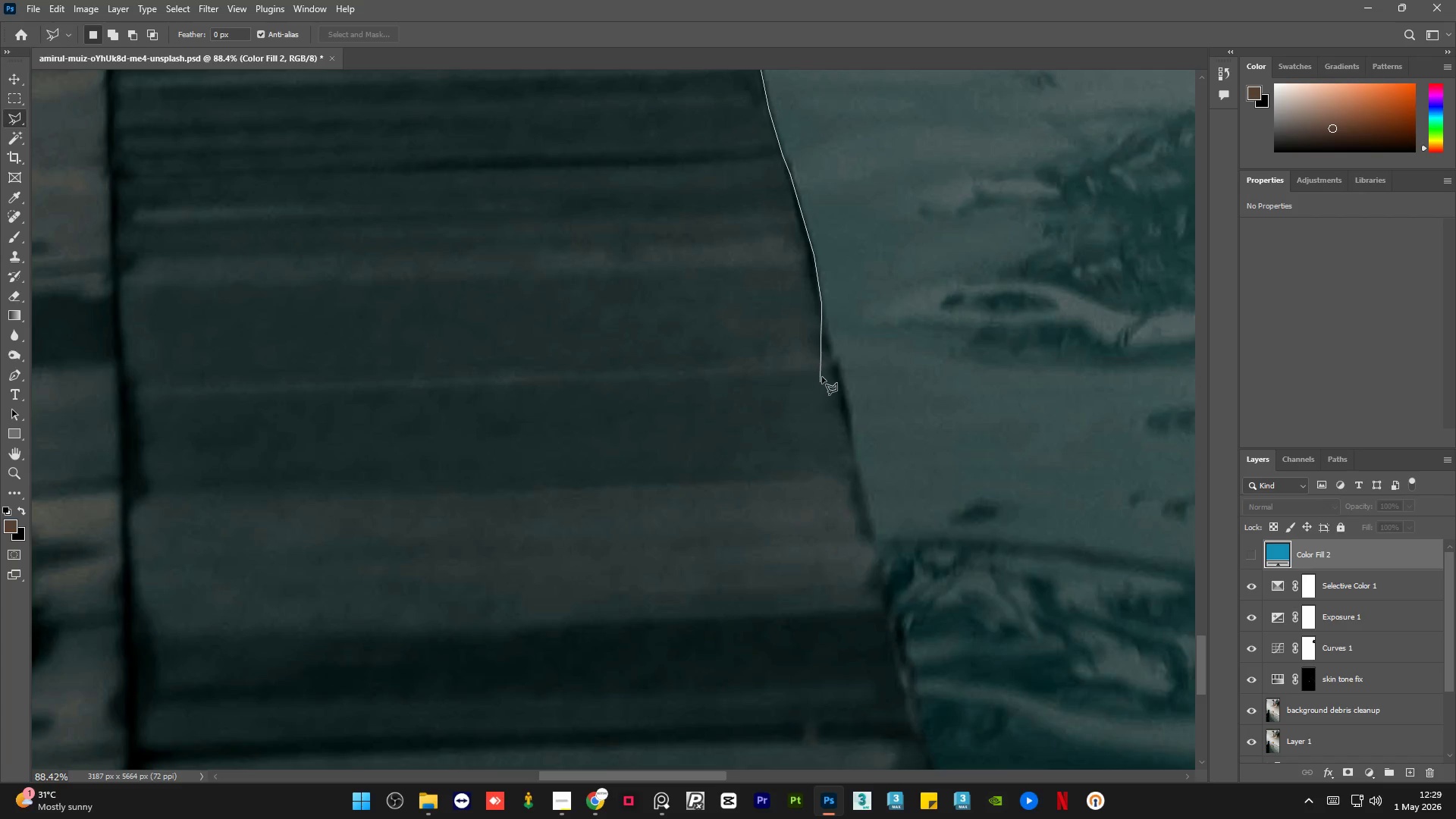 
left_click([833, 359])
 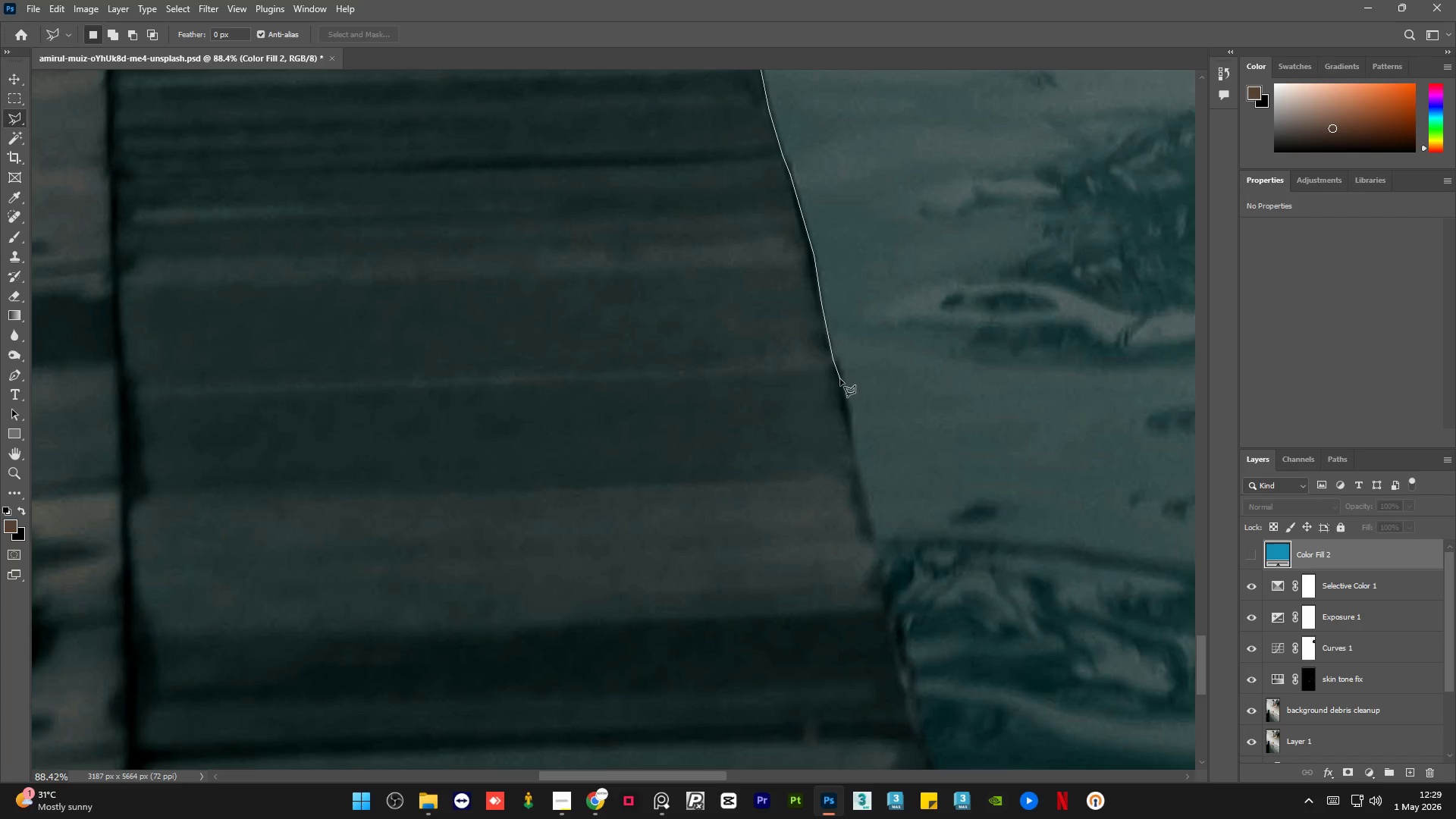 
left_click([841, 381])
 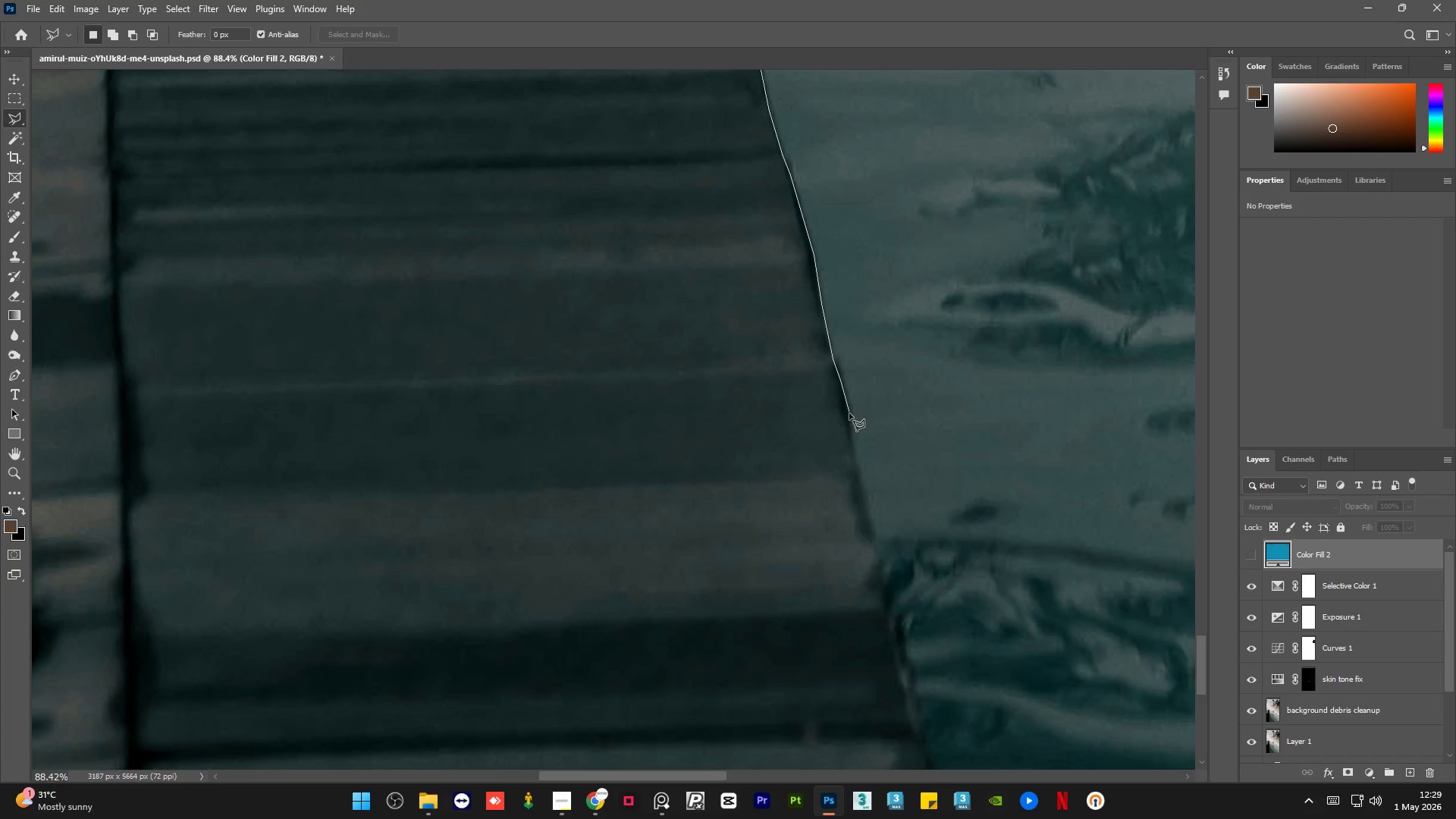 
left_click_drag(start_coordinate=[849, 418], to_coordinate=[849, 423])
 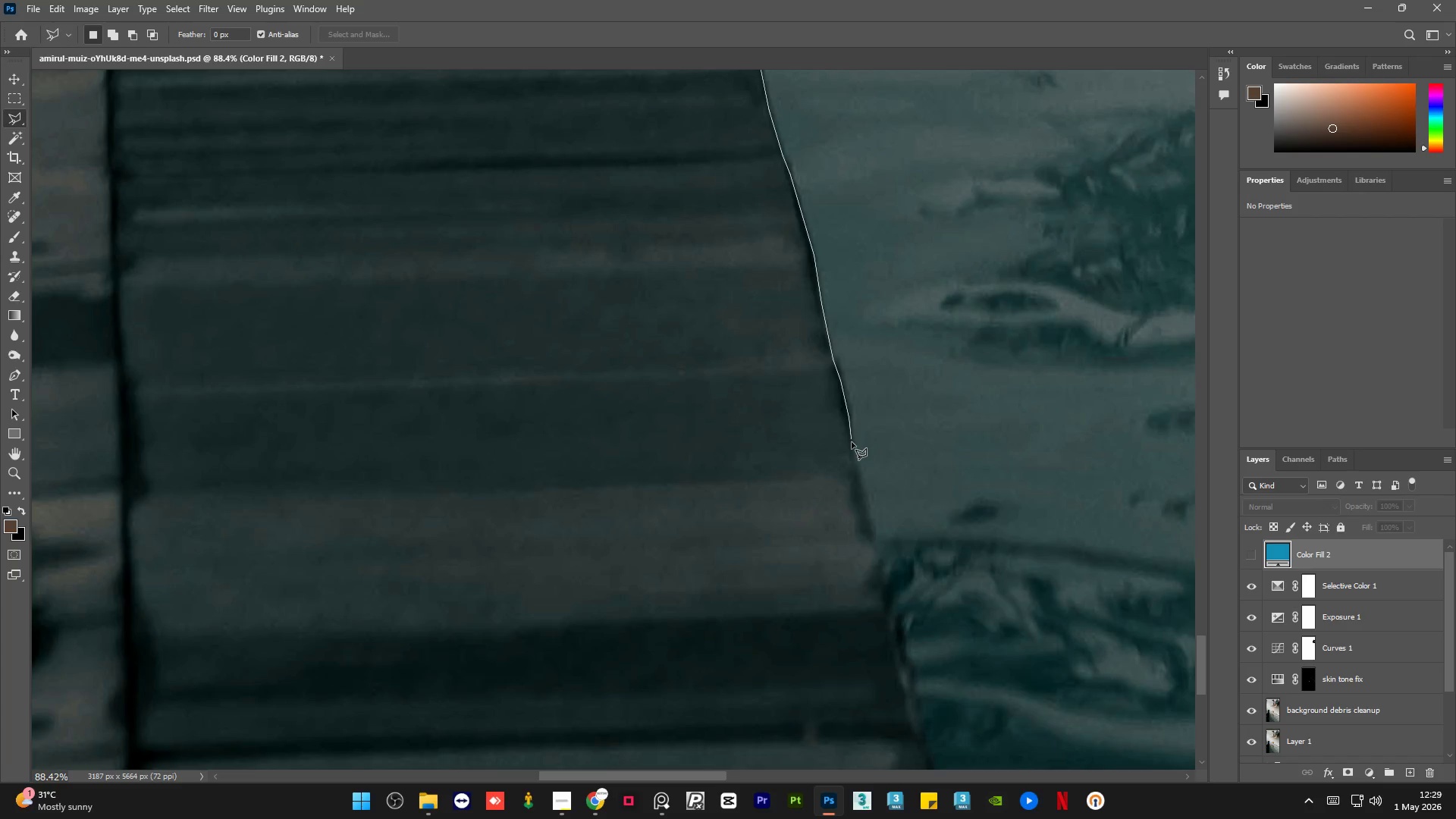 
left_click_drag(start_coordinate=[854, 456], to_coordinate=[854, 460])
 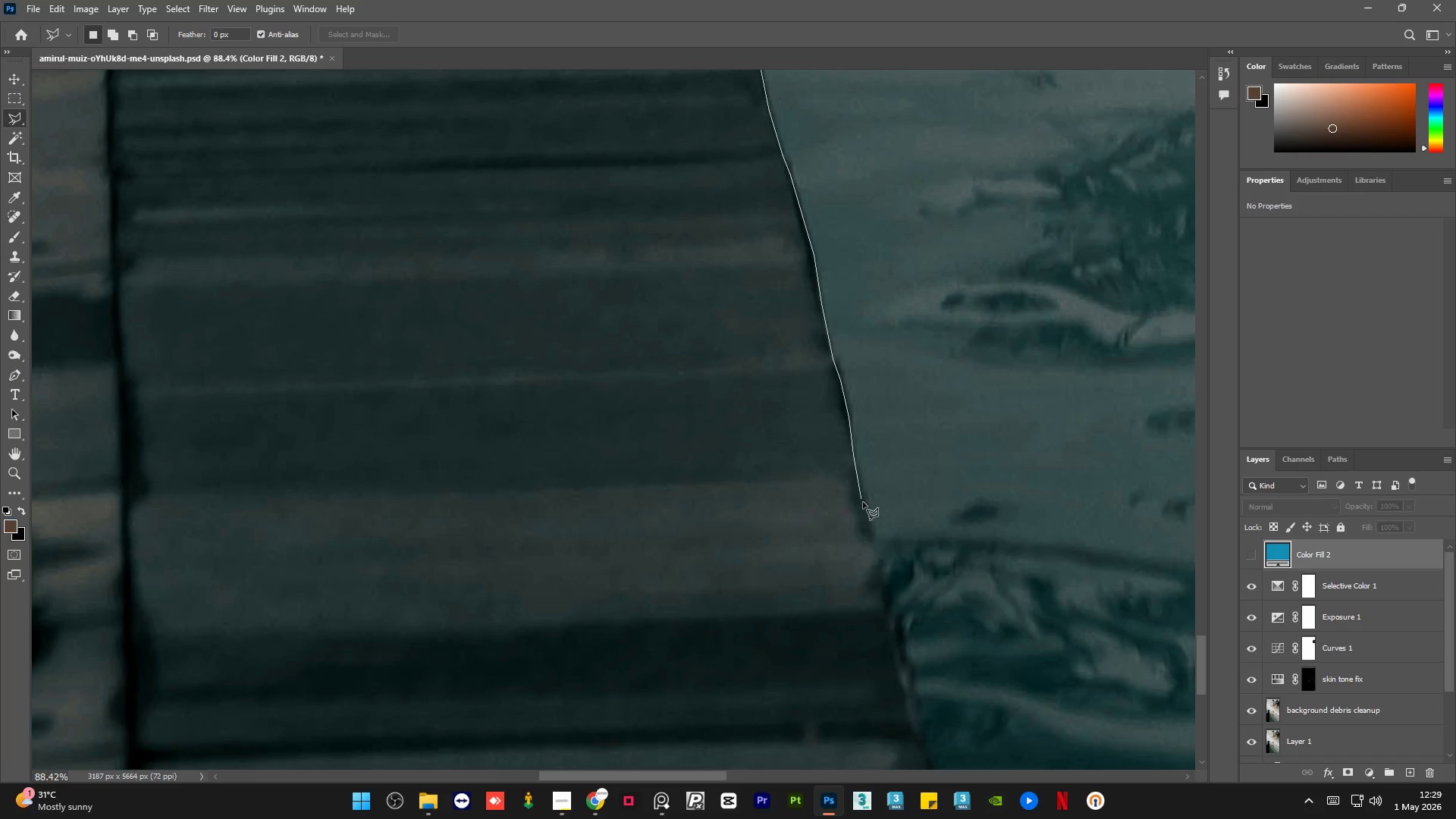 
left_click_drag(start_coordinate=[864, 505], to_coordinate=[864, 511])
 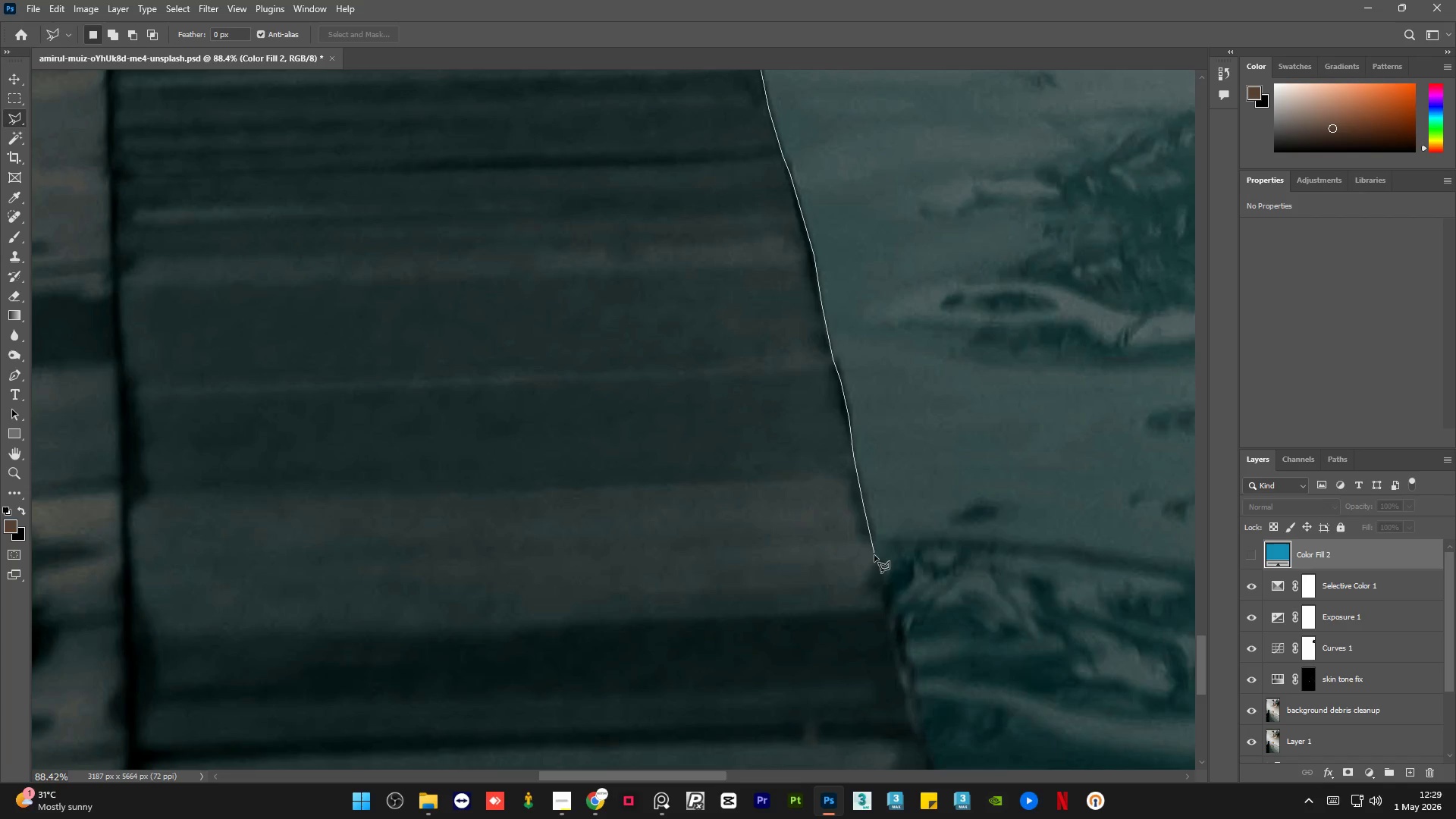 
left_click_drag(start_coordinate=[875, 556], to_coordinate=[876, 561])
 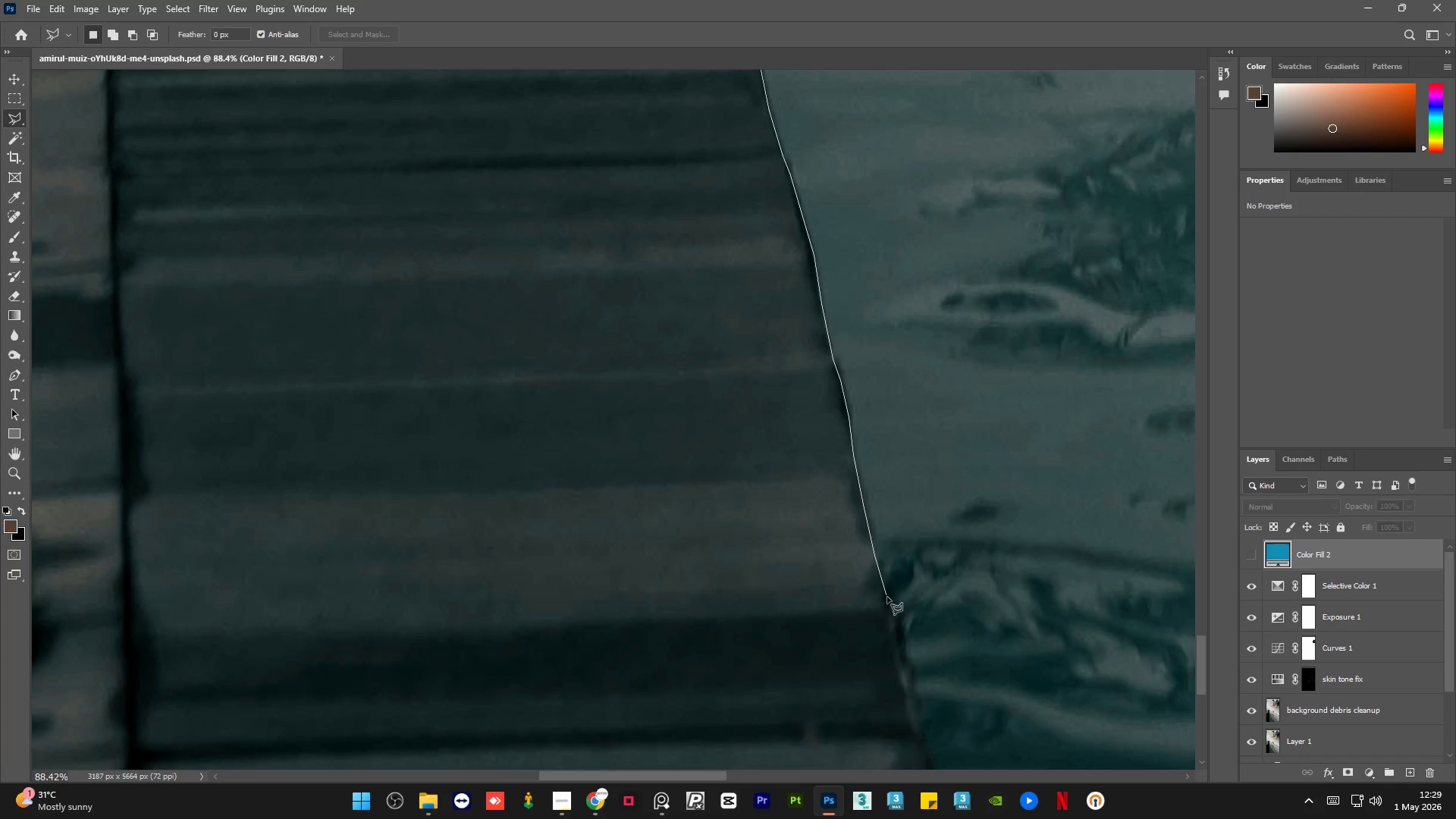 
left_click_drag(start_coordinate=[888, 602], to_coordinate=[888, 609])
 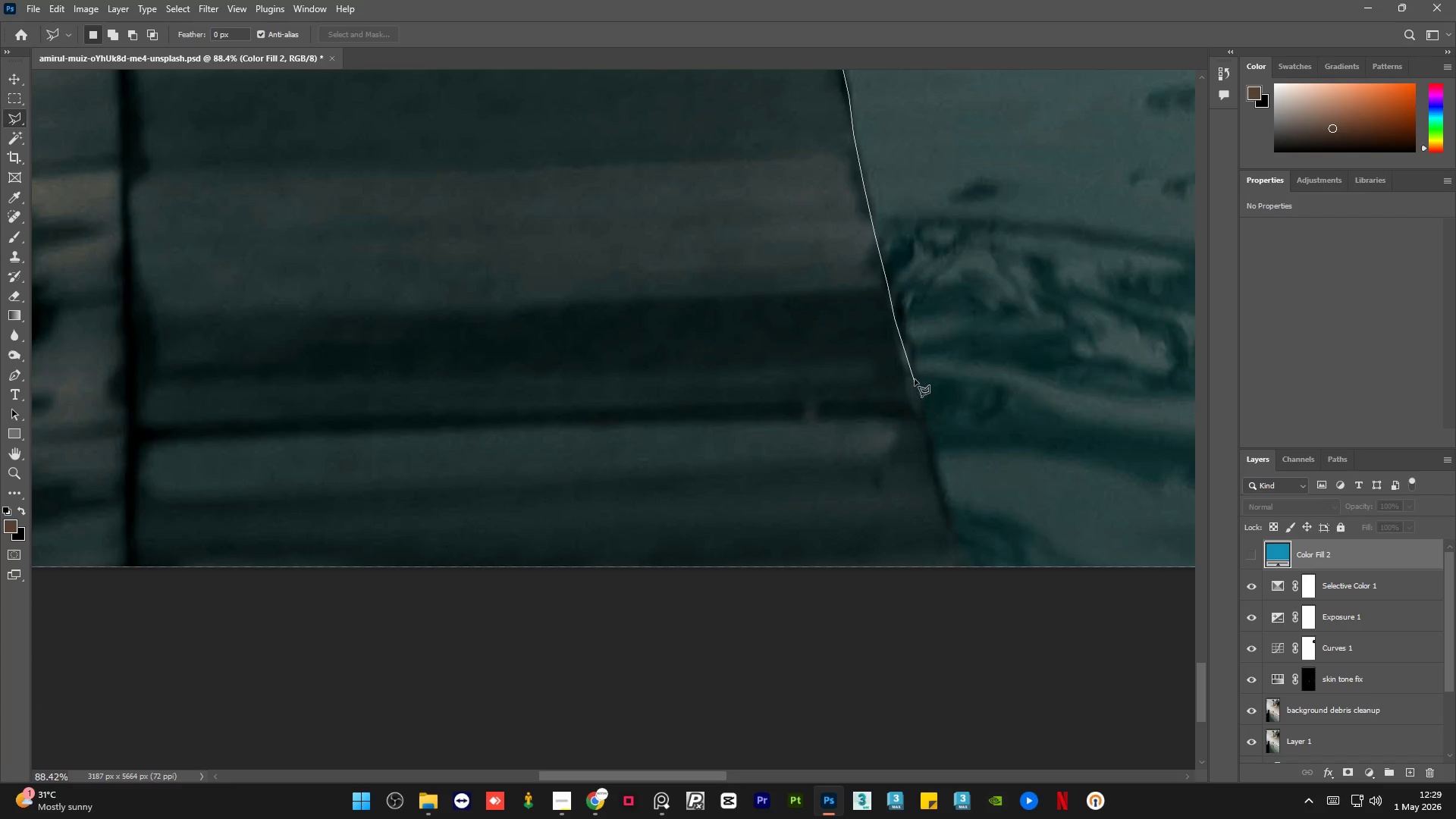 
left_click_drag(start_coordinate=[914, 384], to_coordinate=[920, 417])
 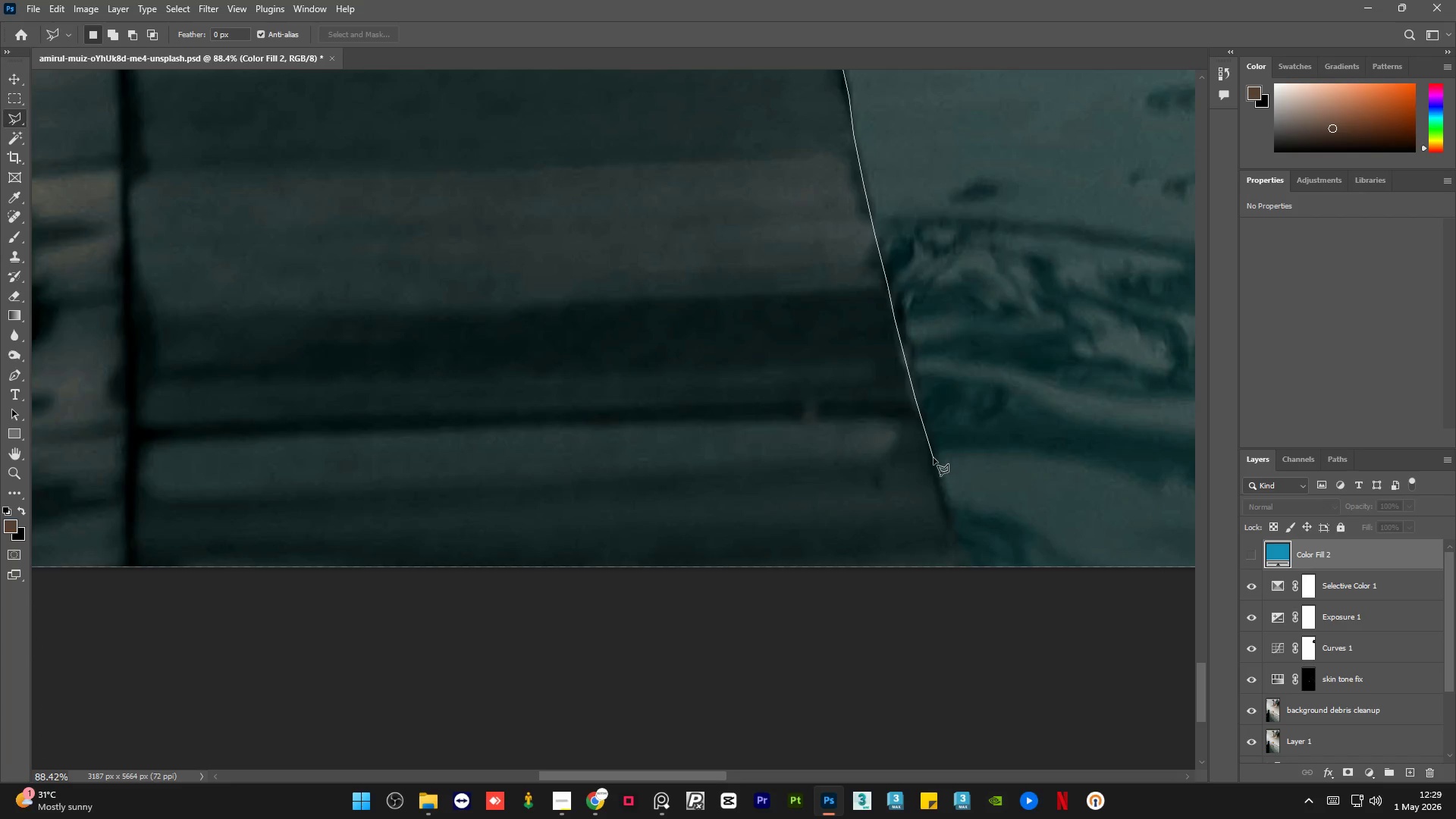 
left_click_drag(start_coordinate=[934, 460], to_coordinate=[935, 465])
 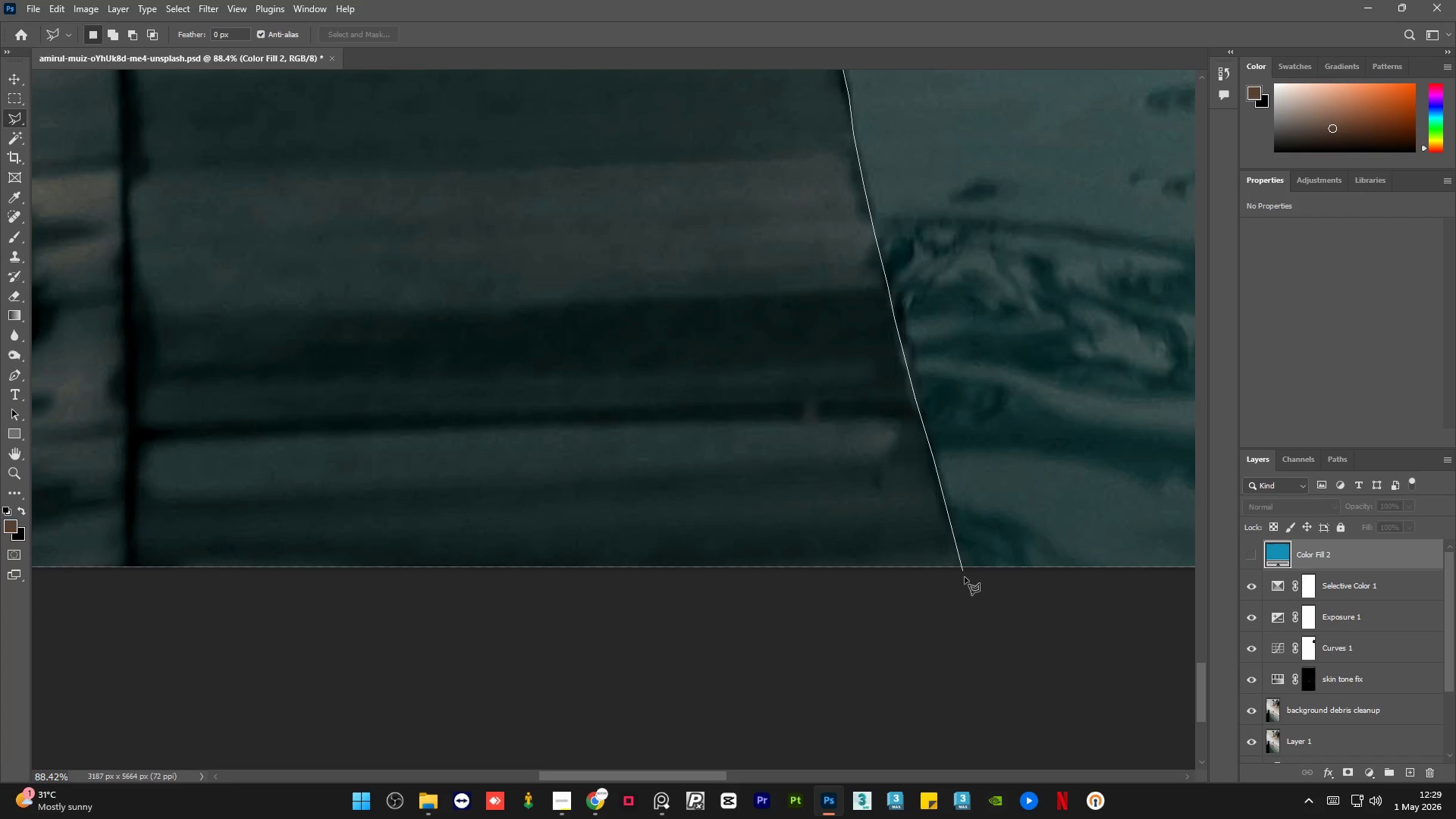 
left_click([968, 613])
 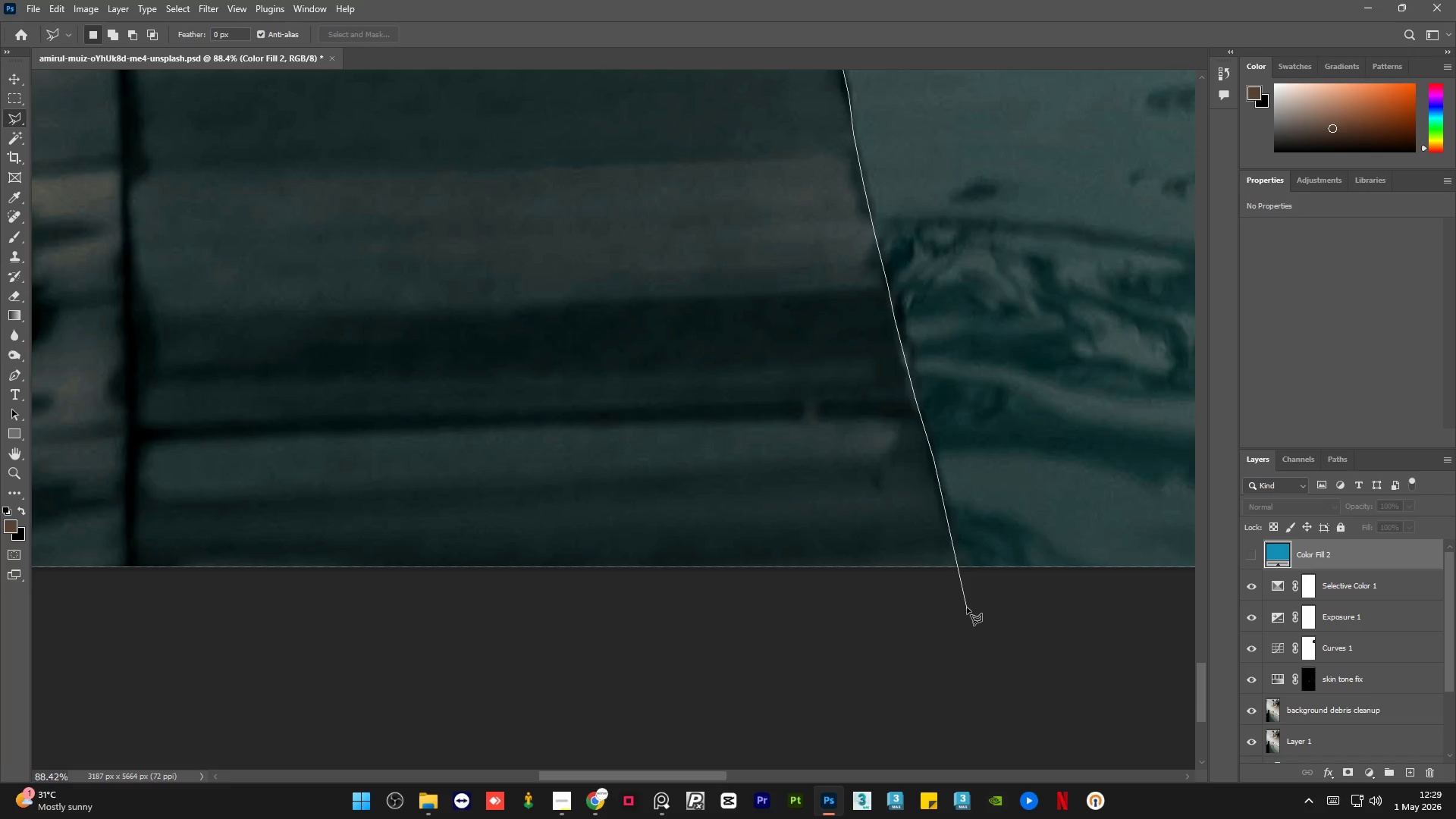 
key(Alt+AltLeft)
 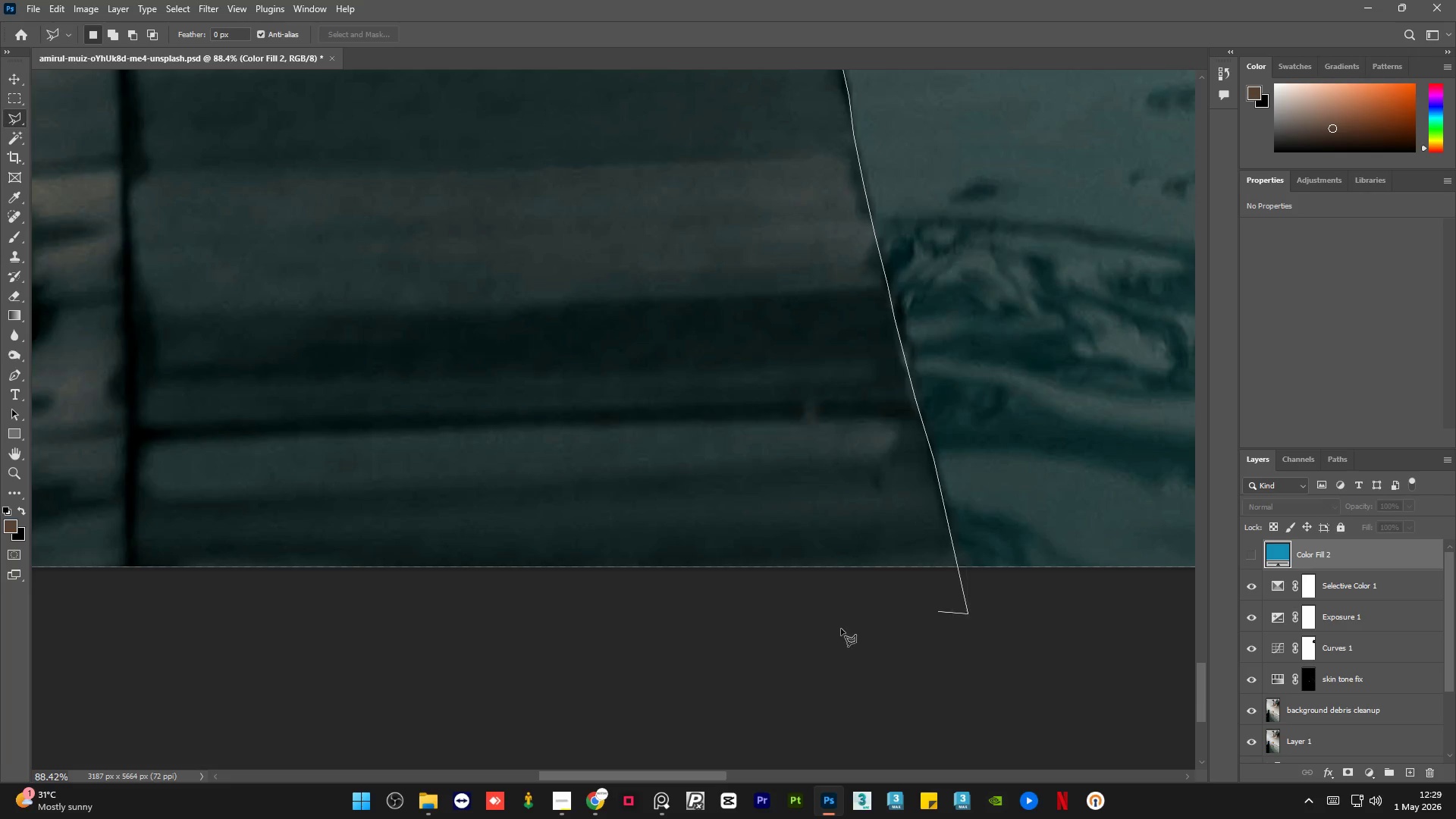 
hold_key(key=AltLeft, duration=1.59)
 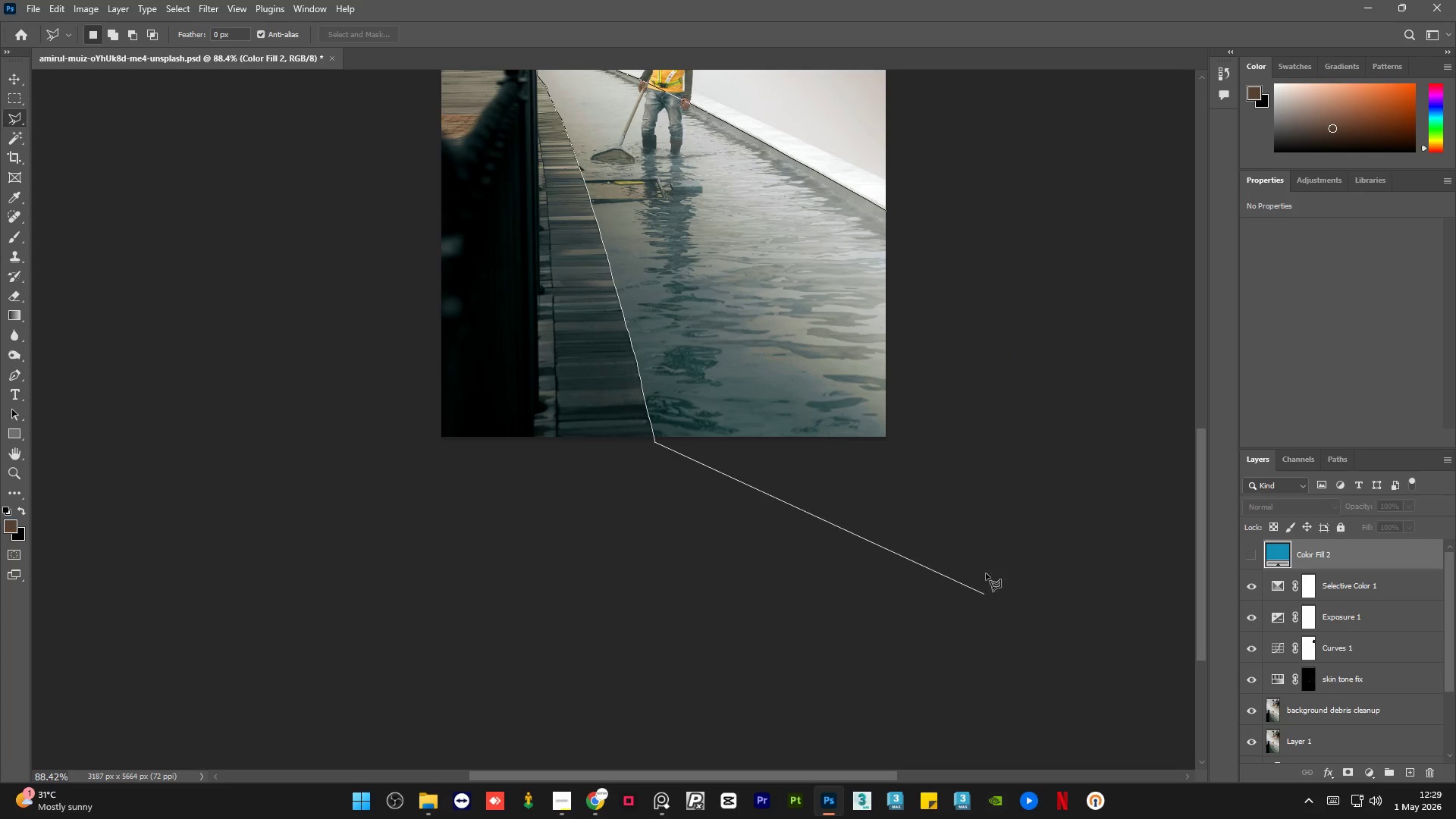 
left_click_drag(start_coordinate=[981, 599], to_coordinate=[986, 582])
 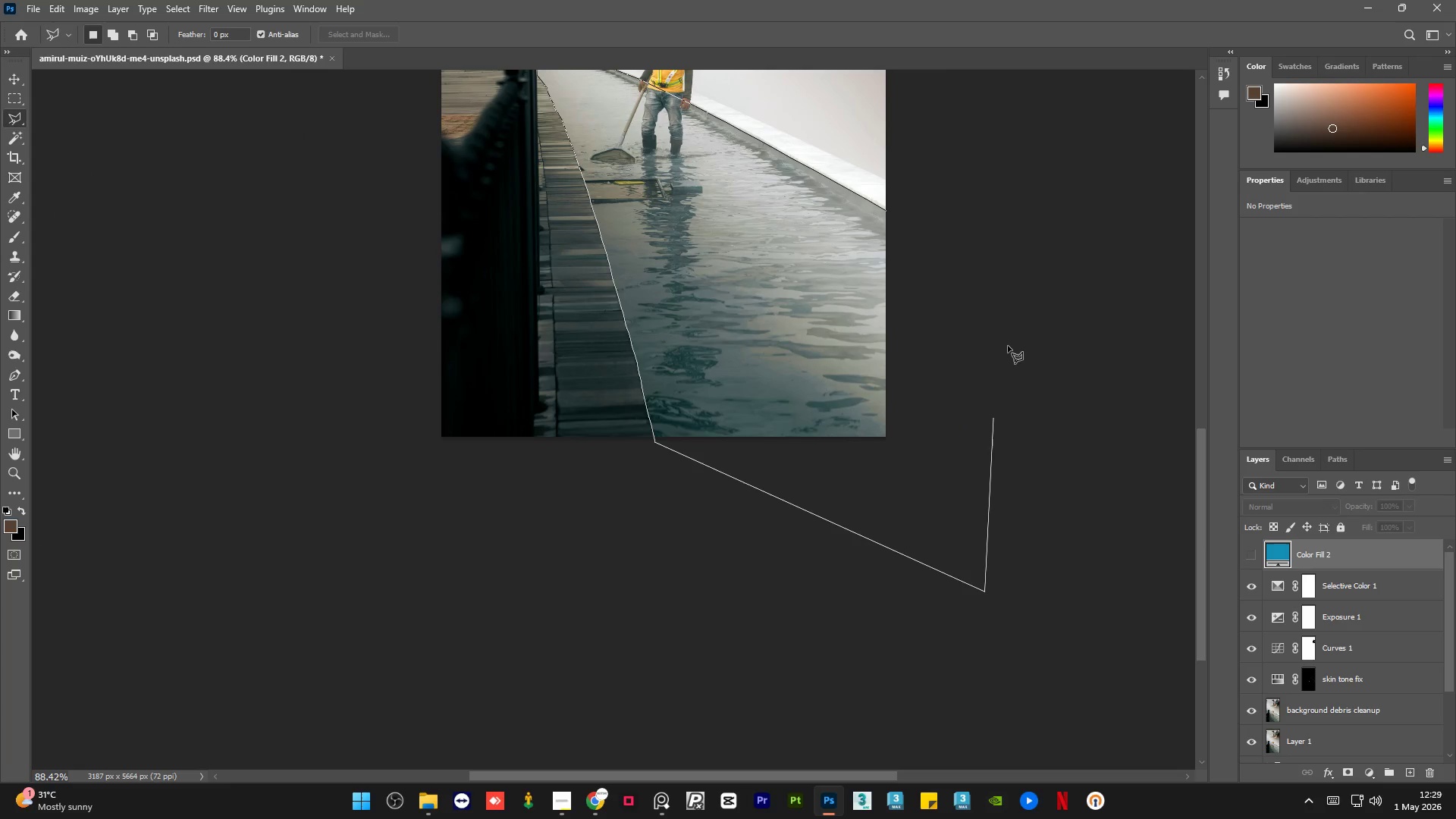 
scroll: coordinate [555, 654], scroll_direction: down, amount: 23.0
 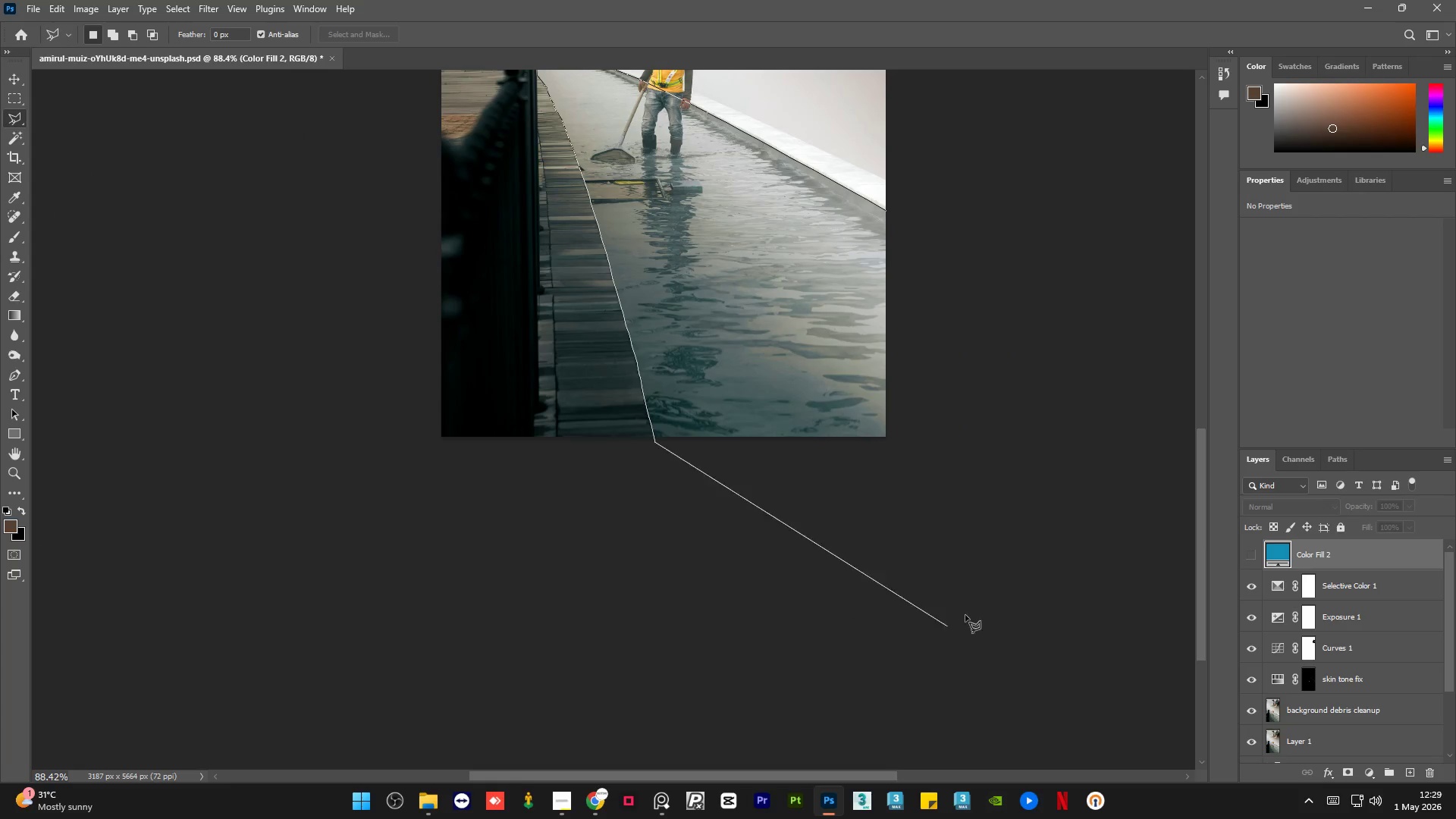 
left_click_drag(start_coordinate=[1008, 346], to_coordinate=[1001, 318])
 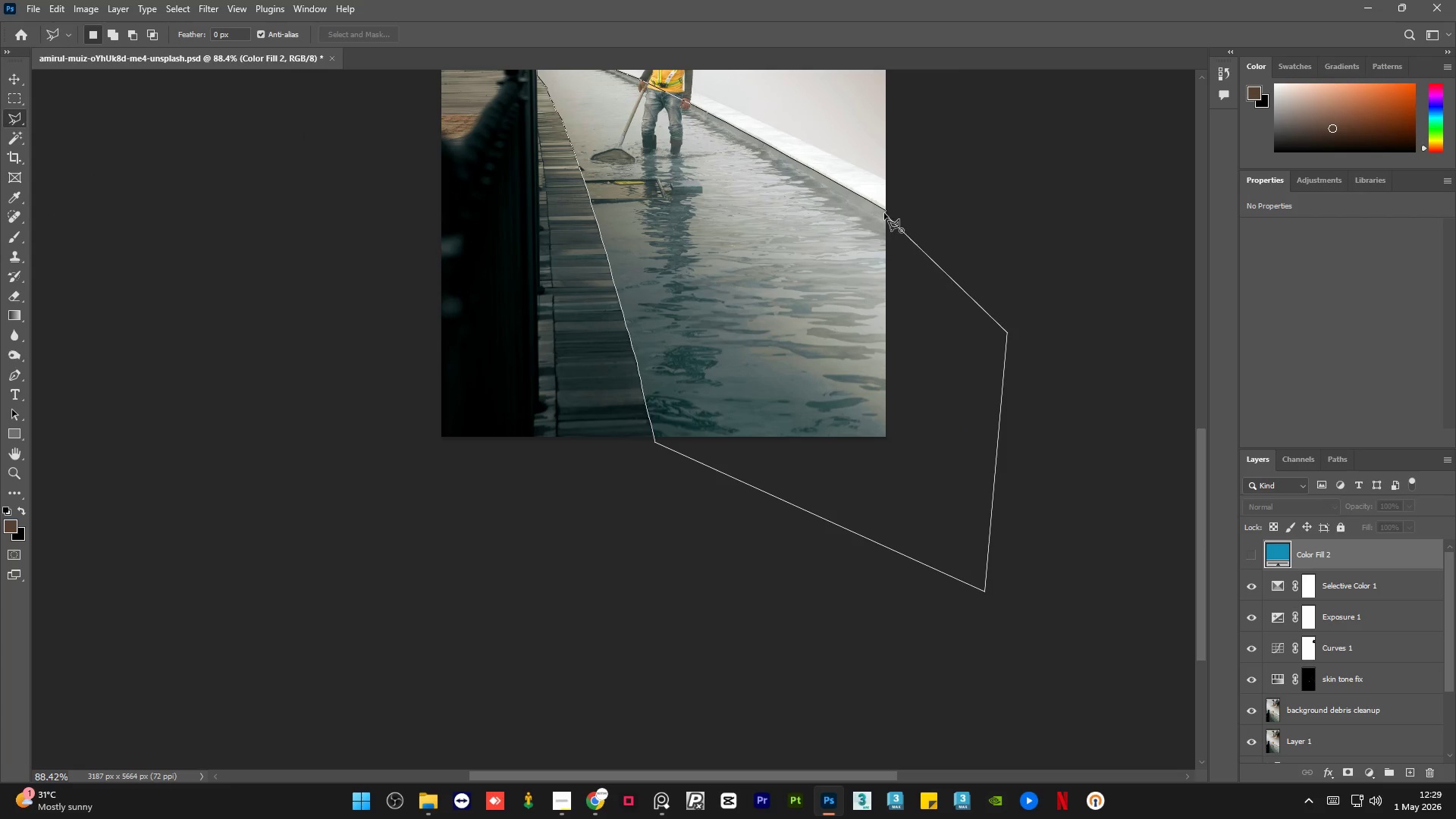 
left_click([884, 212])
 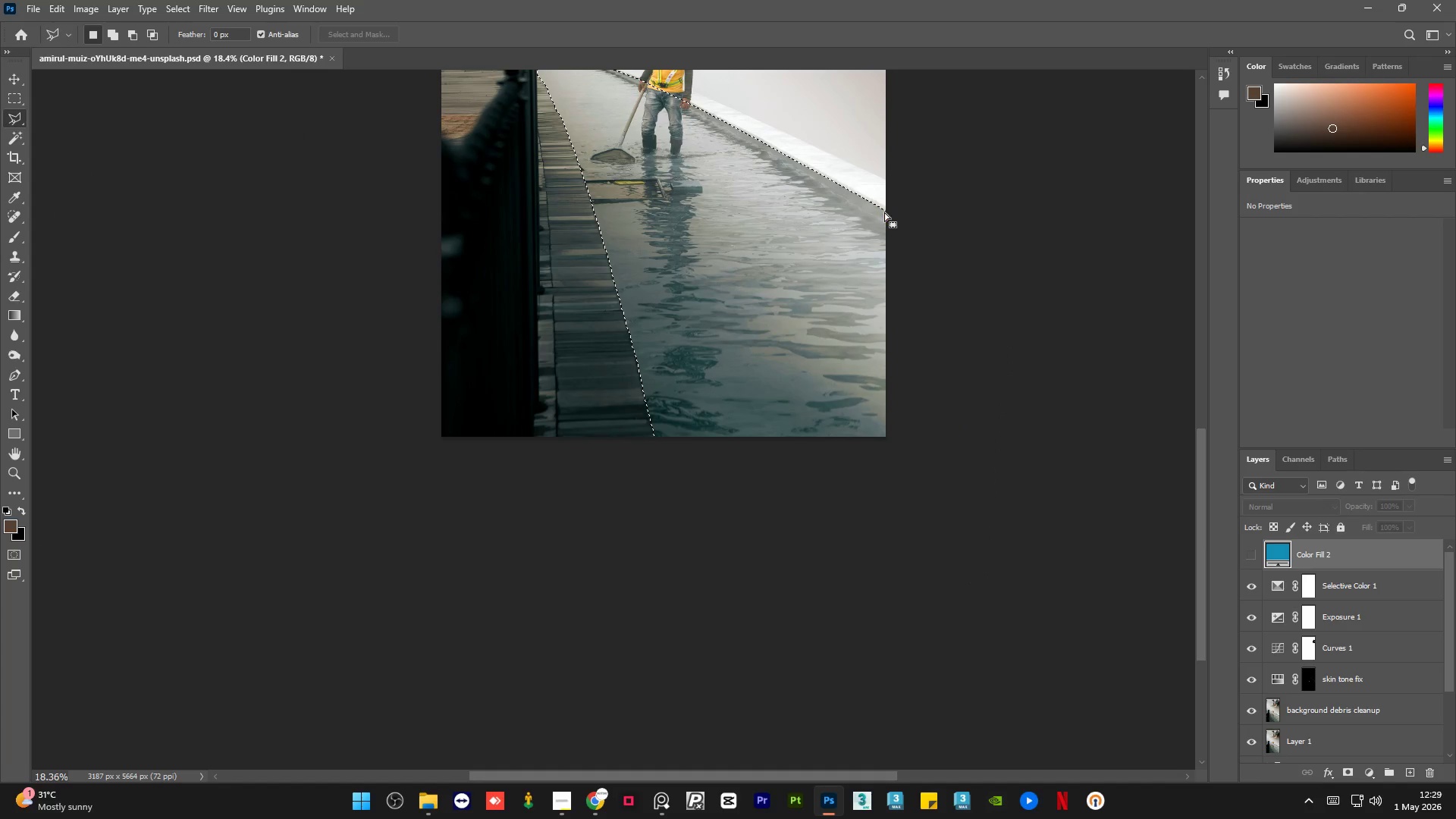 
scroll: coordinate [881, 217], scroll_direction: up, amount: 12.0
 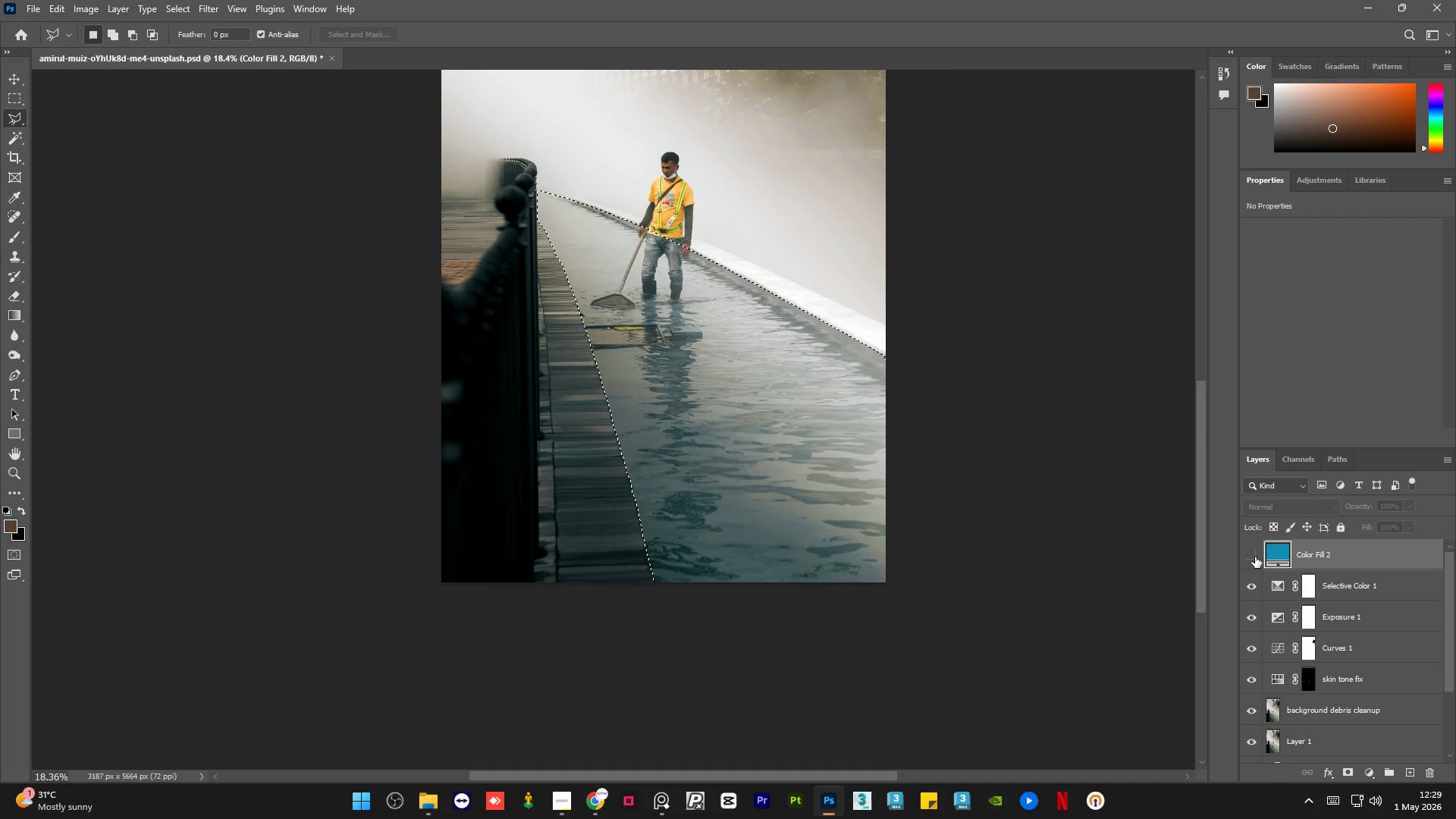 
left_click([1245, 550])
 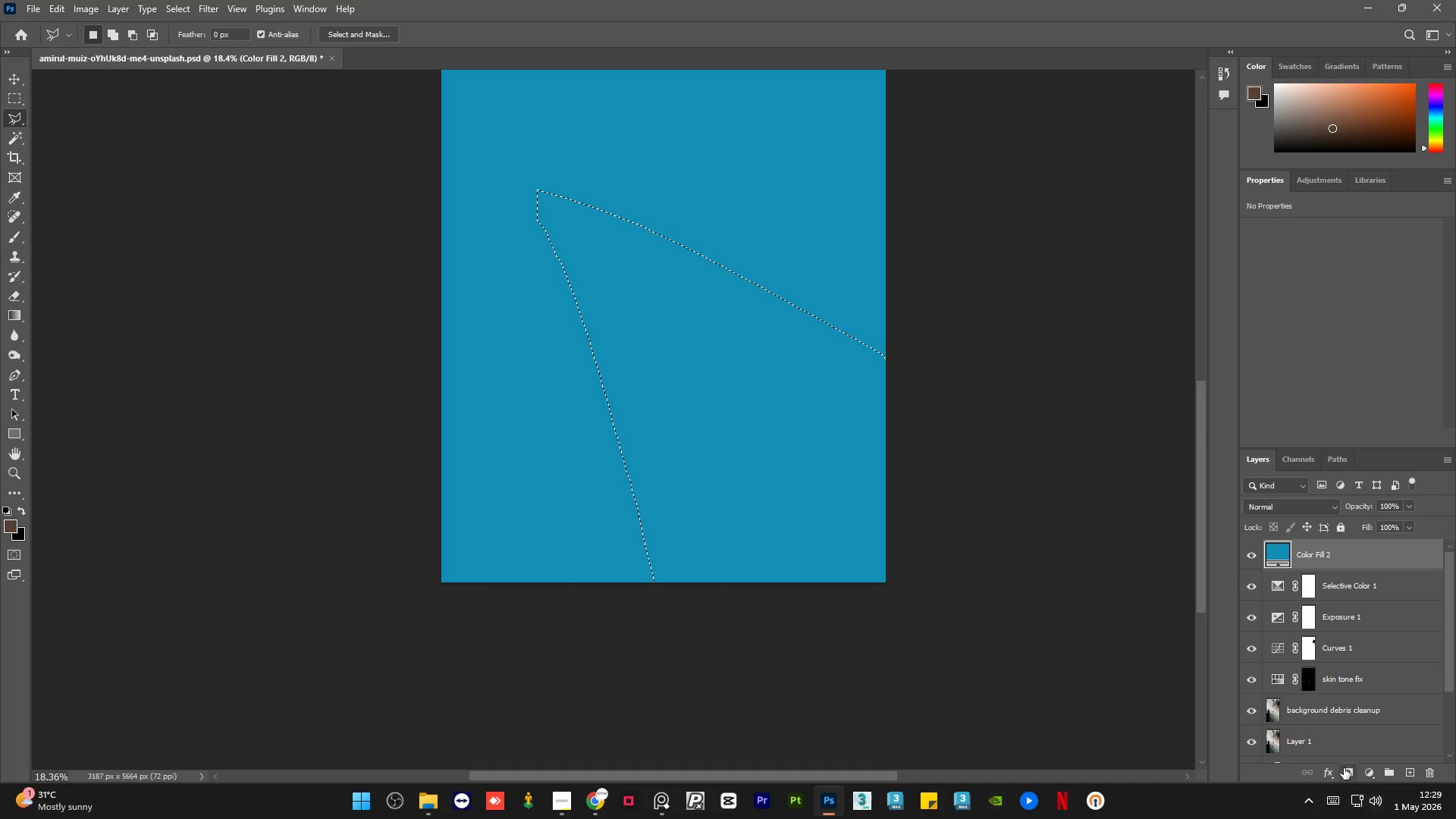 
left_click([1344, 768])
 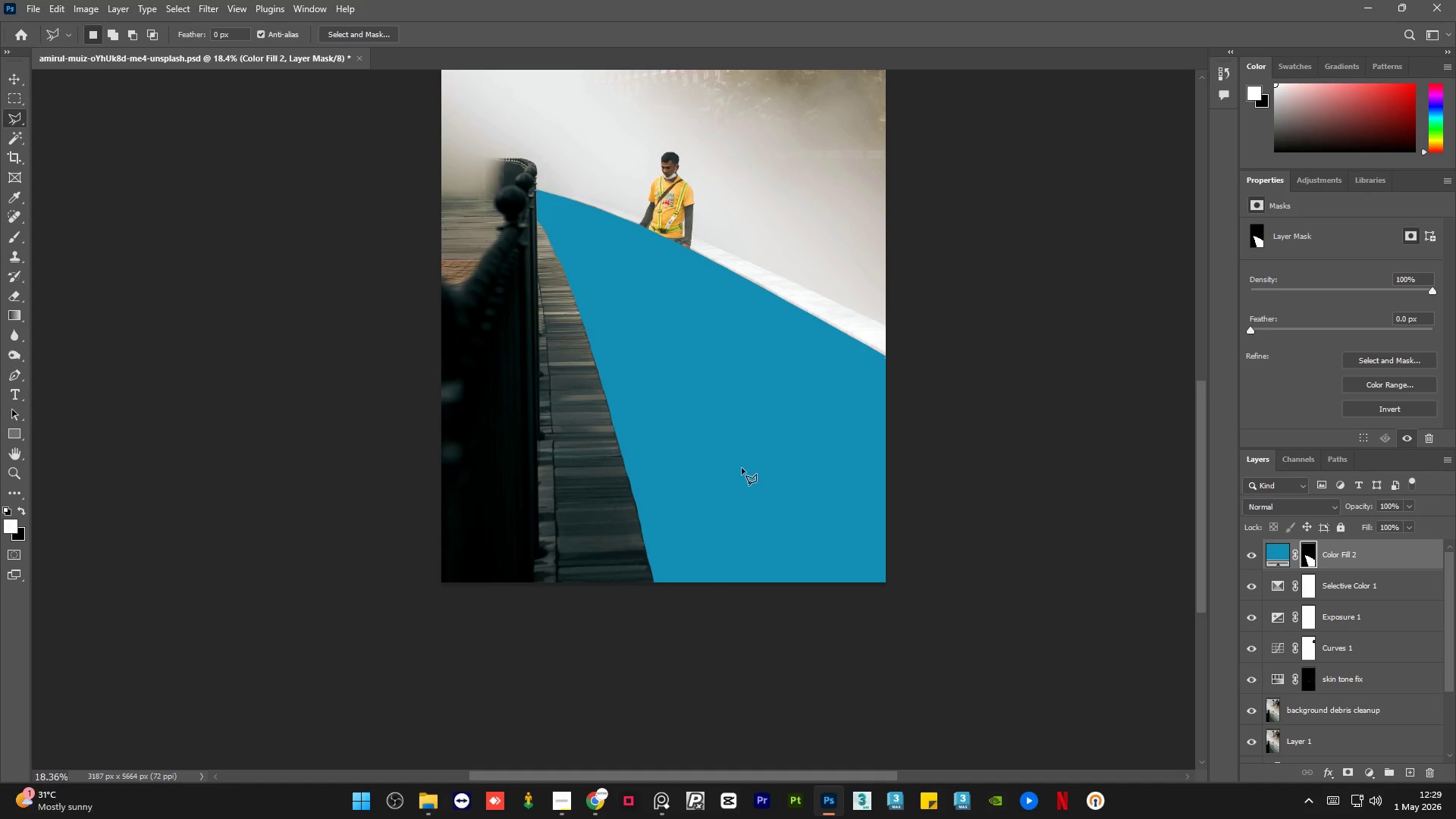 
hold_key(key=AltLeft, duration=0.39)
scroll: coordinate [721, 455], scroll_direction: up, amount: 15.0
 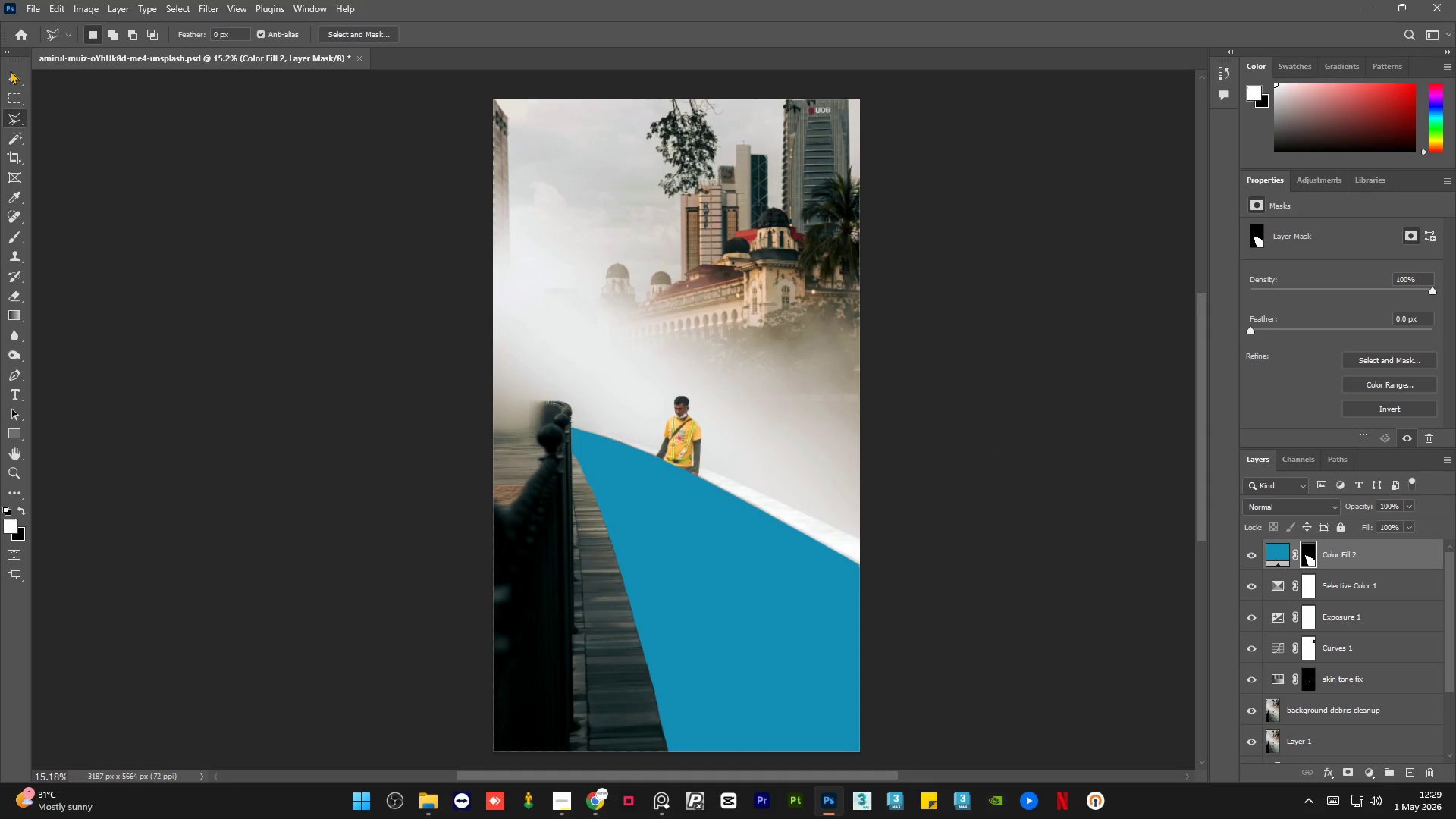 
double_click([195, 253])
 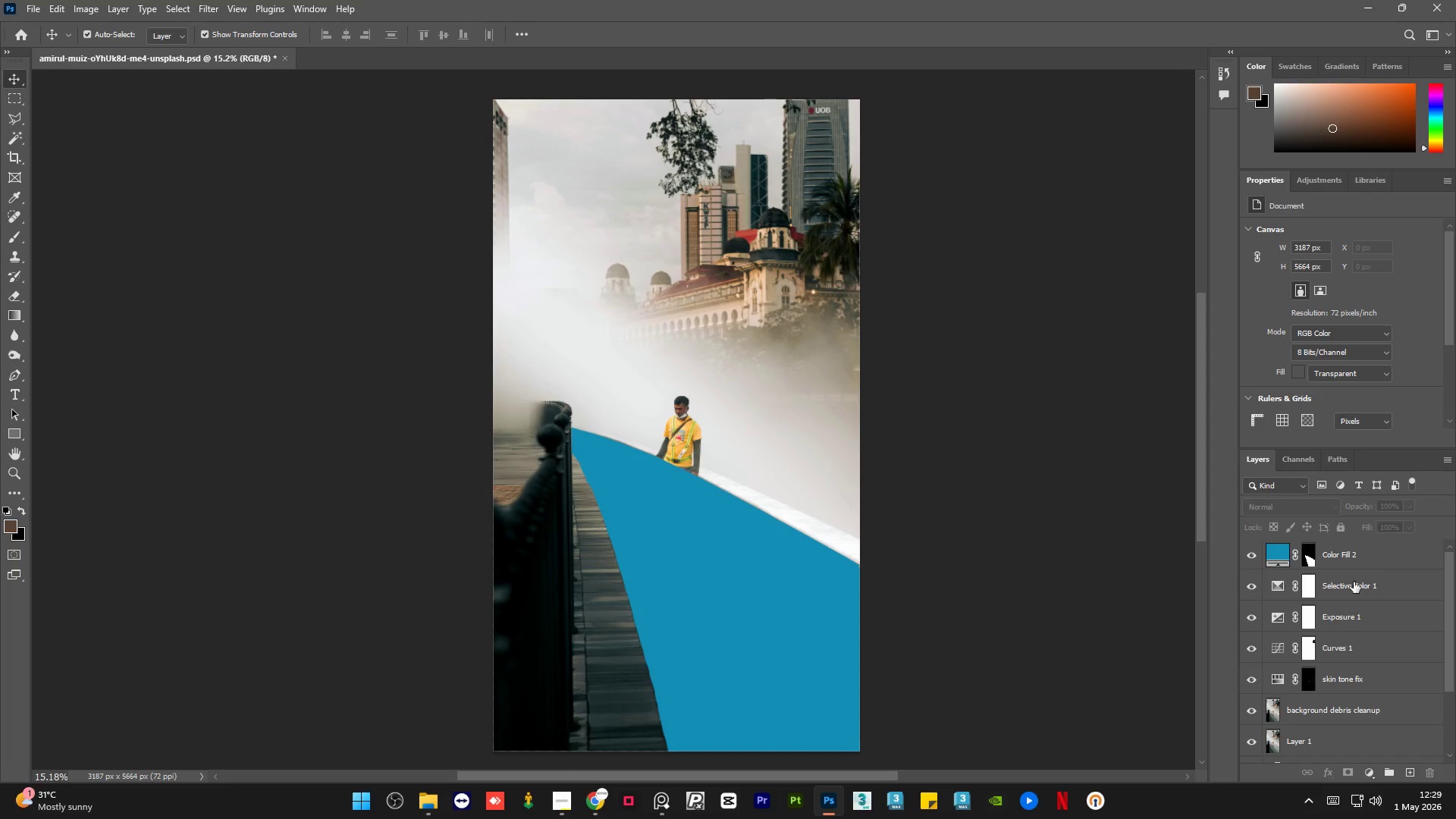 
left_click([1382, 551])
 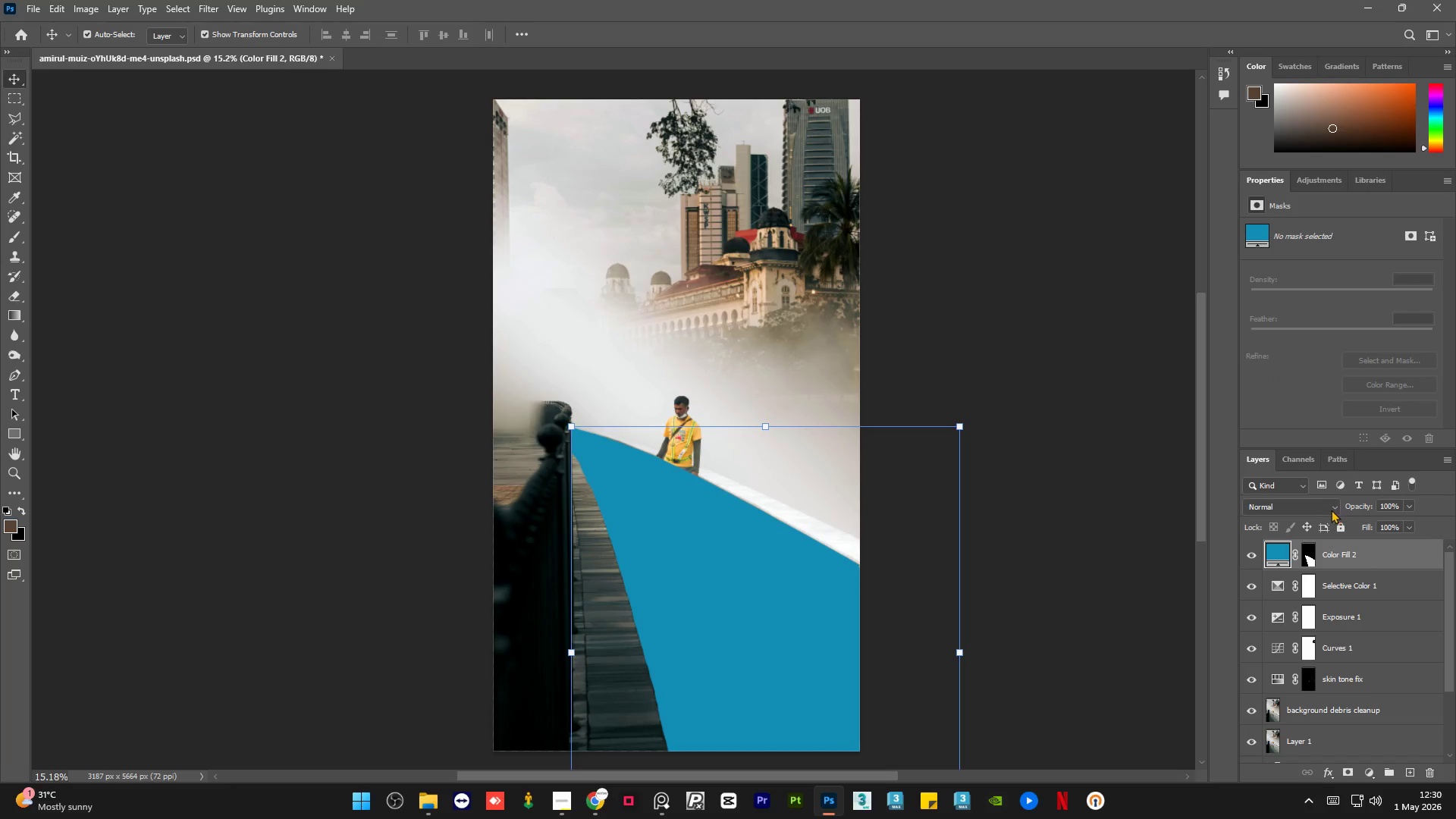 
left_click([1331, 510])
 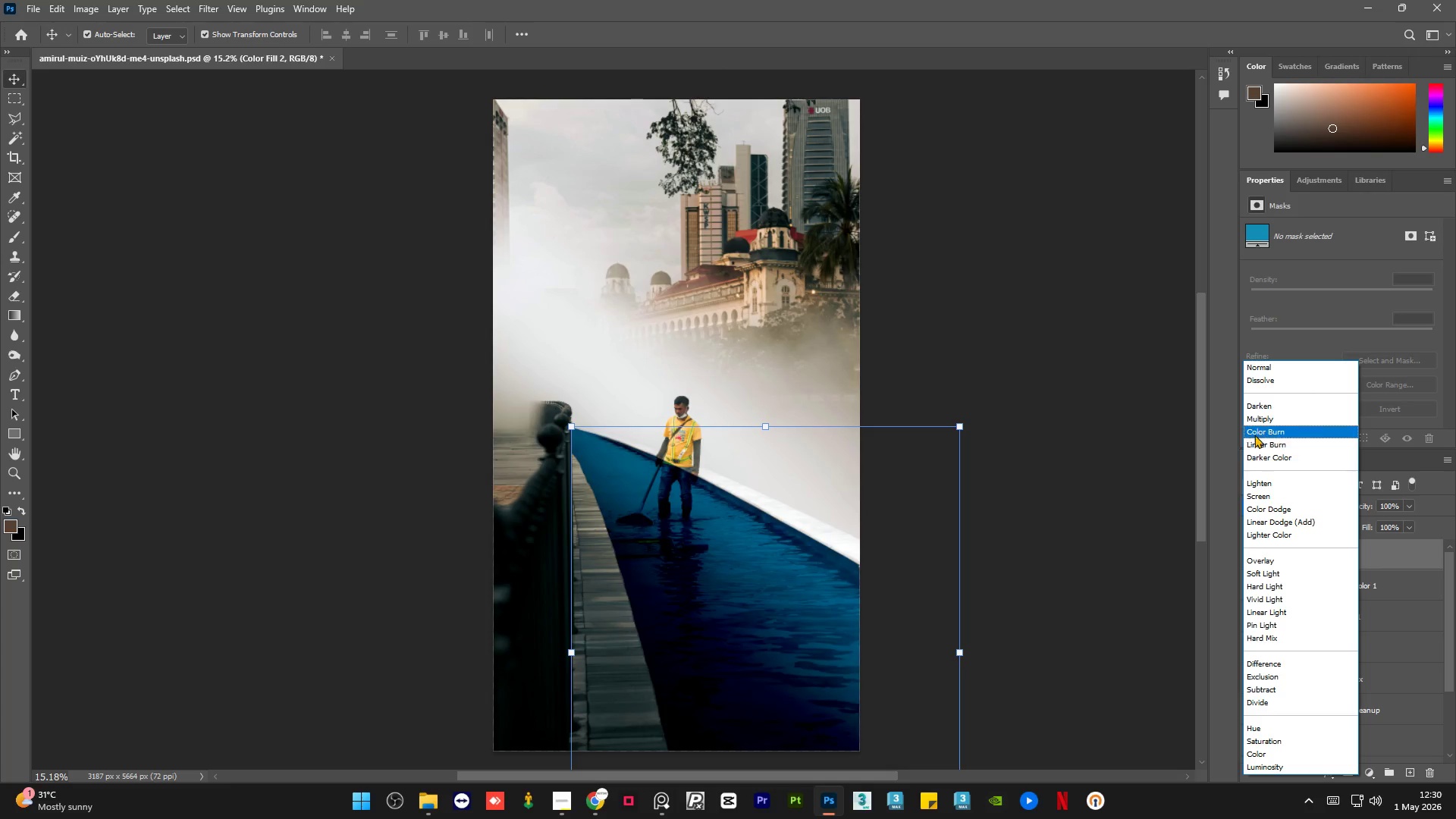 
wait(14.97)
 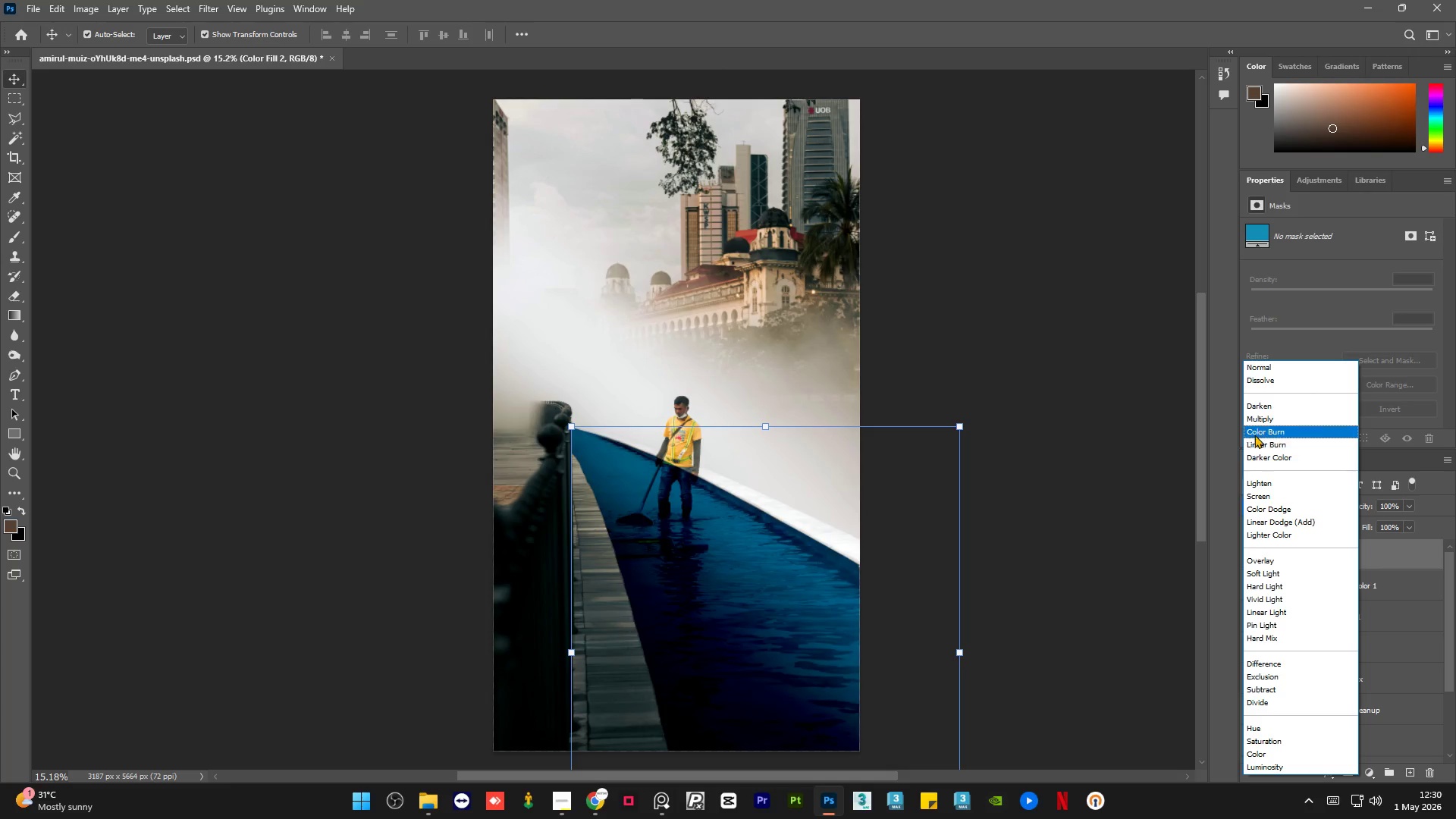 
left_click([1265, 753])
 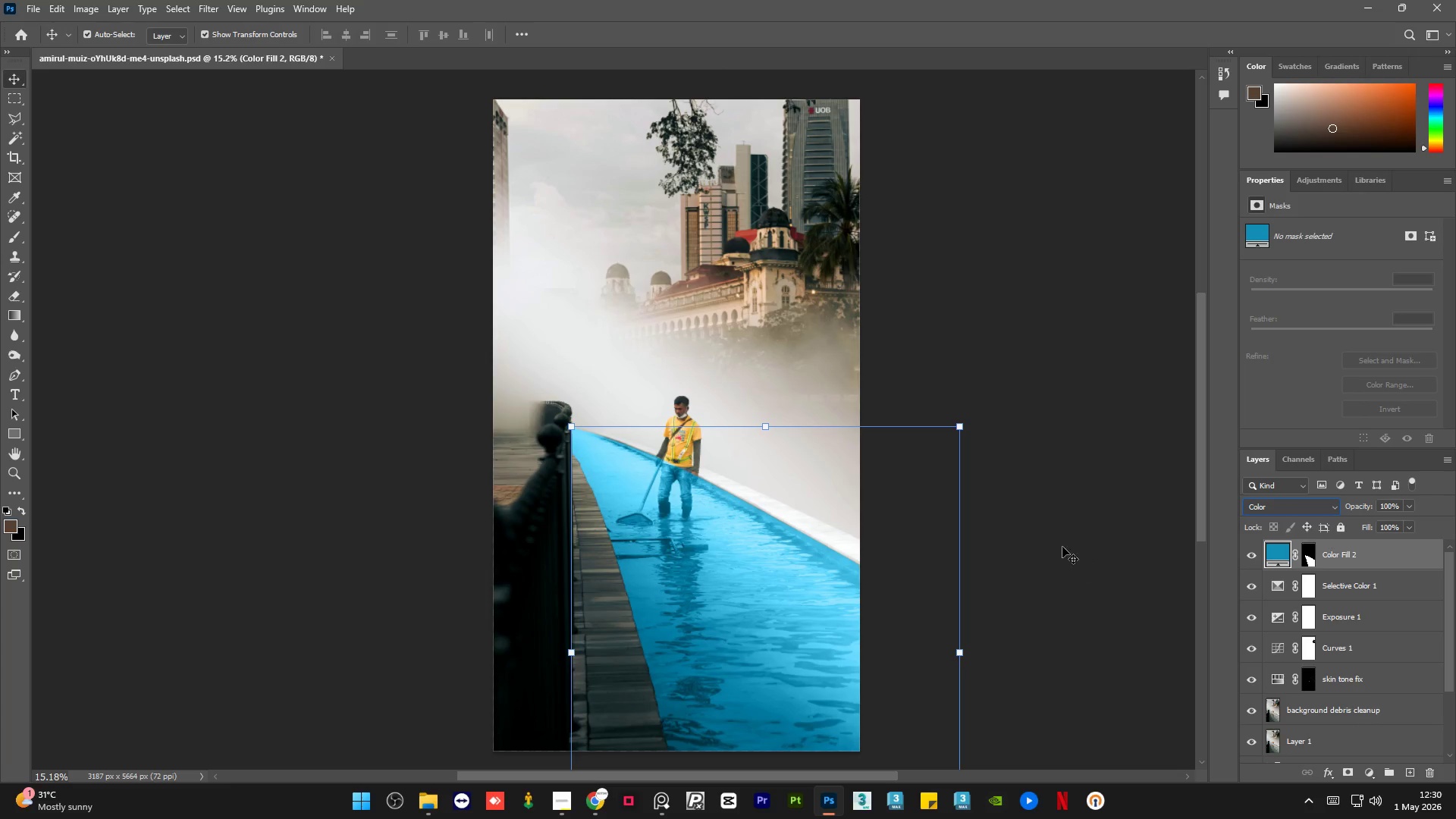 
left_click([1059, 544])
 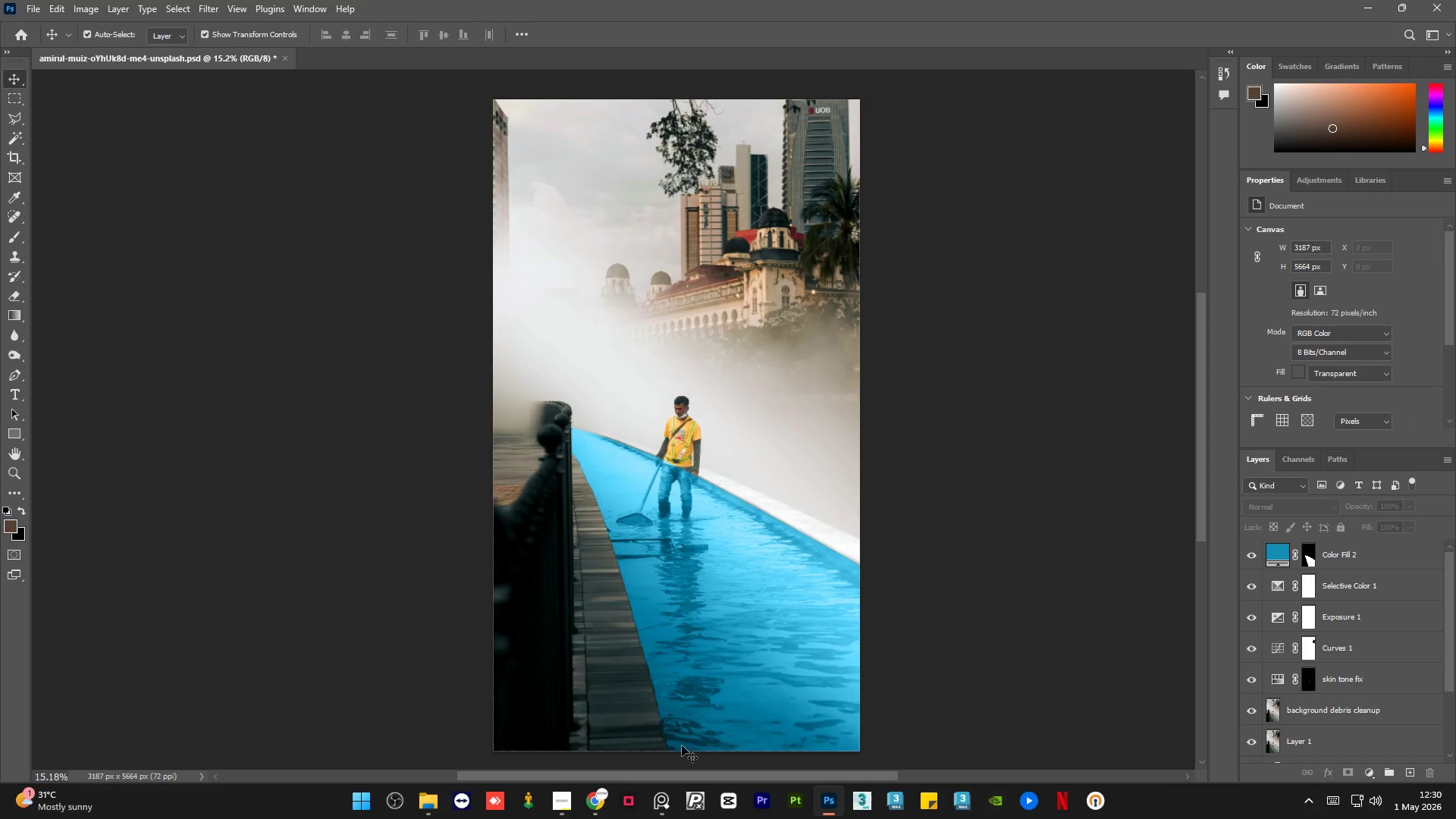 
mouse_move([597, 812])
 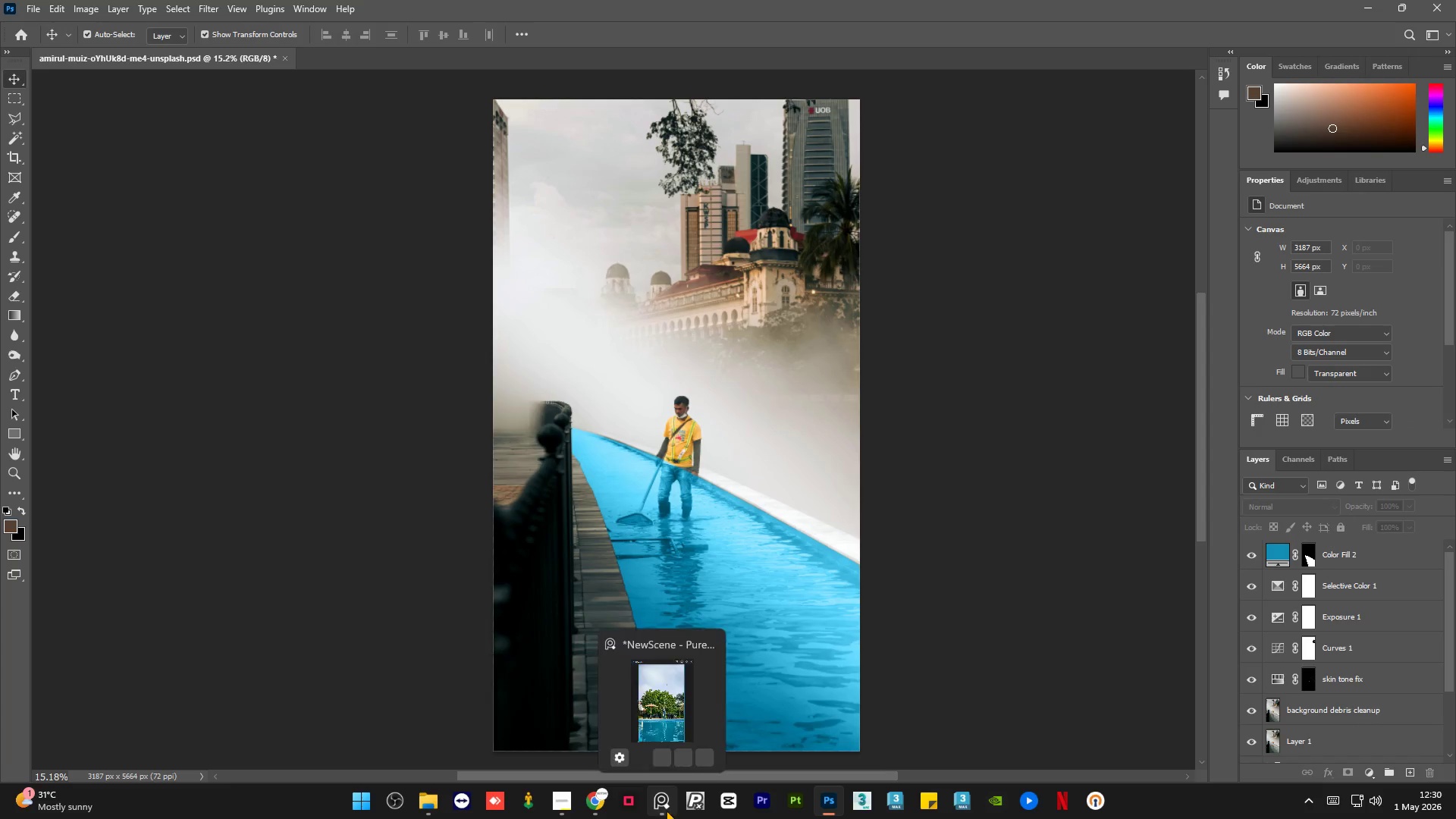 
left_click([666, 810])
 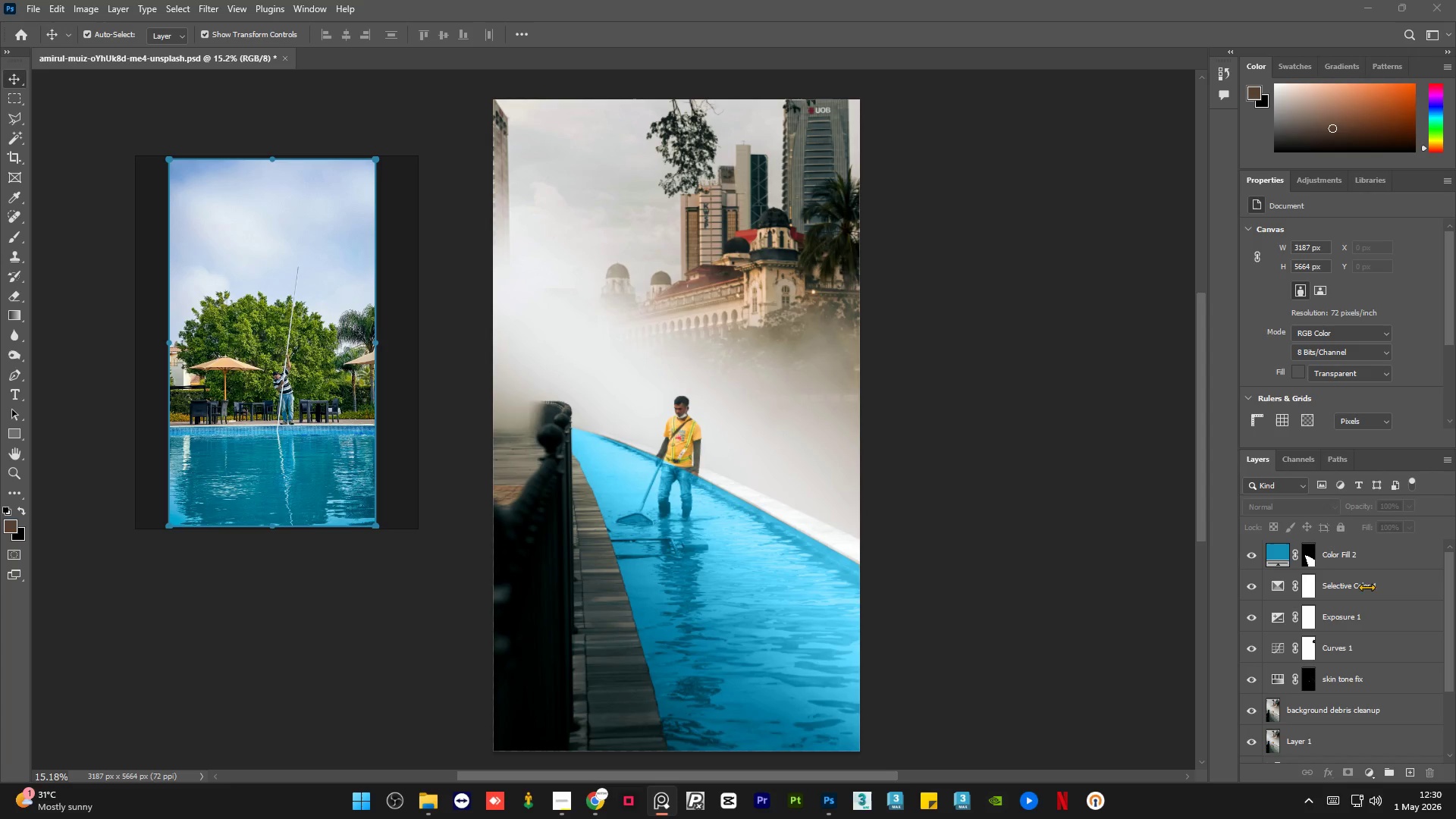 
double_click([1396, 556])
 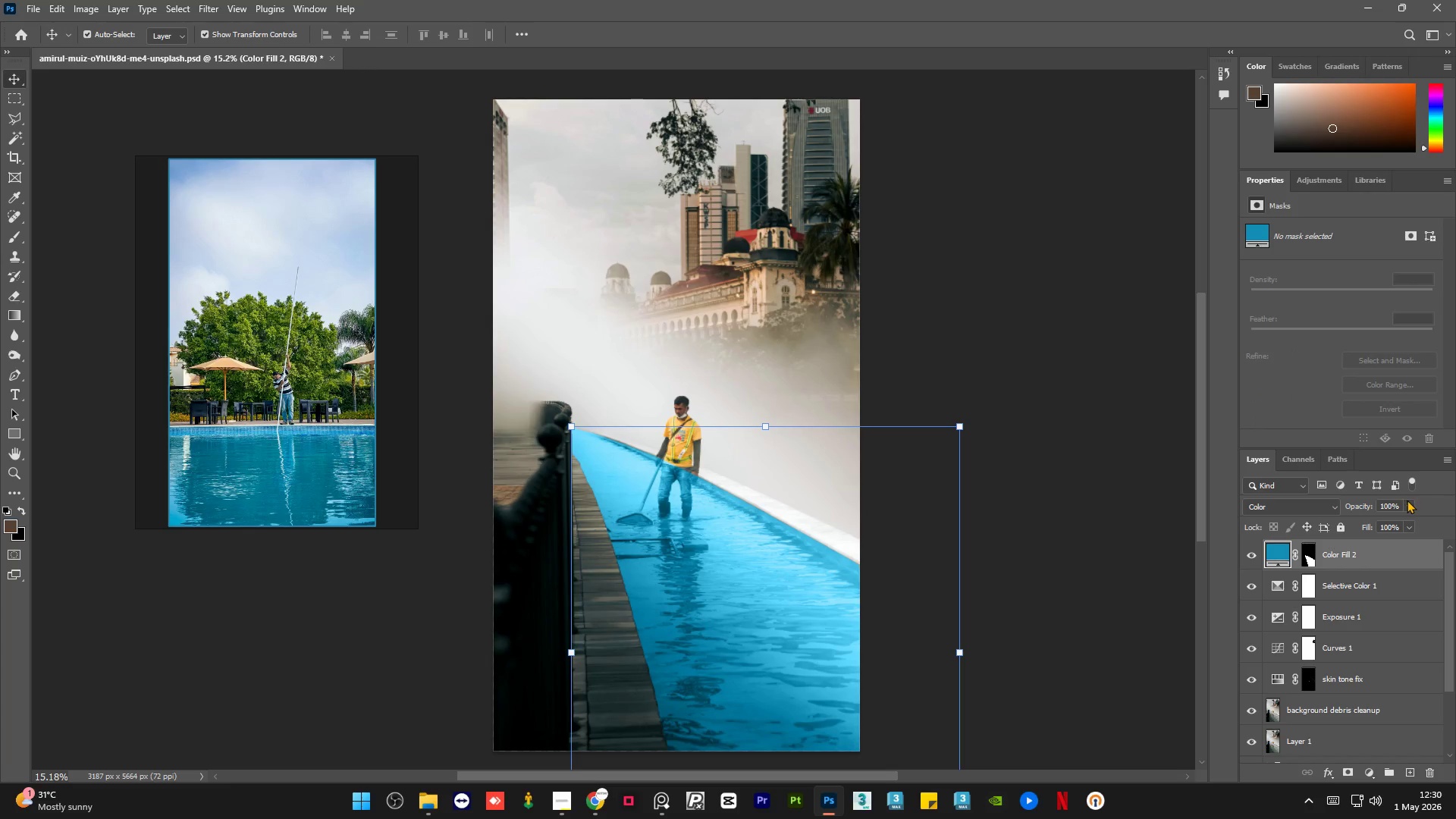 
left_click([1409, 505])
 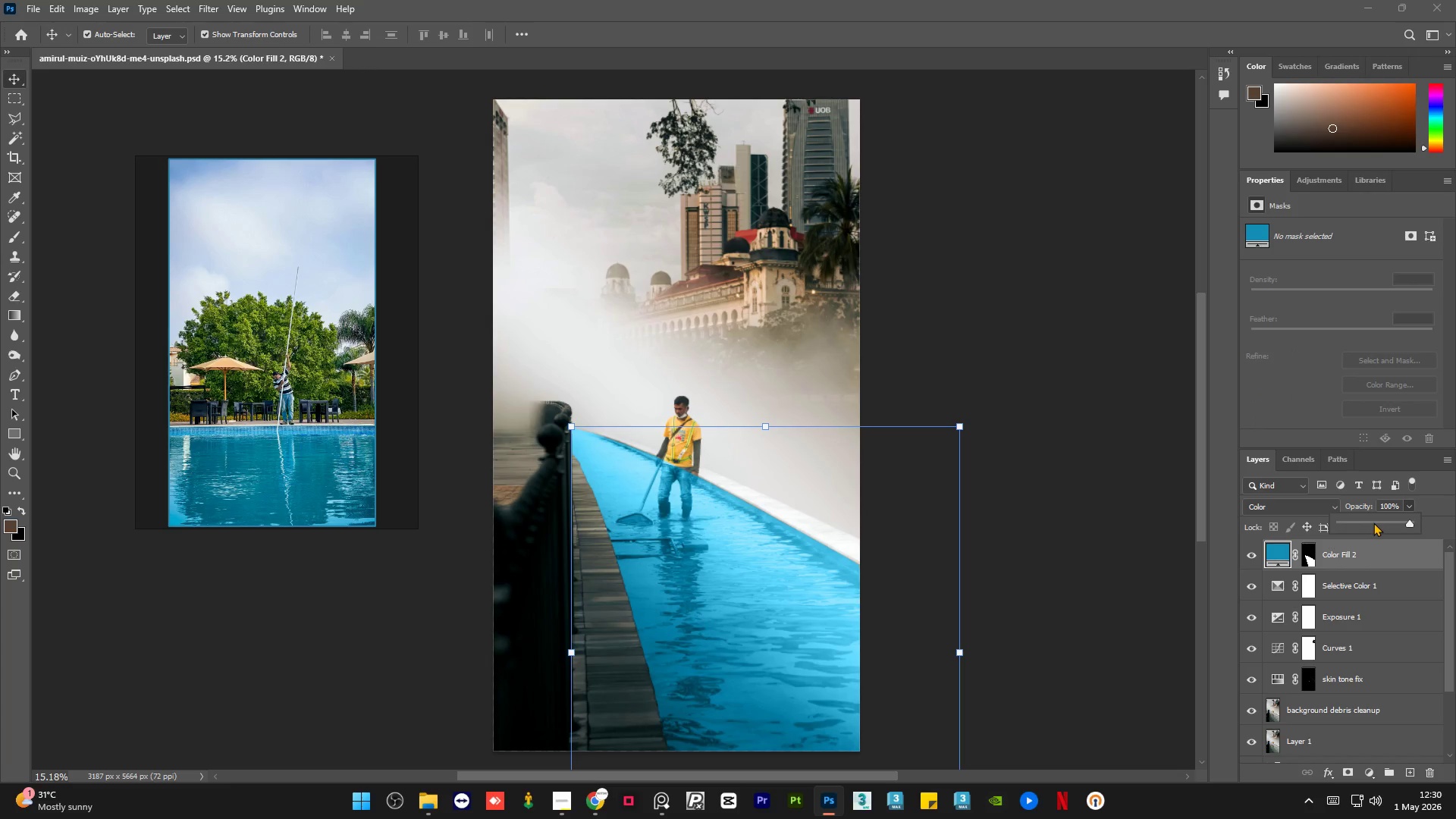 
left_click([1376, 522])
 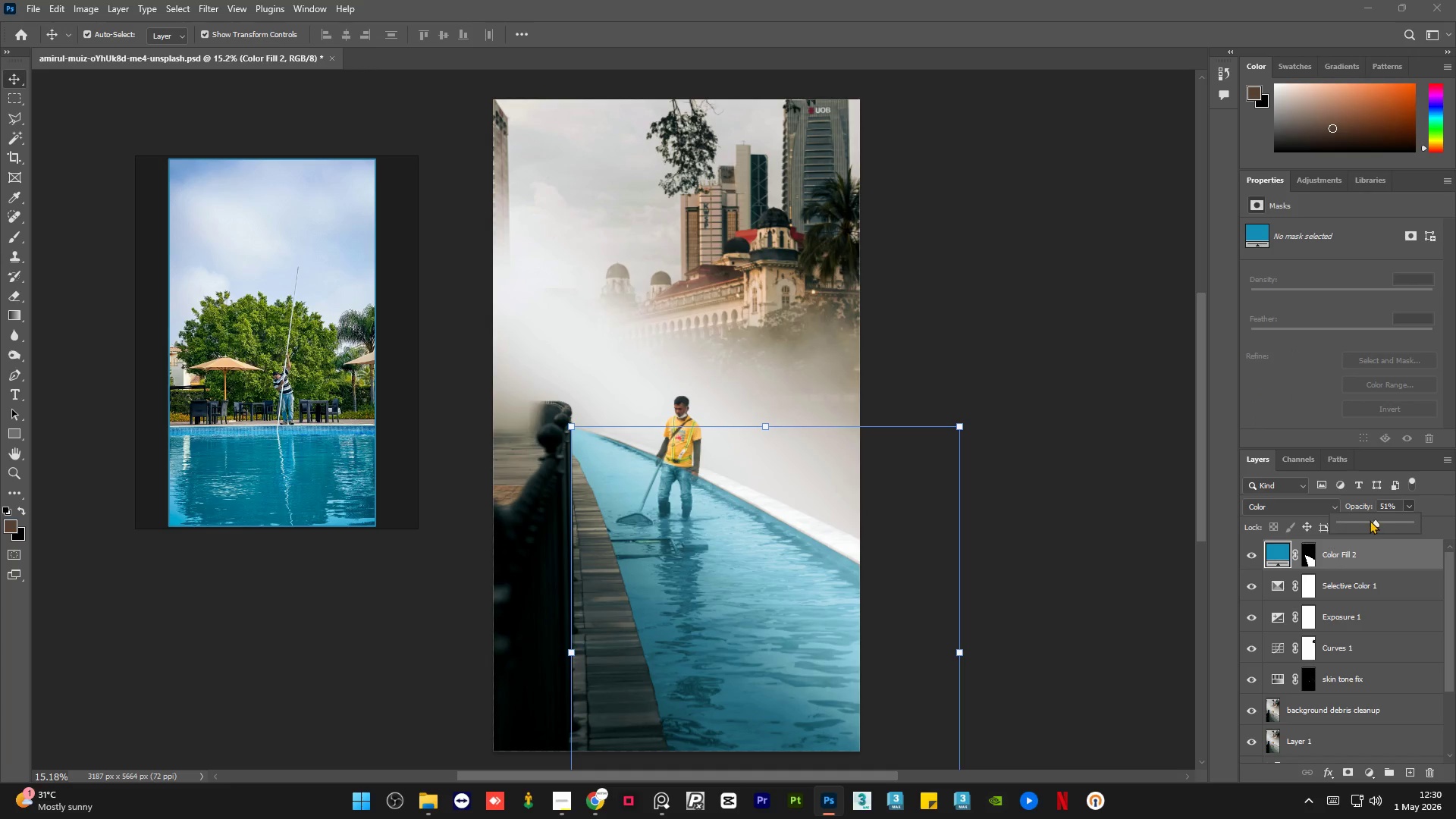 
left_click([1368, 520])
 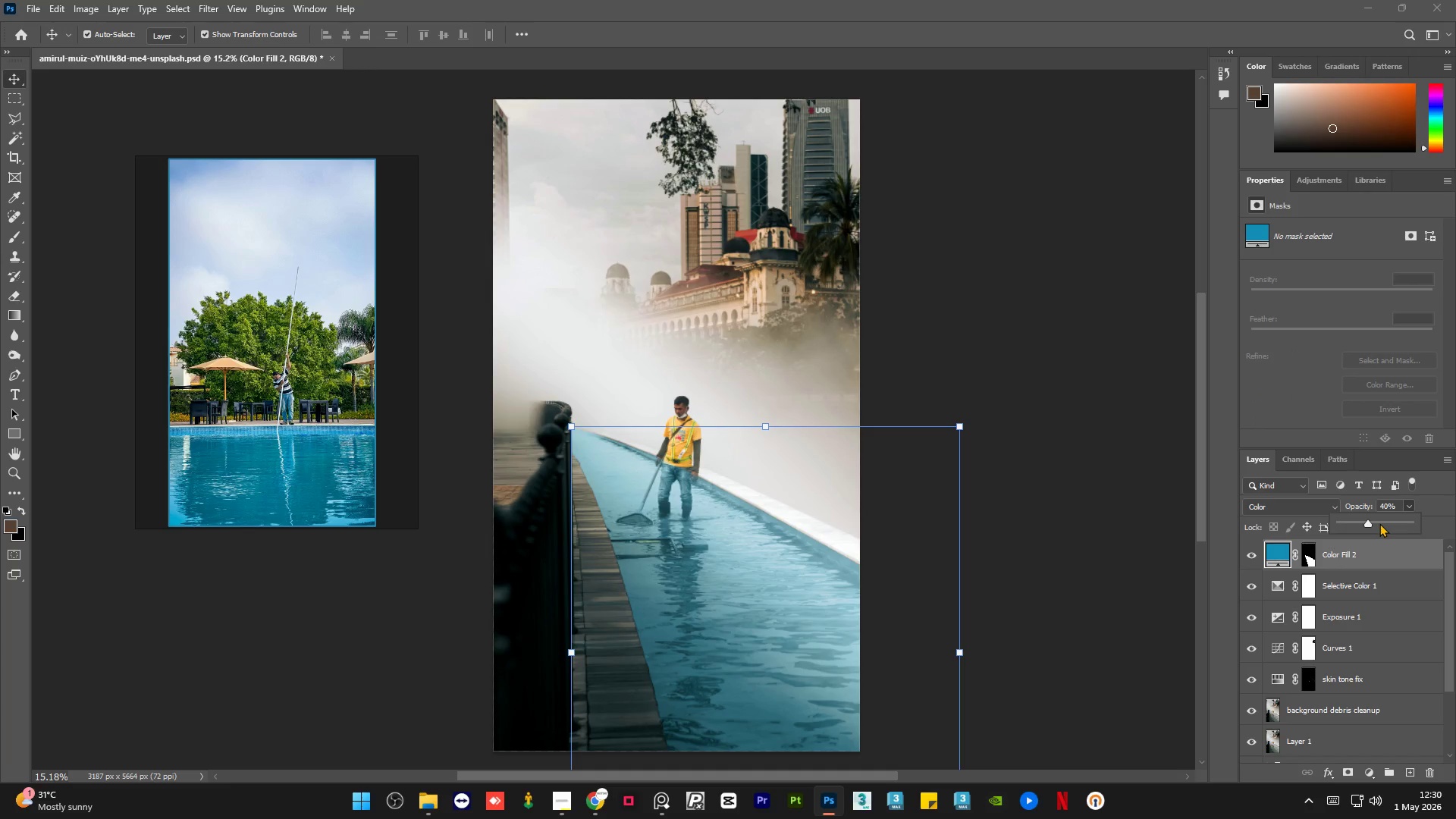 
left_click([1379, 523])
 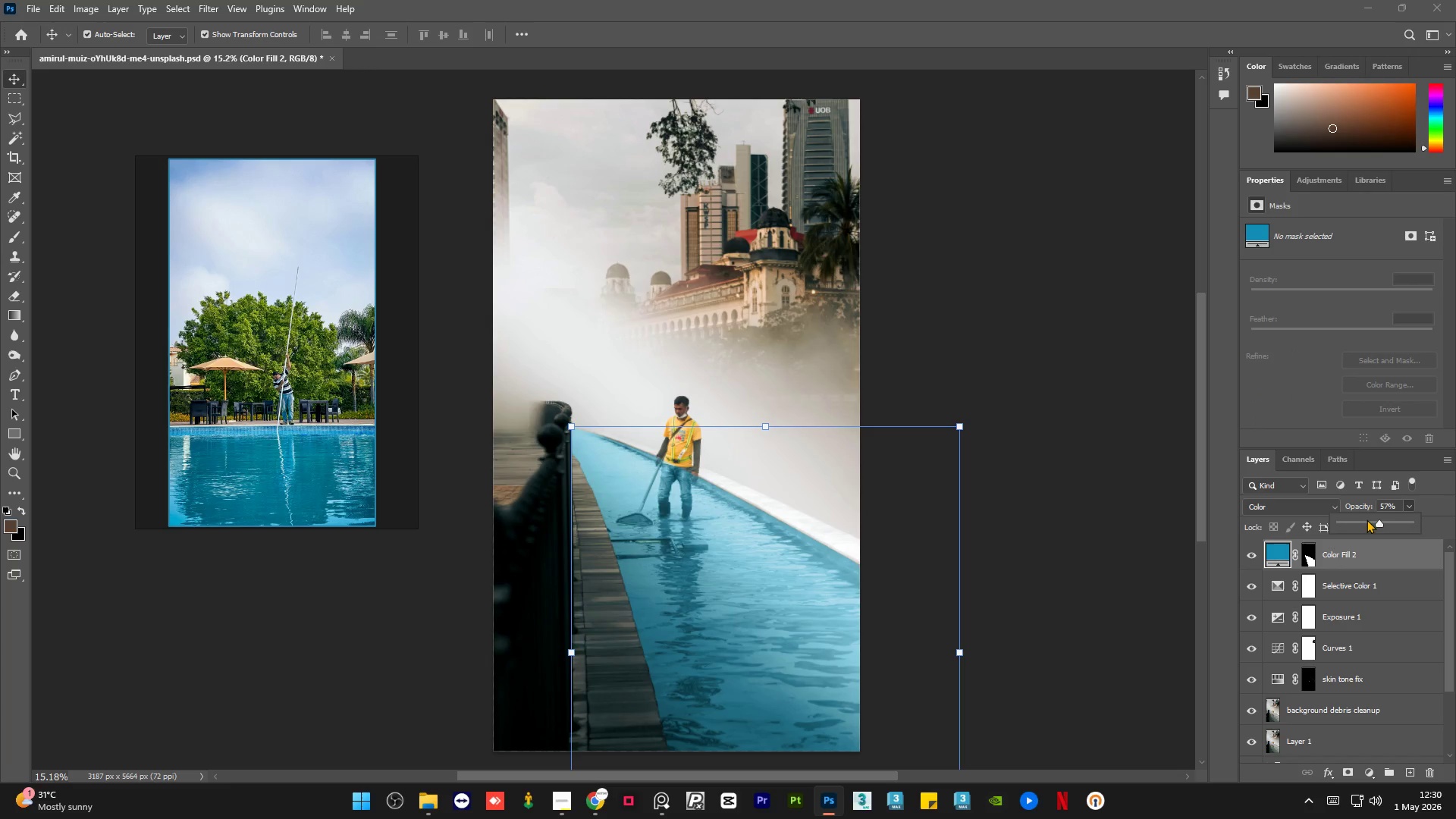 
left_click([1369, 521])
 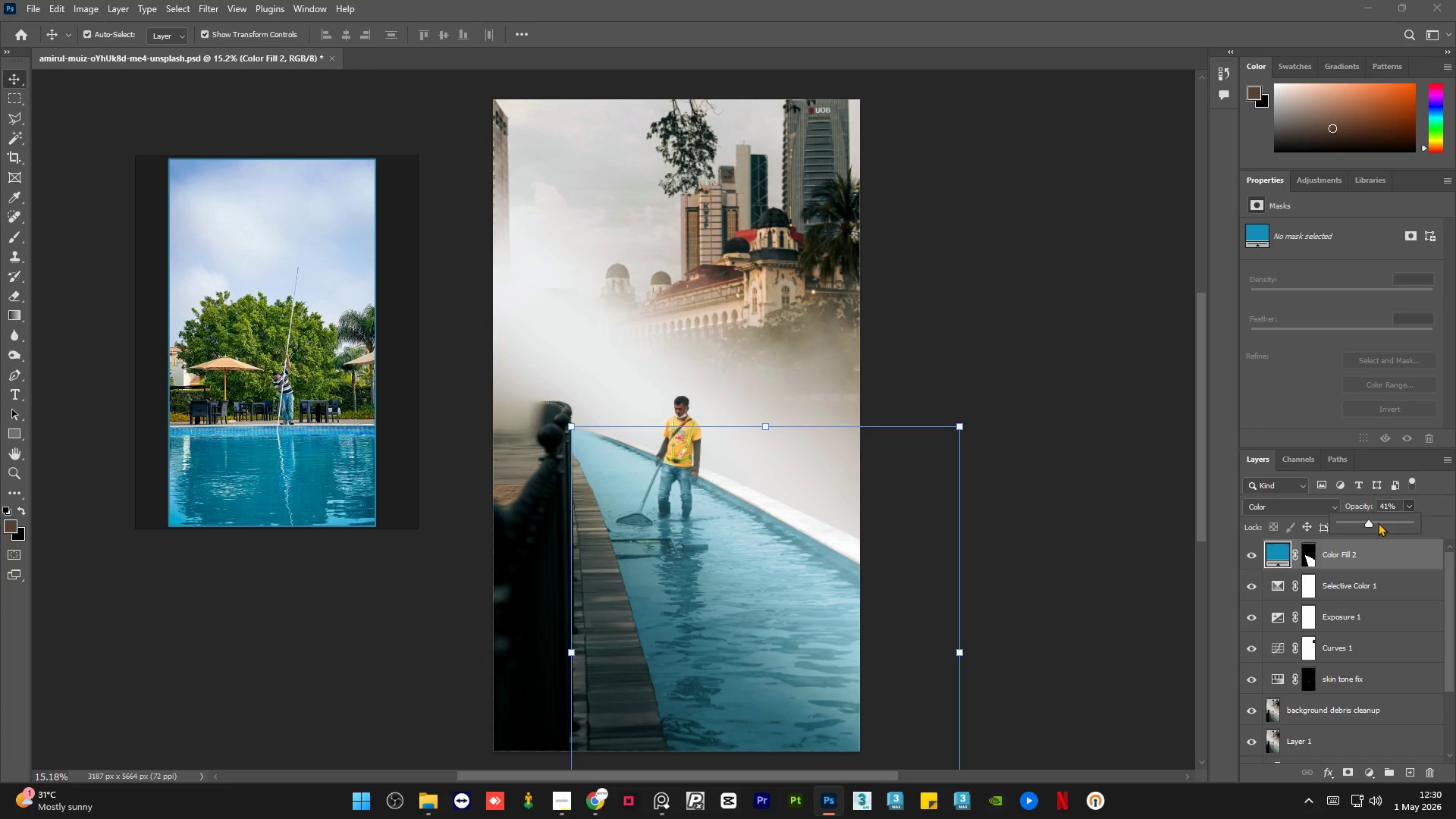 
left_click([1378, 522])
 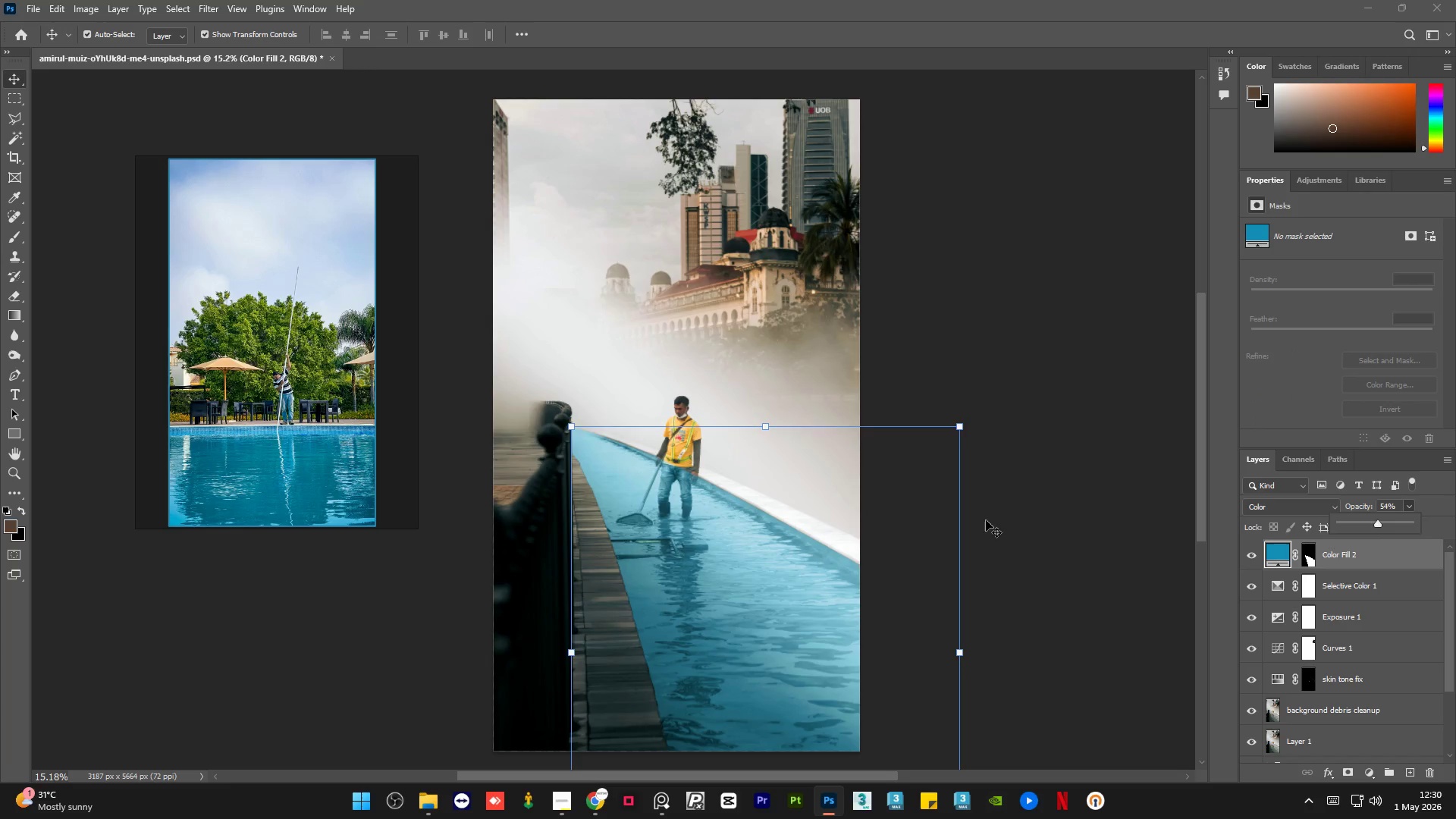 
left_click([985, 520])
 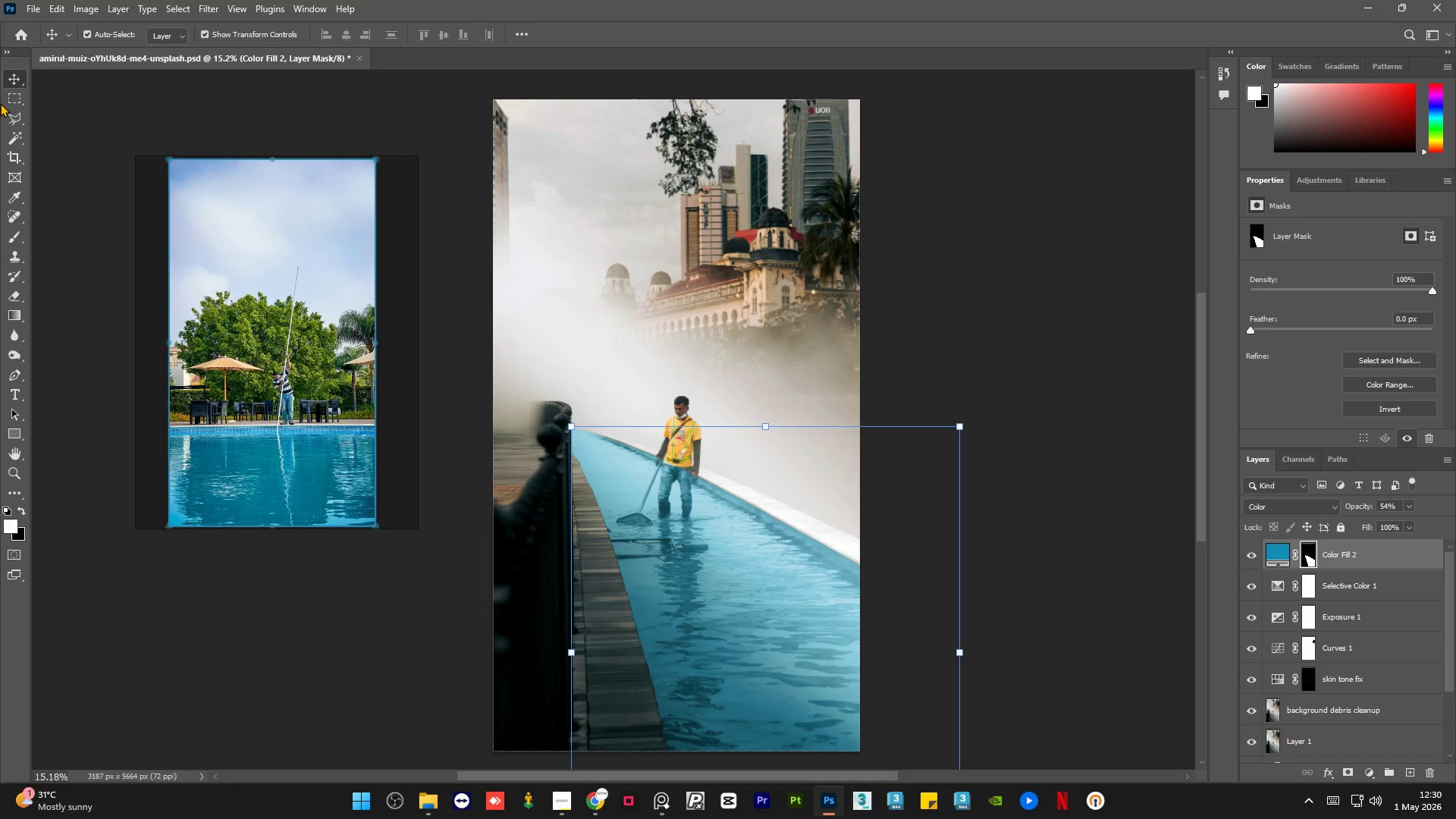 
left_click([14, 118])
 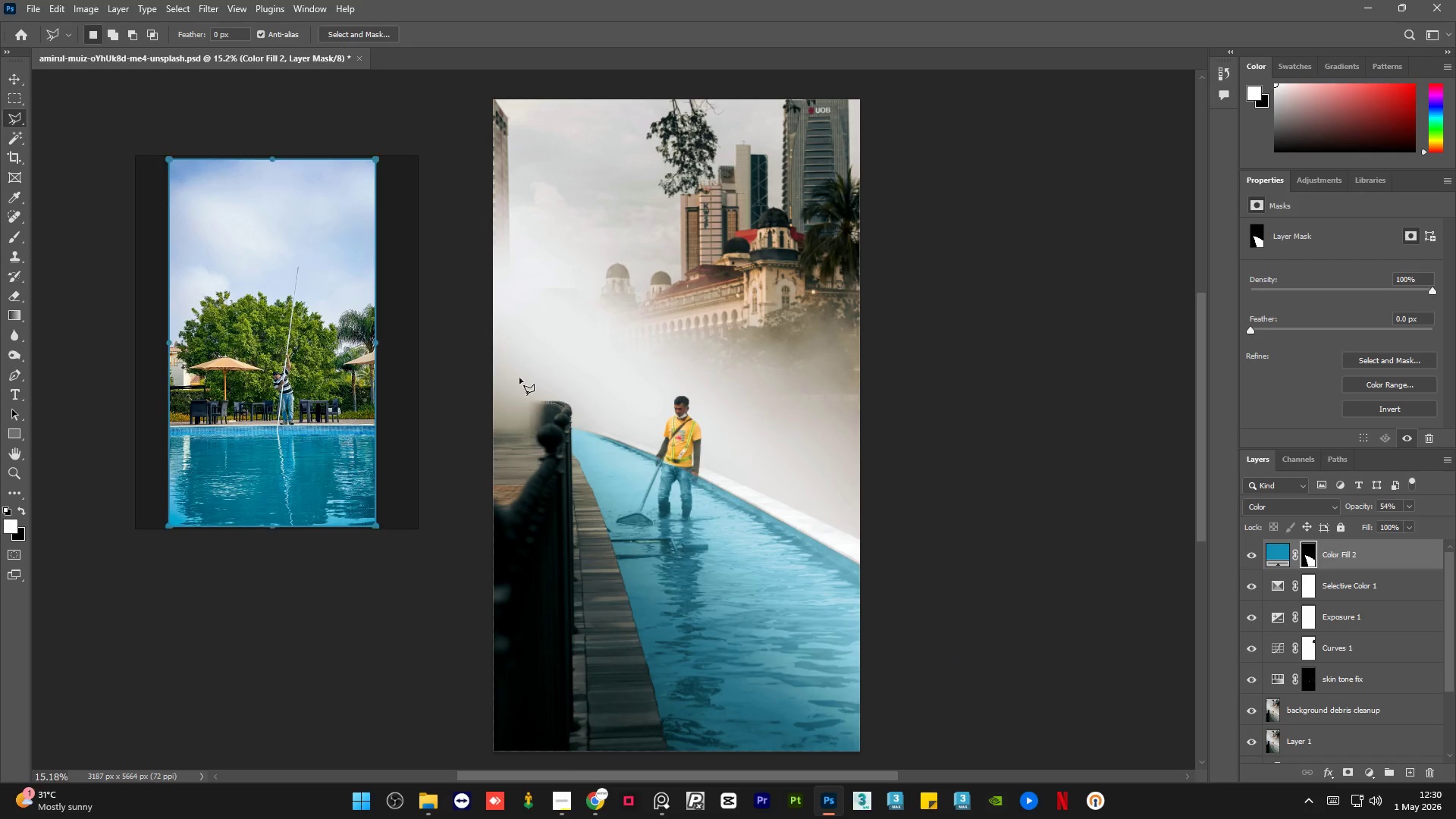 
hold_key(key=AltLeft, duration=3.25)
scroll: coordinate [683, 227], scroll_direction: up, amount: 41.0
 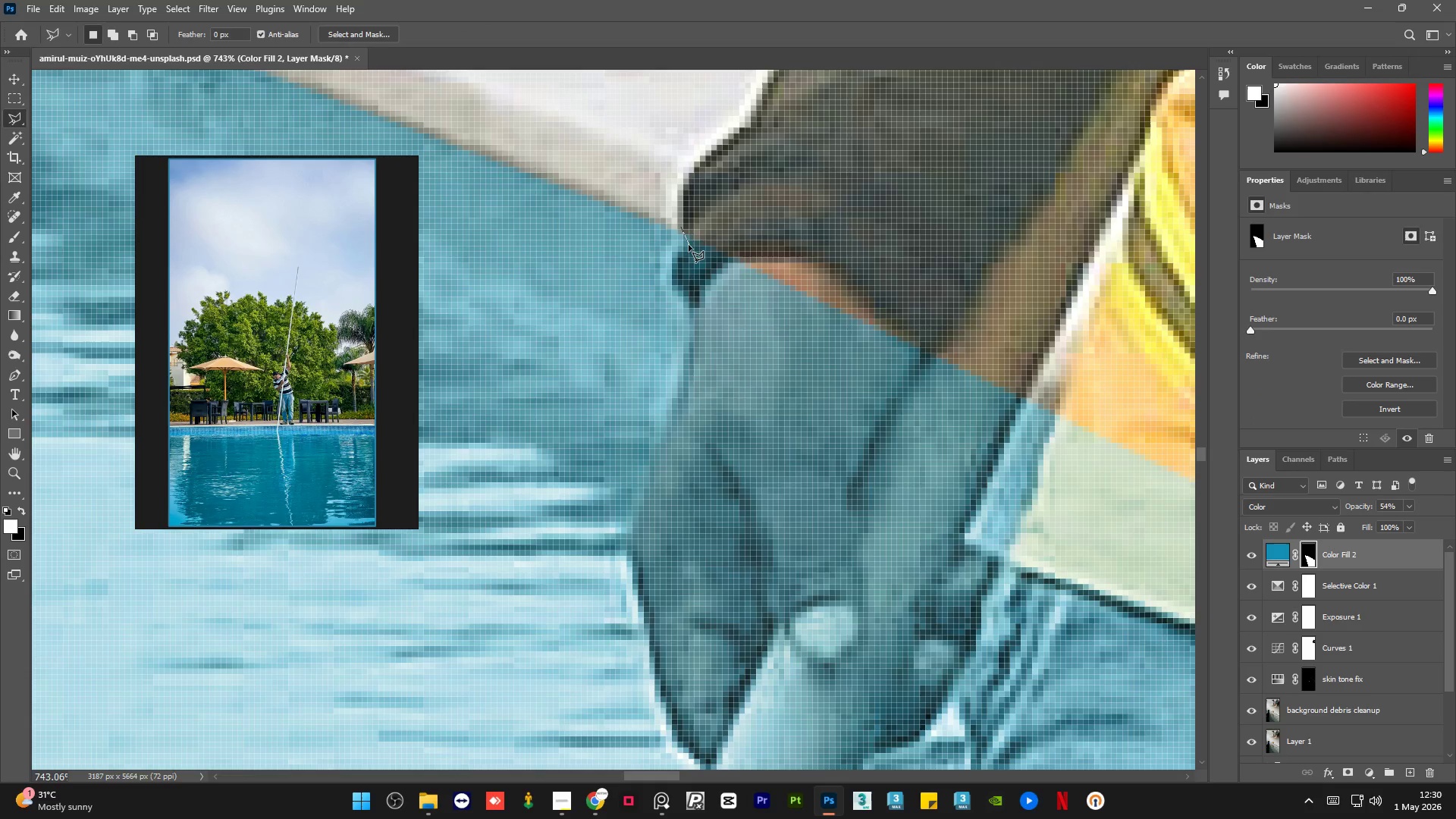 
left_click([682, 246])
 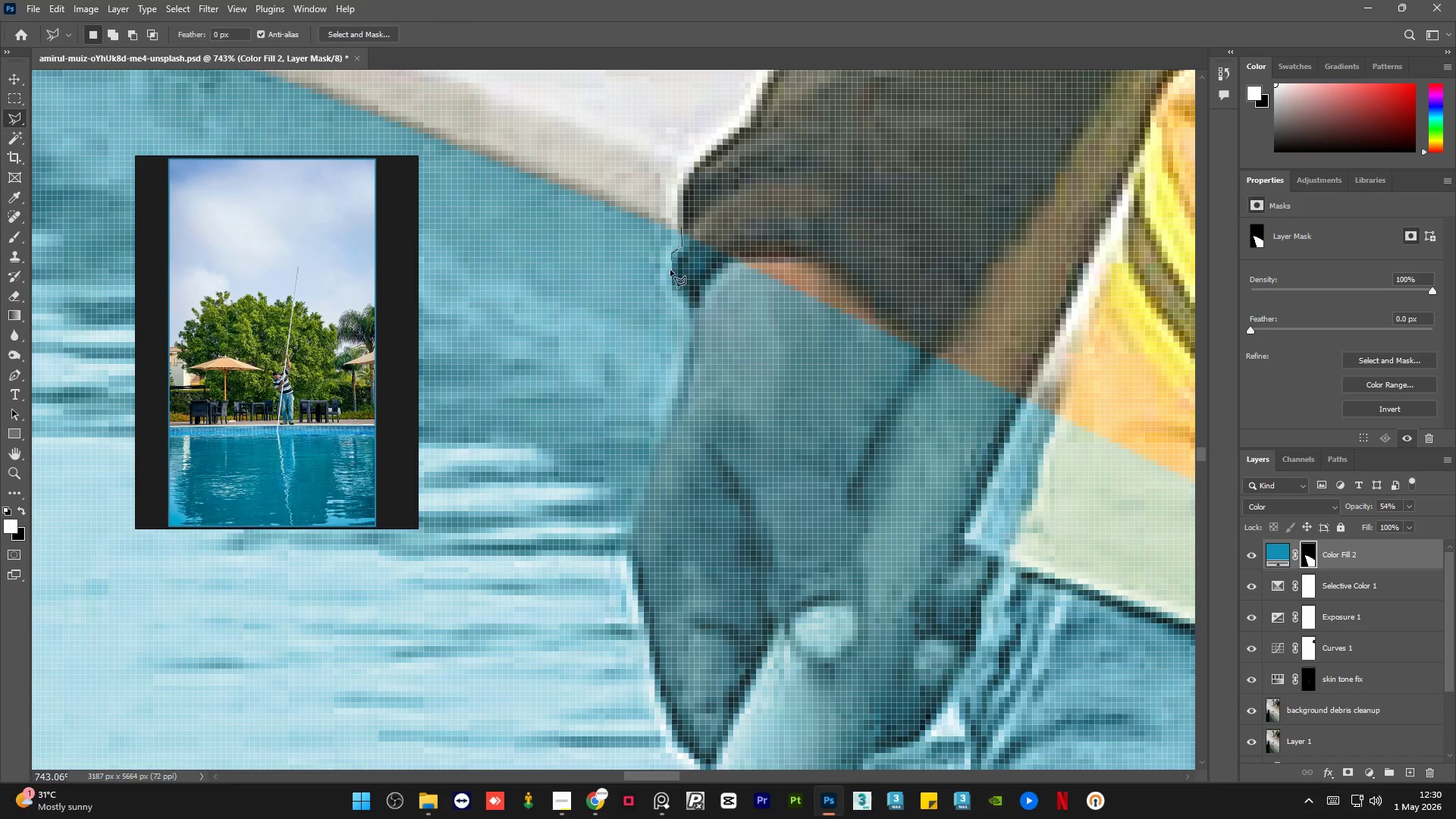 
left_click([670, 276])
 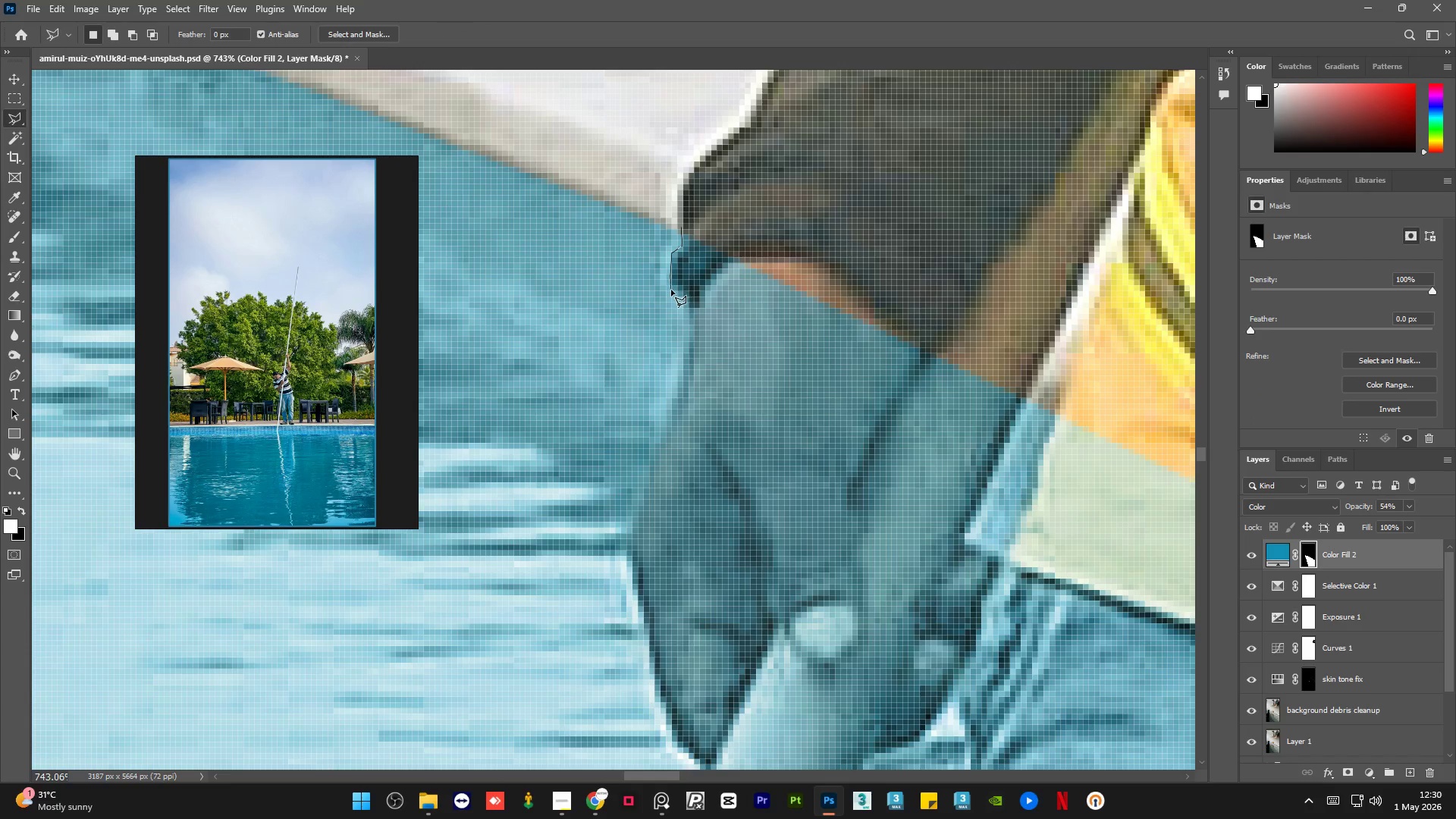 
left_click_drag(start_coordinate=[672, 290], to_coordinate=[676, 291])
 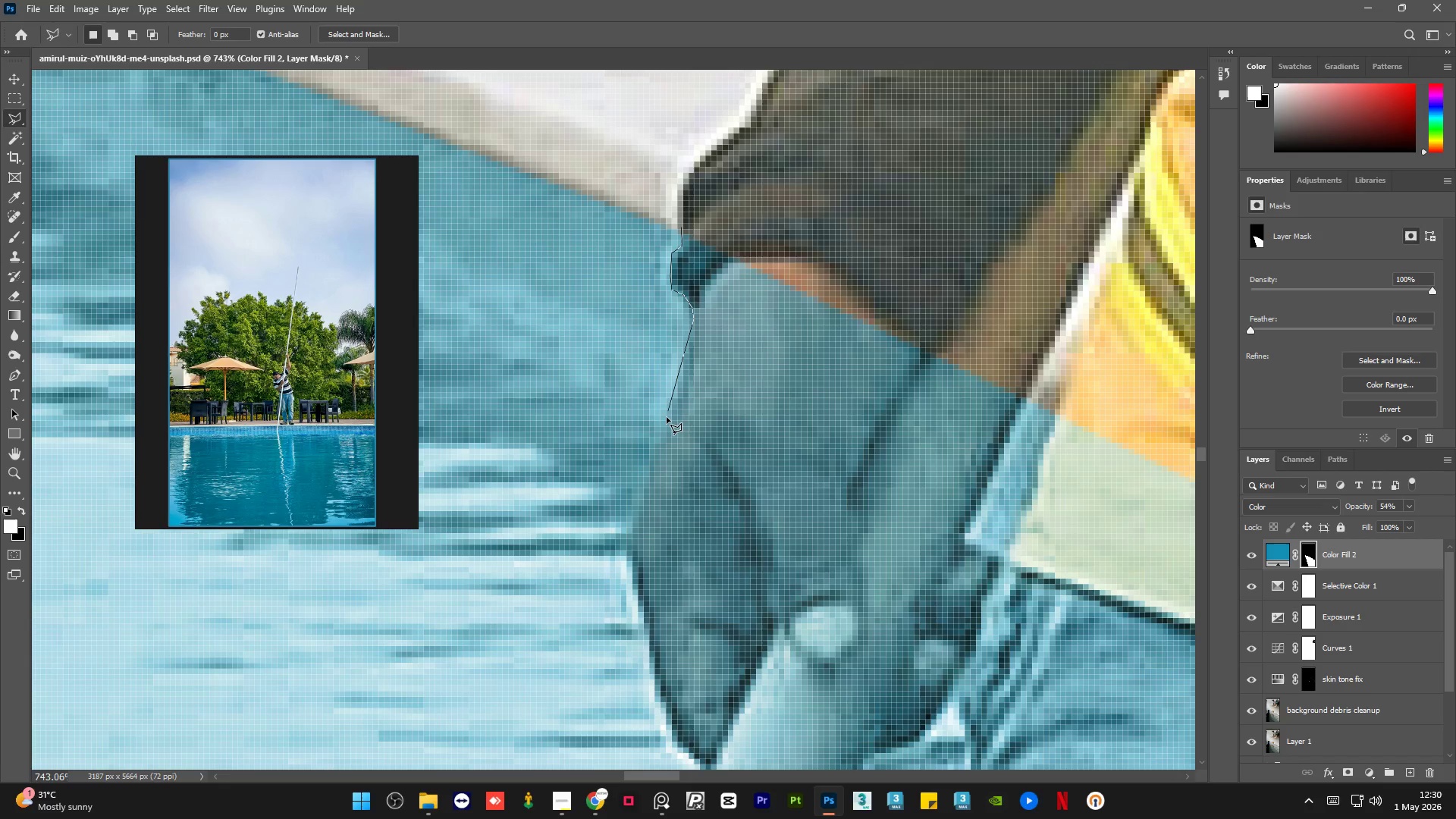 
left_click_drag(start_coordinate=[669, 419], to_coordinate=[668, 423])
 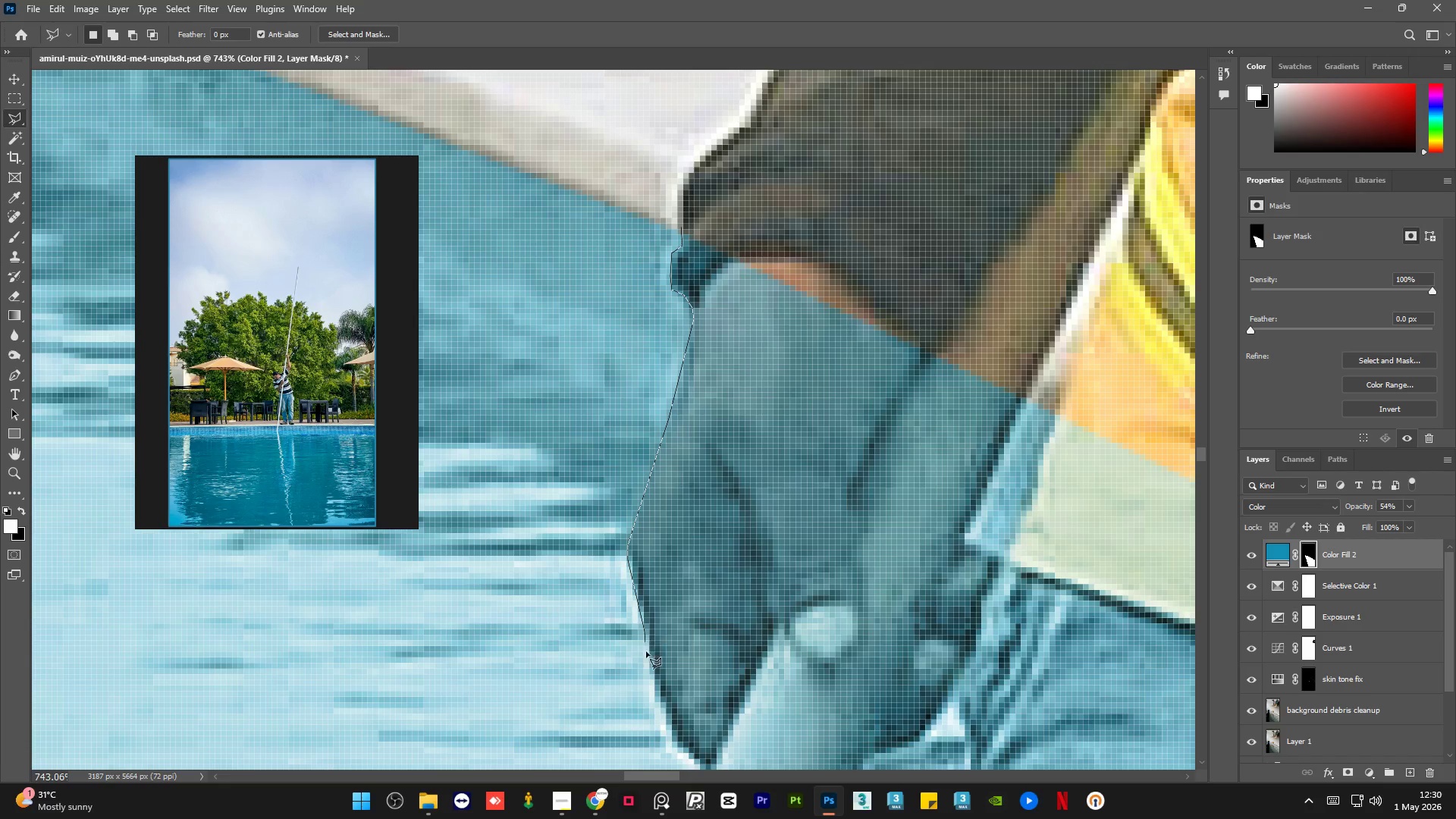 
left_click_drag(start_coordinate=[664, 719], to_coordinate=[666, 723])
 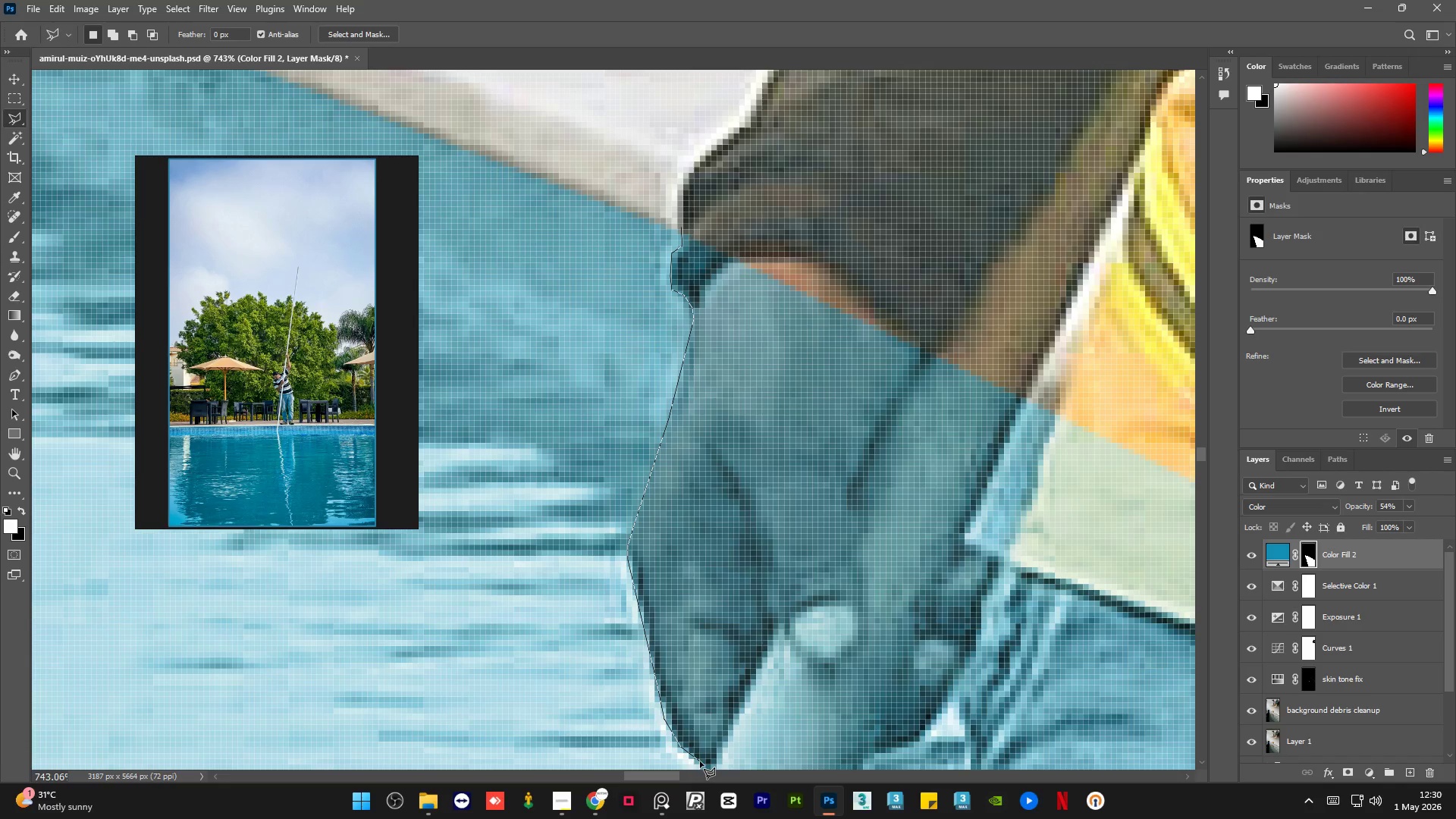 
double_click([710, 770])
 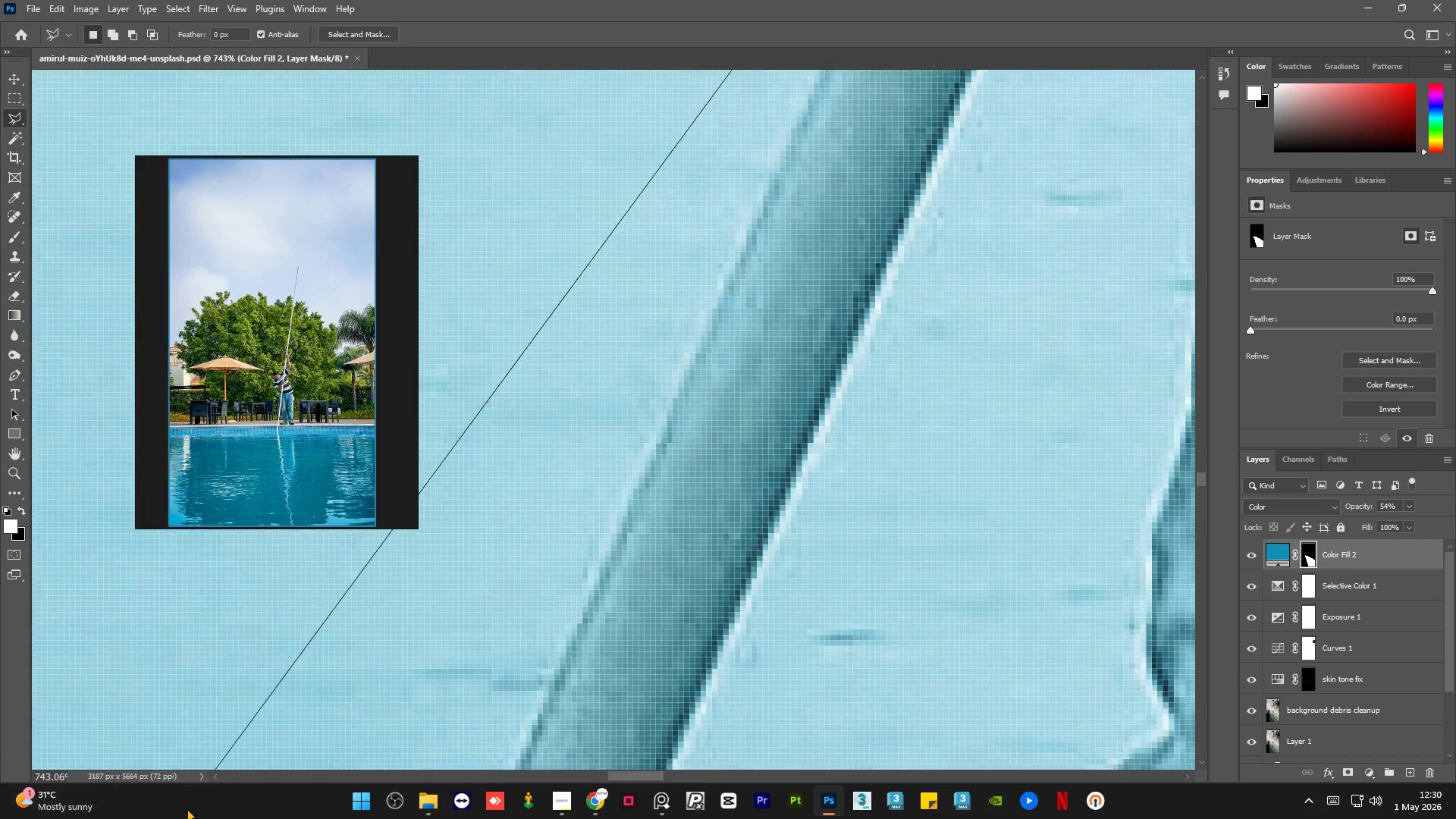 
wait(10.17)
 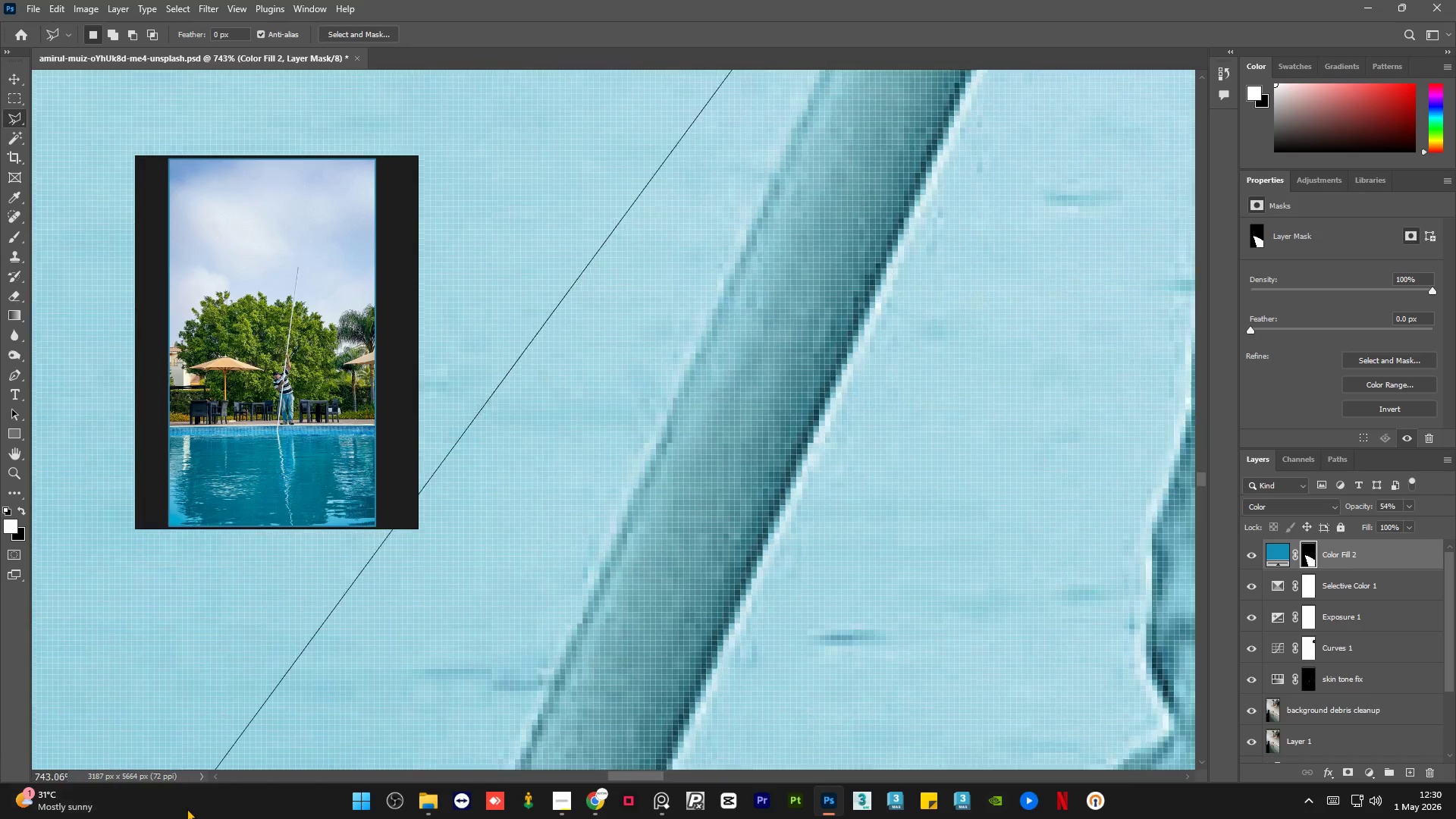 
left_click([696, 334])
 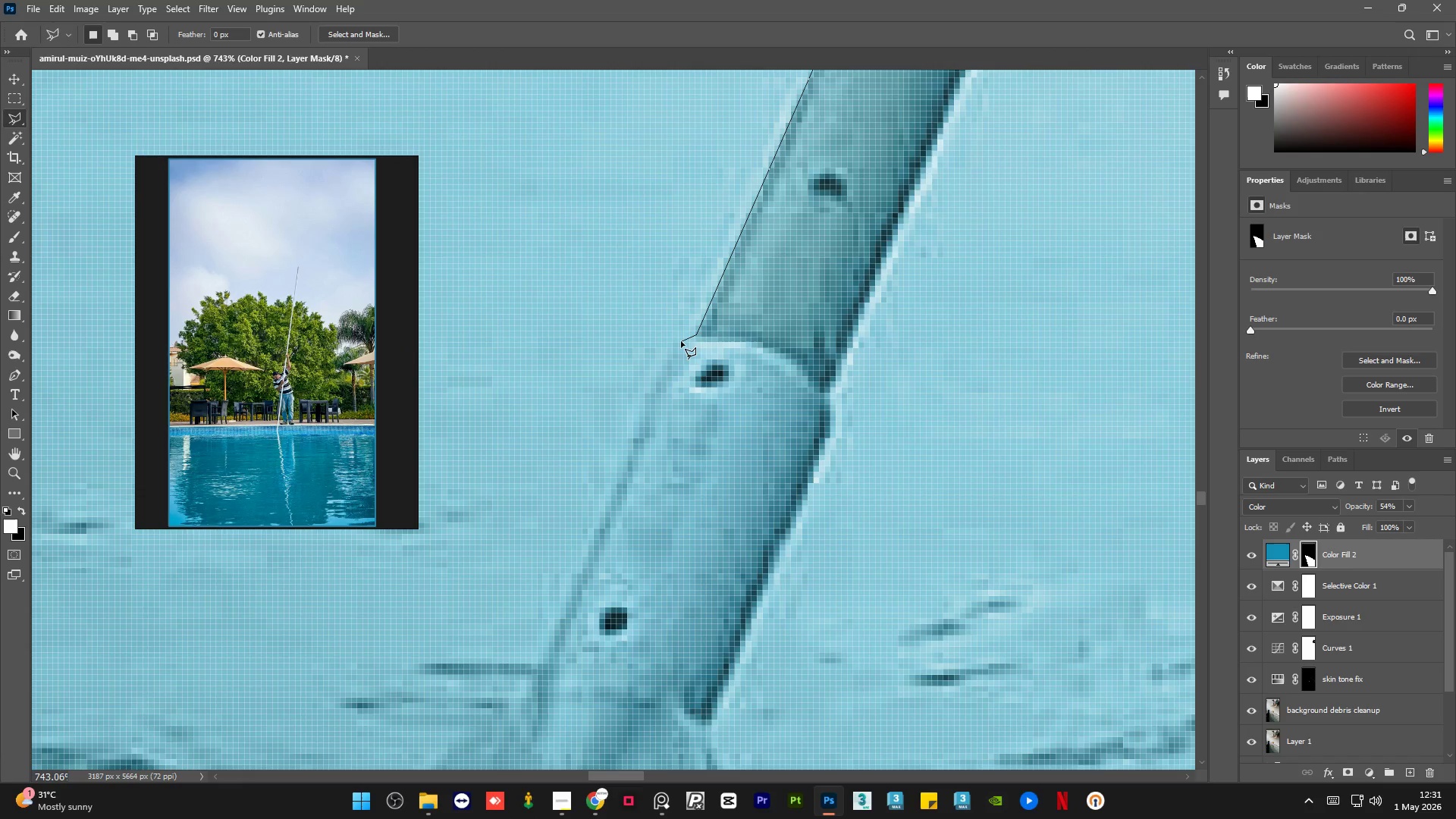 
left_click([679, 341])
 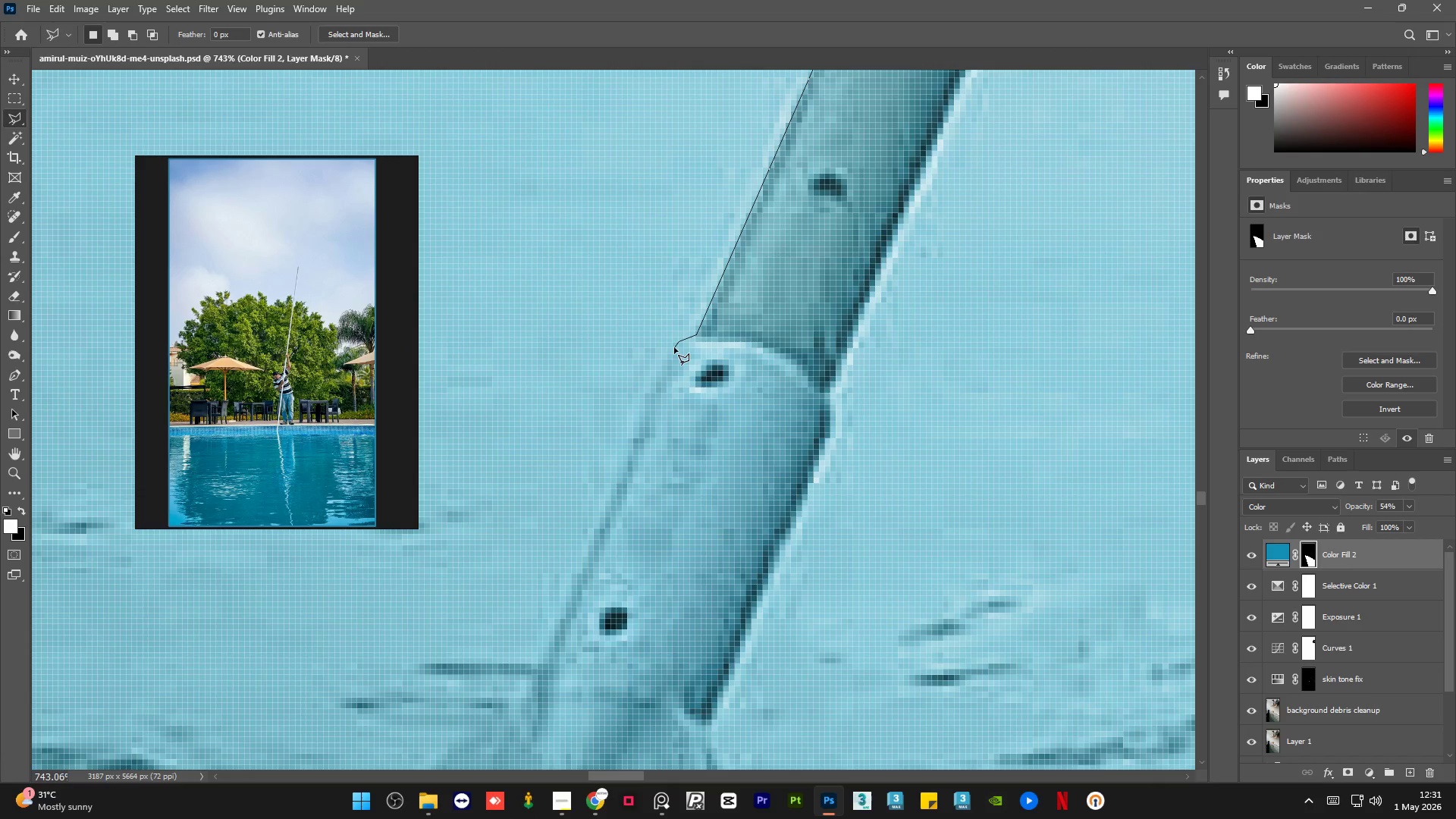 
left_click([674, 347])
 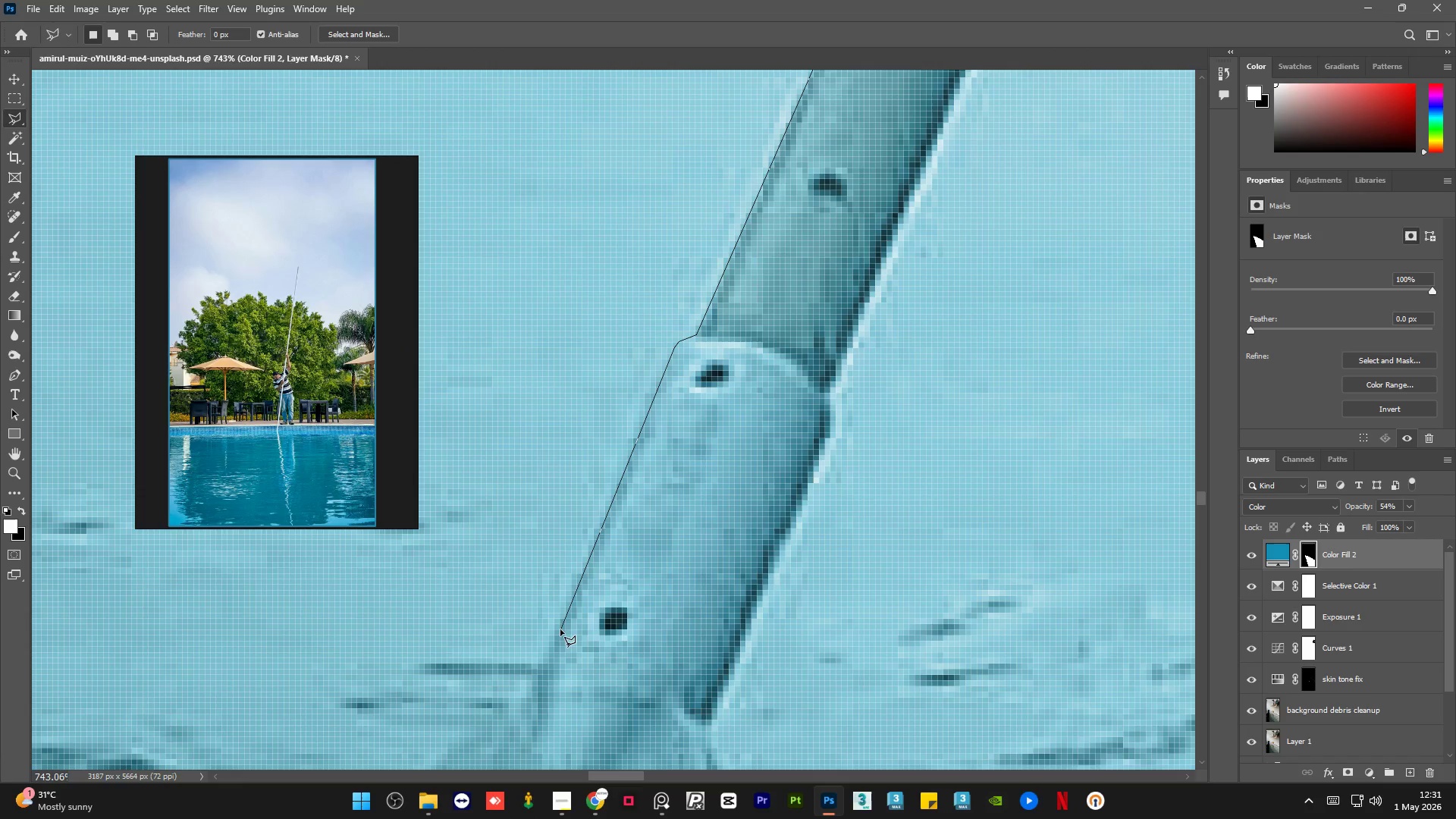 
left_click([557, 629])
 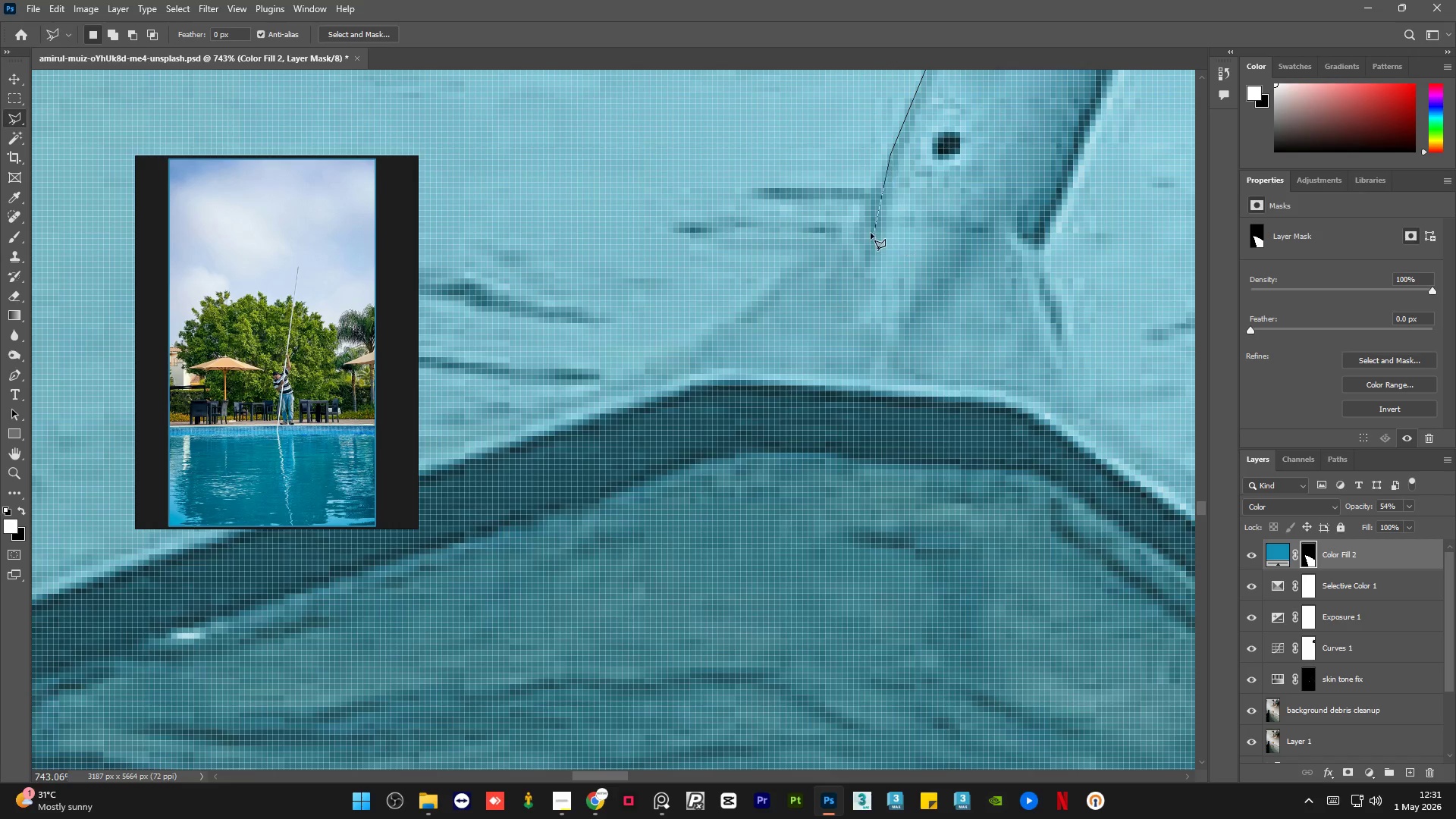 
left_click([849, 224])
 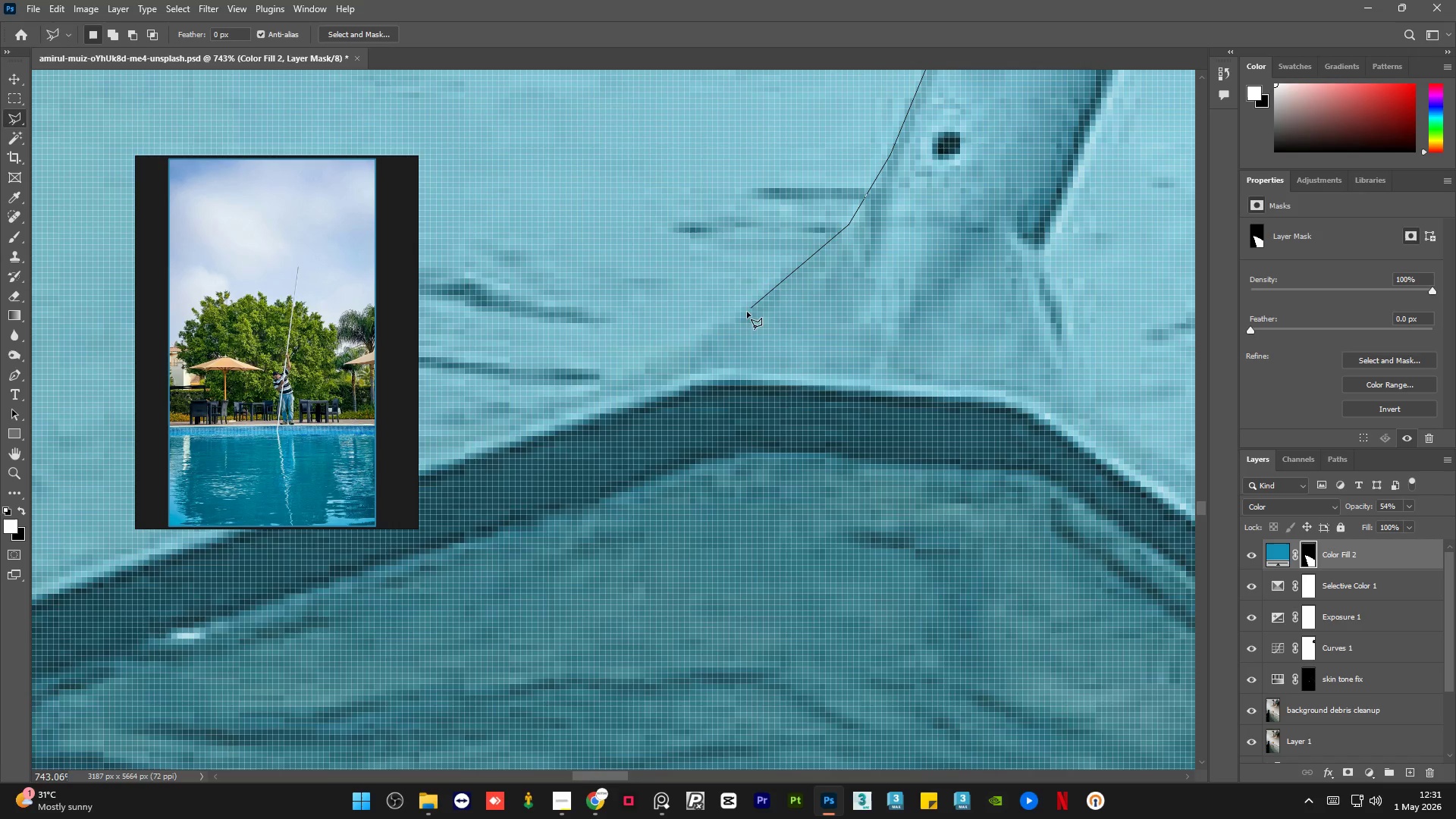 
left_click_drag(start_coordinate=[734, 319], to_coordinate=[725, 325])
 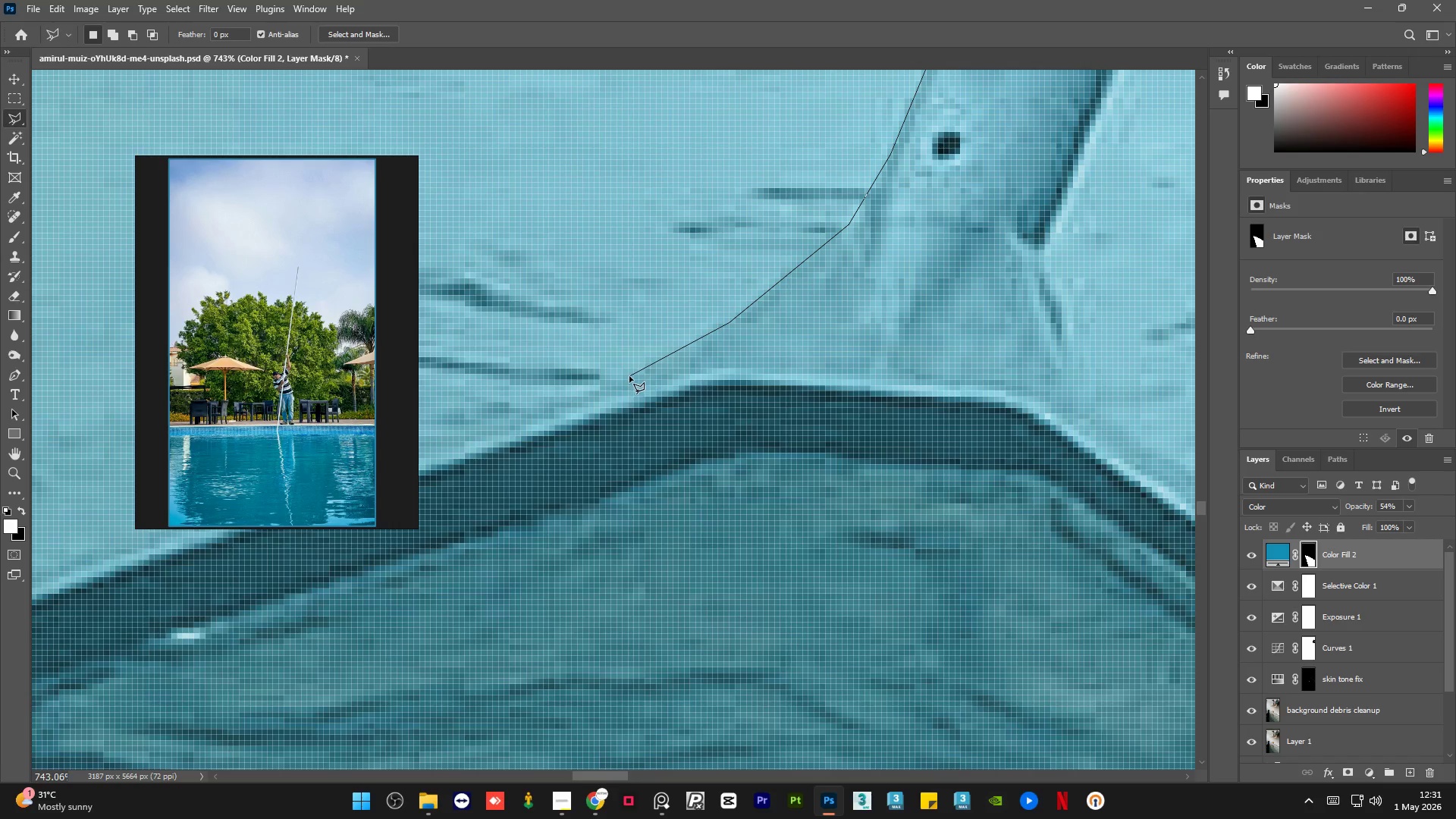 
left_click_drag(start_coordinate=[626, 378], to_coordinate=[622, 381])
 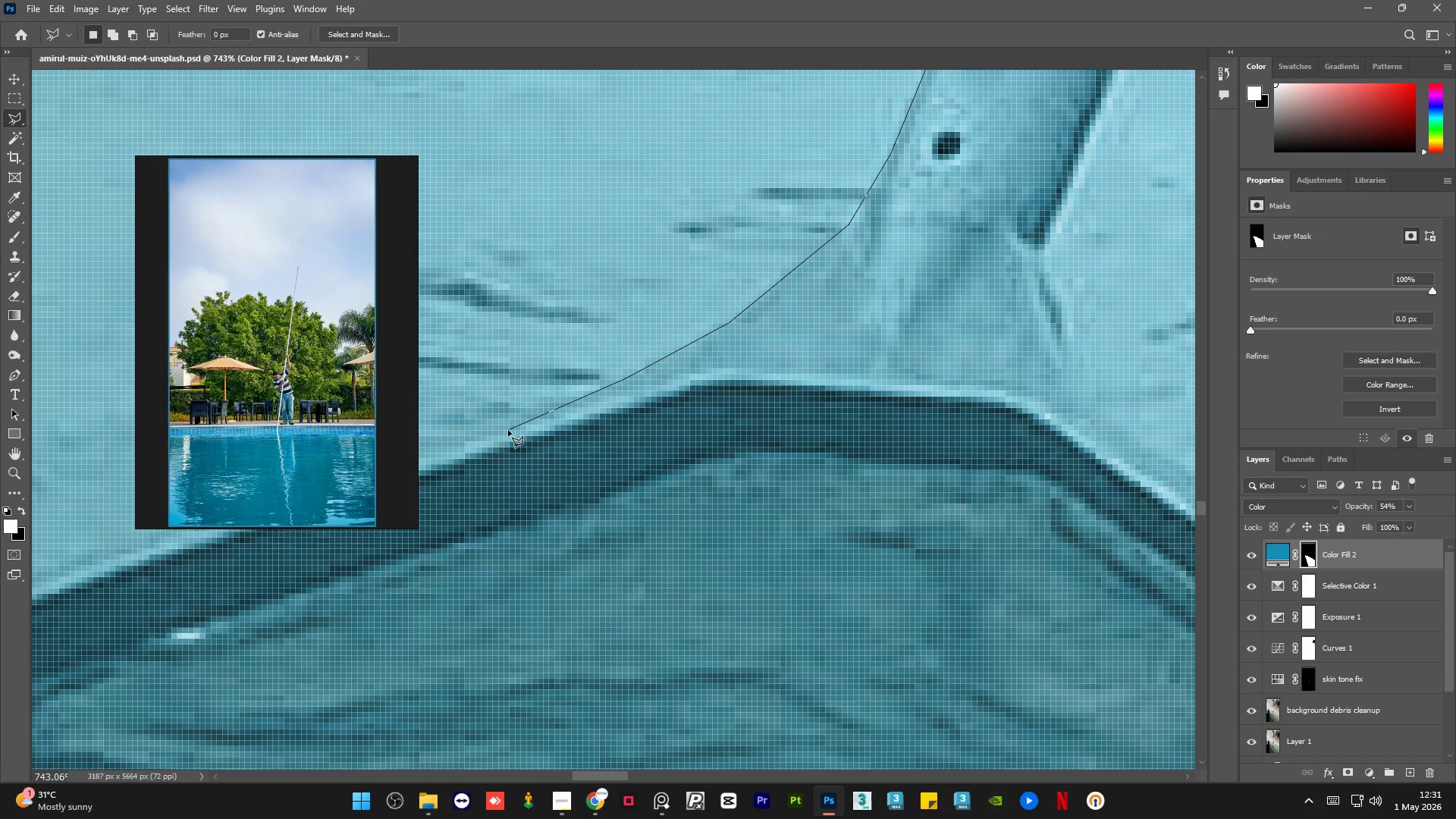 
left_click([508, 430])
 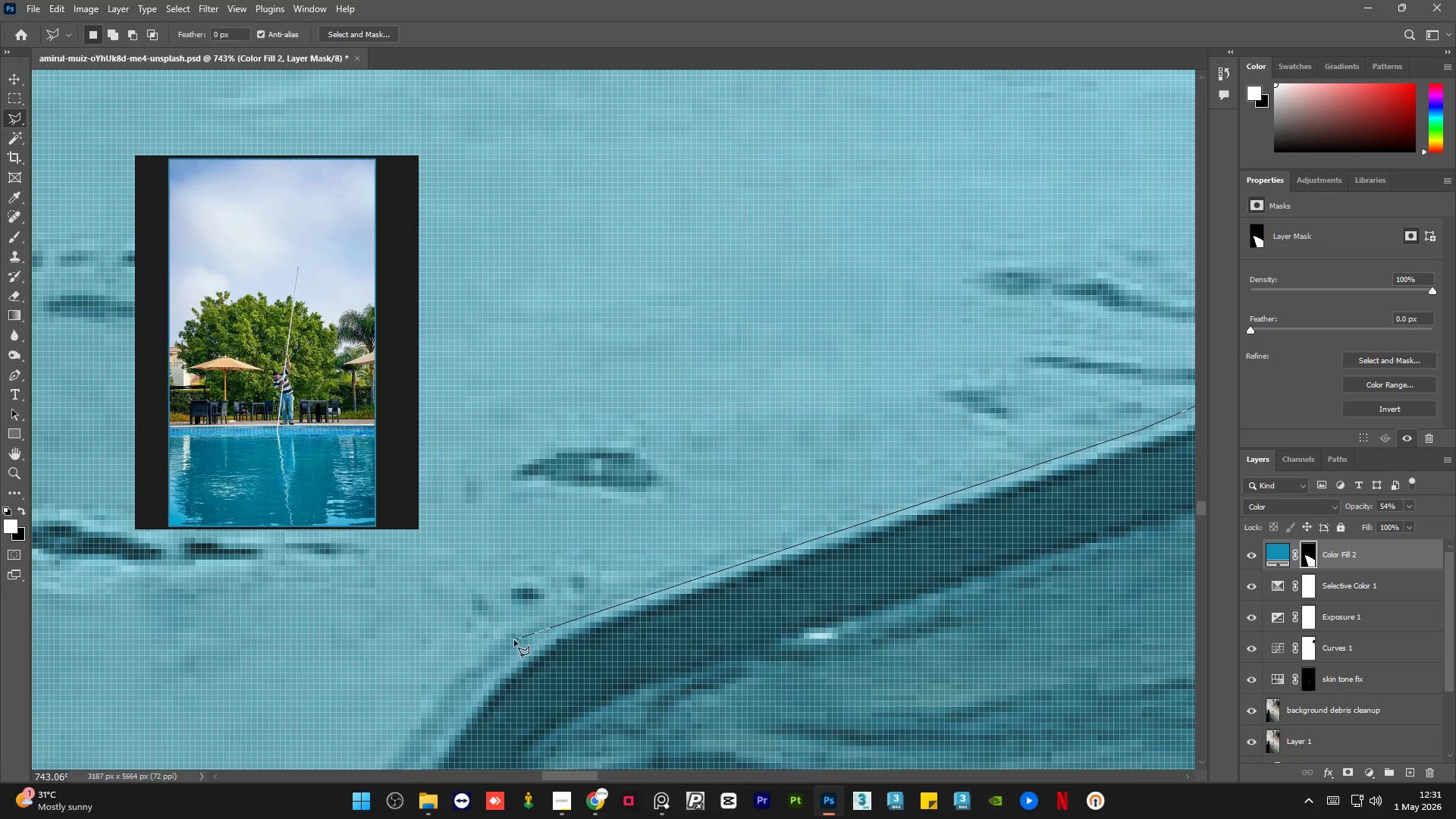 
wait(8.3)
 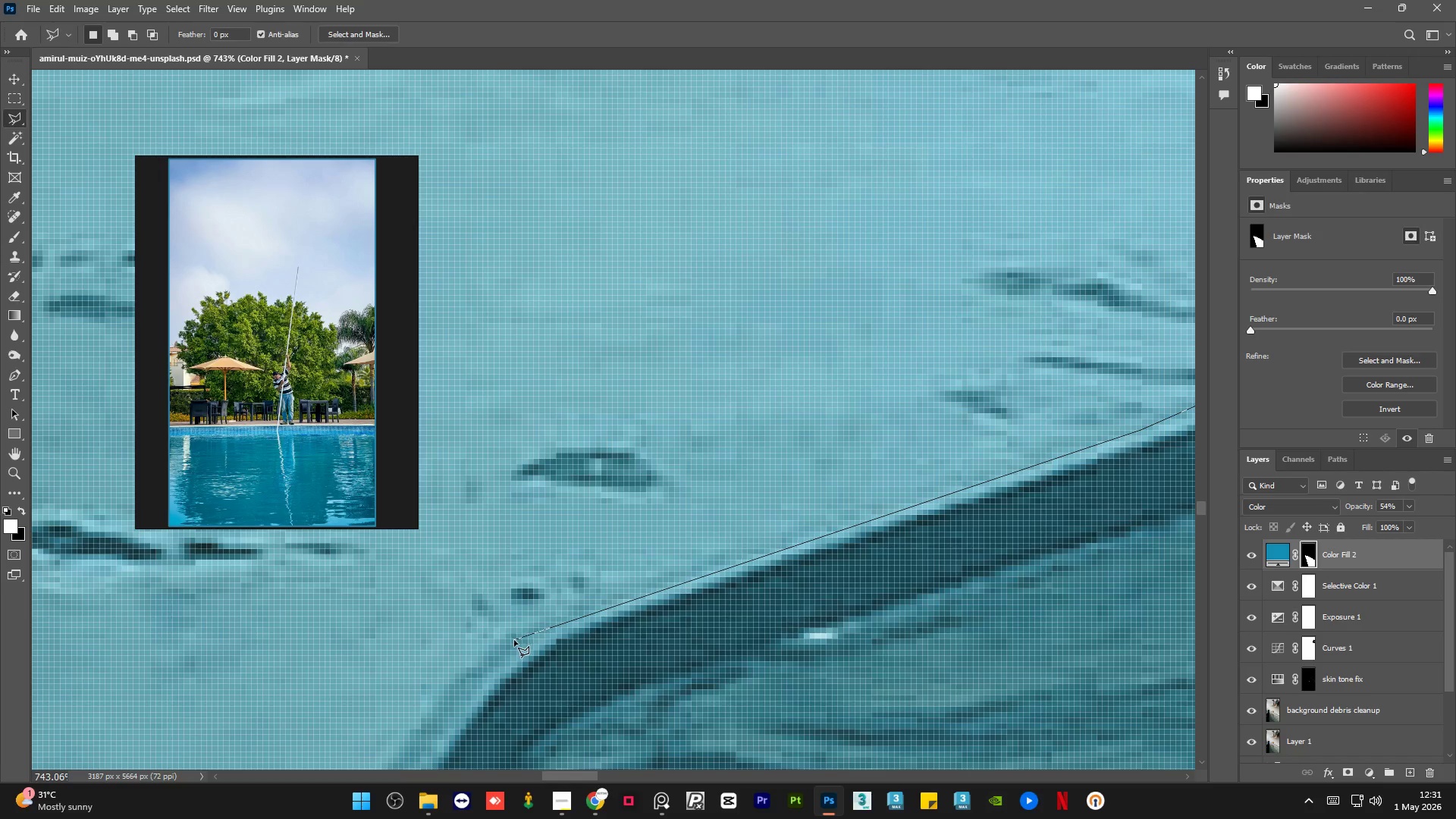 
left_click([491, 220])
 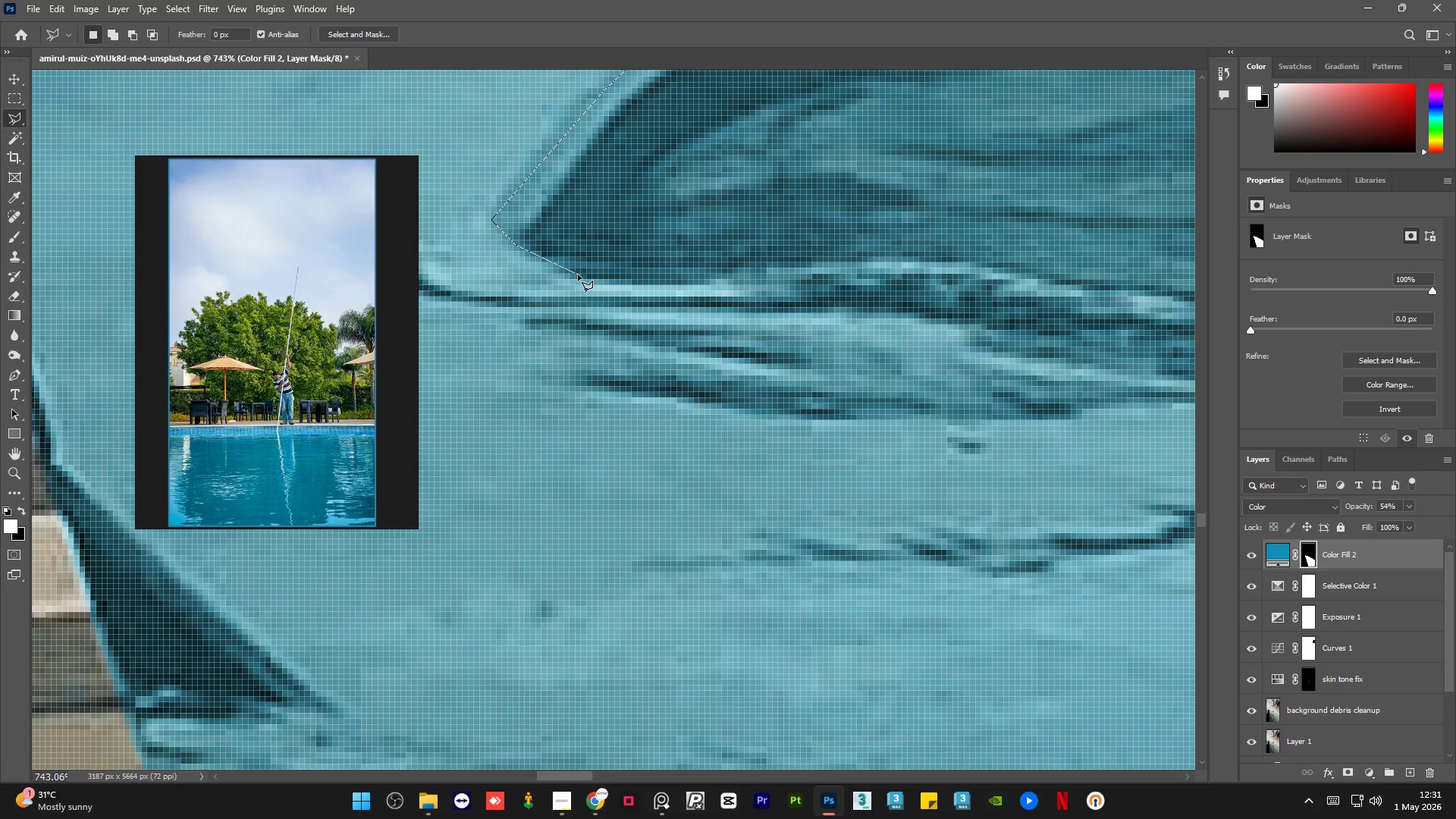 
left_click([654, 283])
 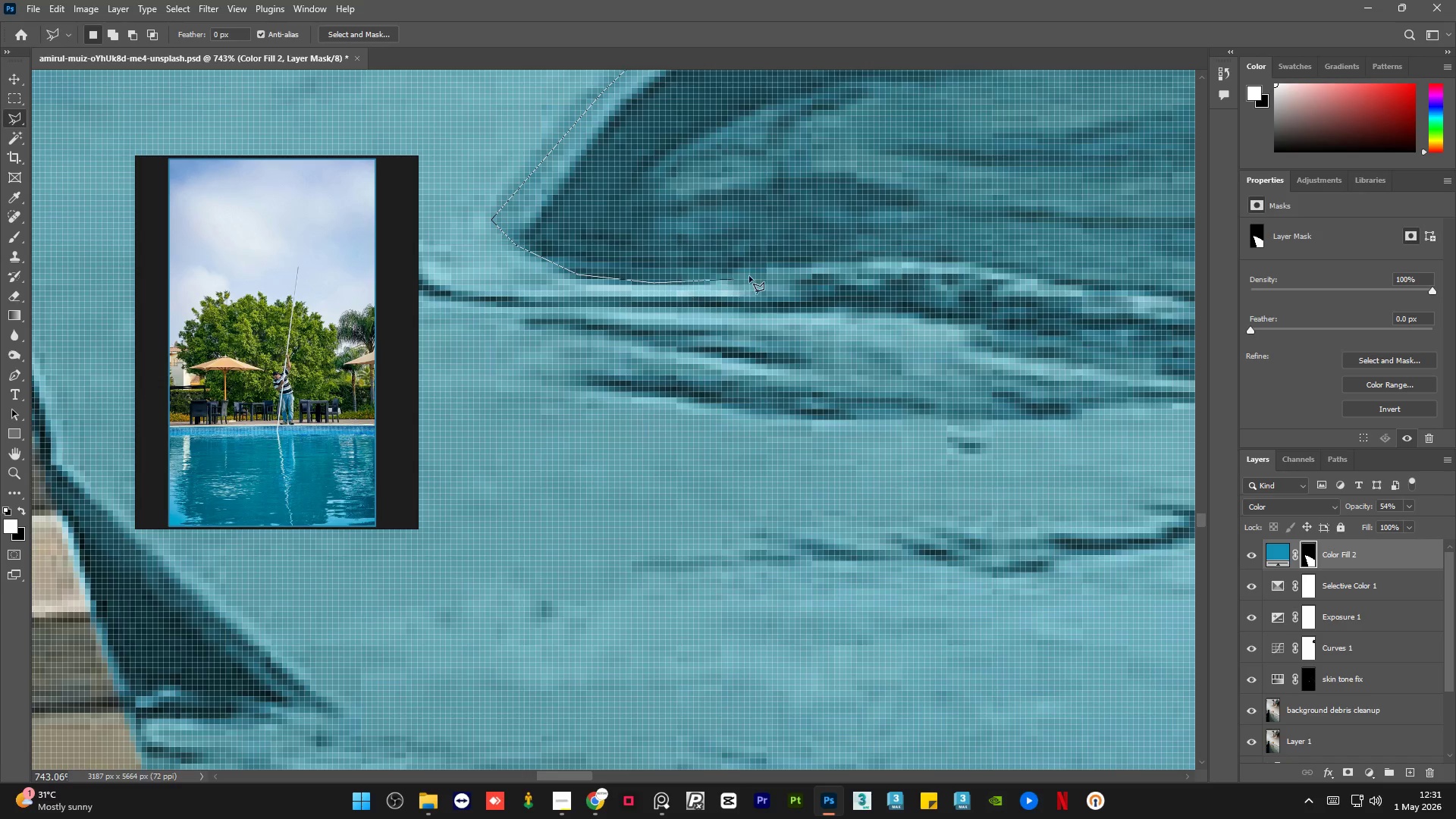 
left_click_drag(start_coordinate=[750, 276], to_coordinate=[763, 270])
 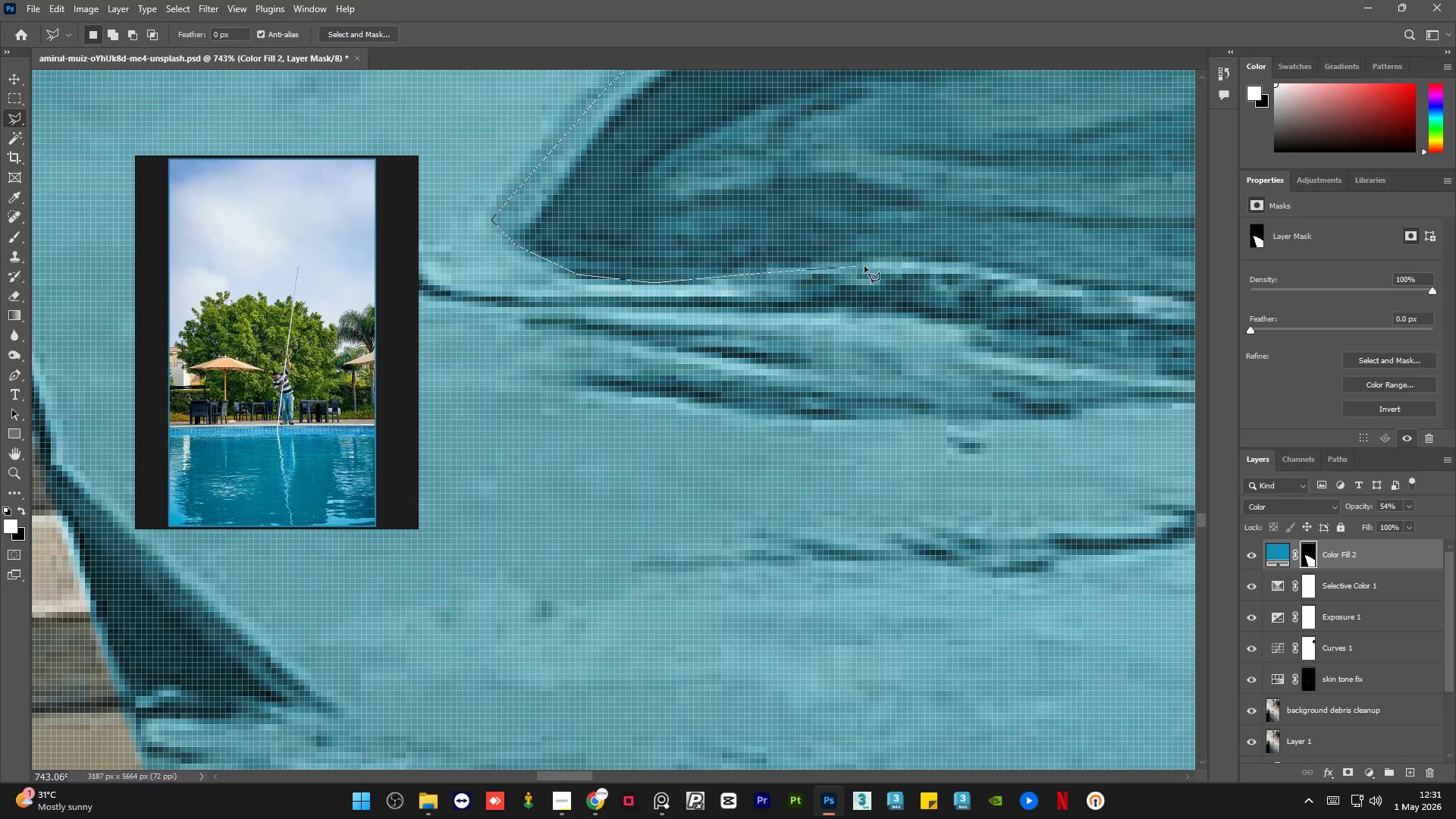 
left_click_drag(start_coordinate=[864, 266], to_coordinate=[880, 266])
 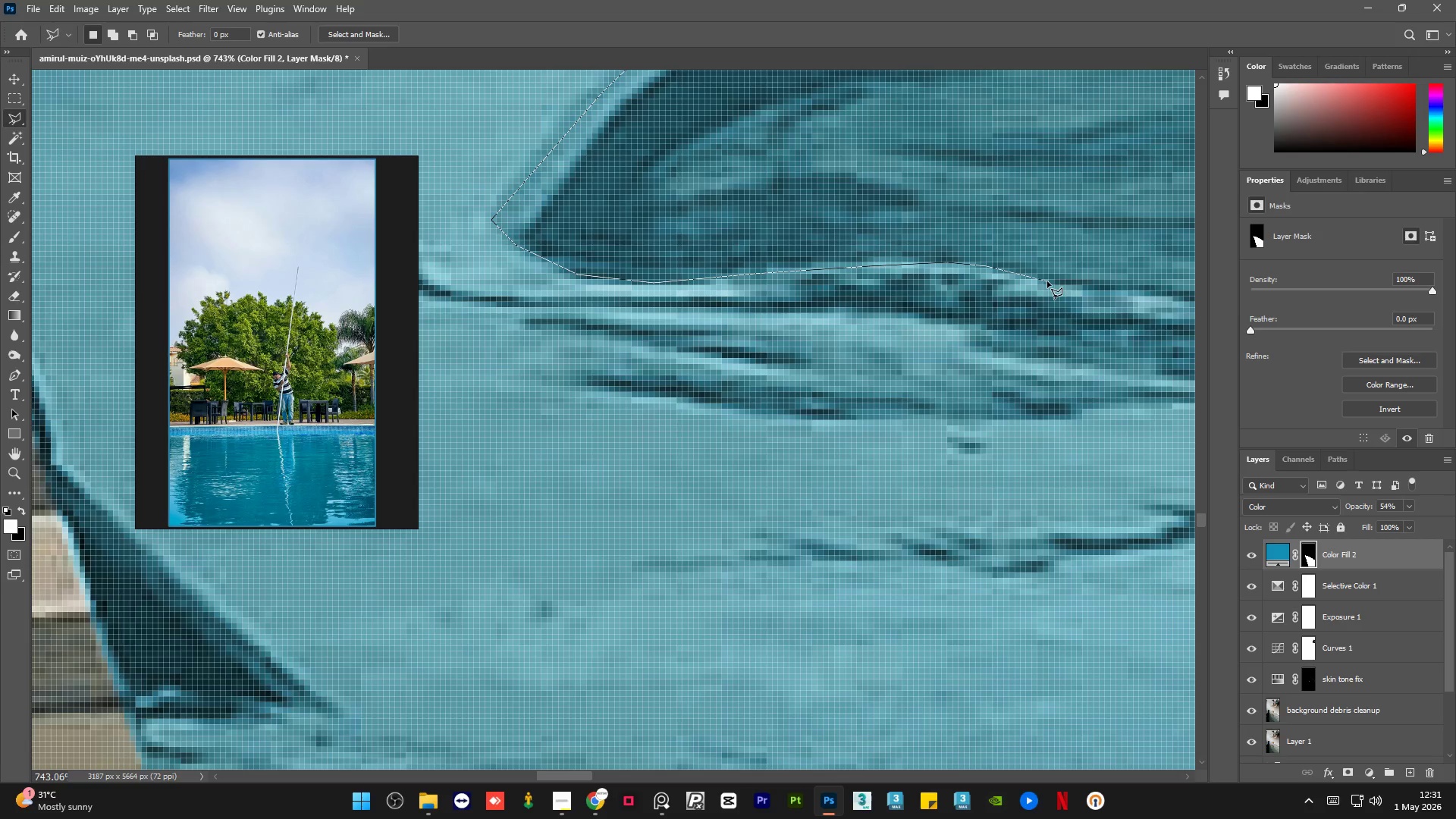 
left_click([1123, 289])
 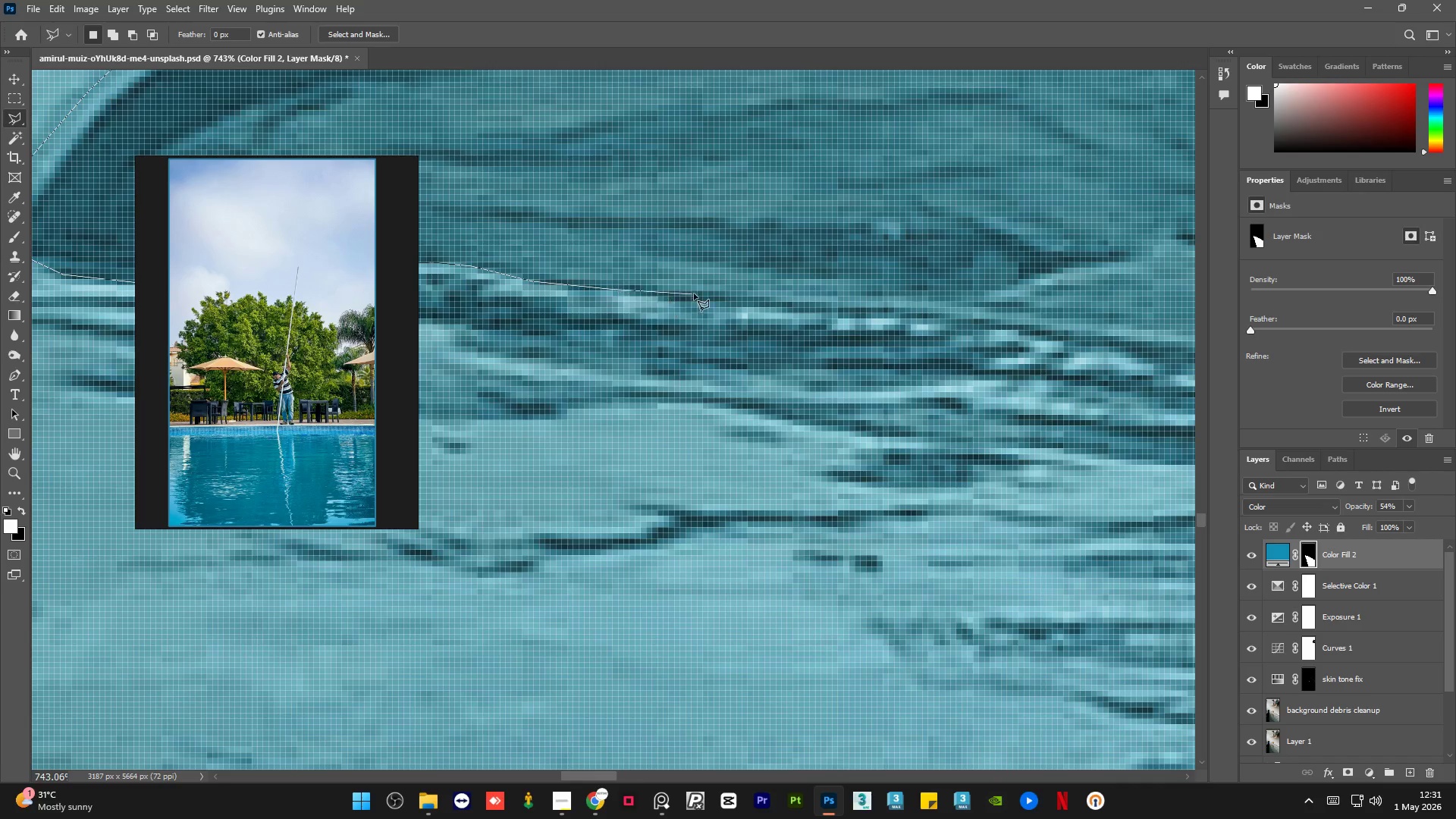 
left_click_drag(start_coordinate=[697, 285], to_coordinate=[711, 286])
 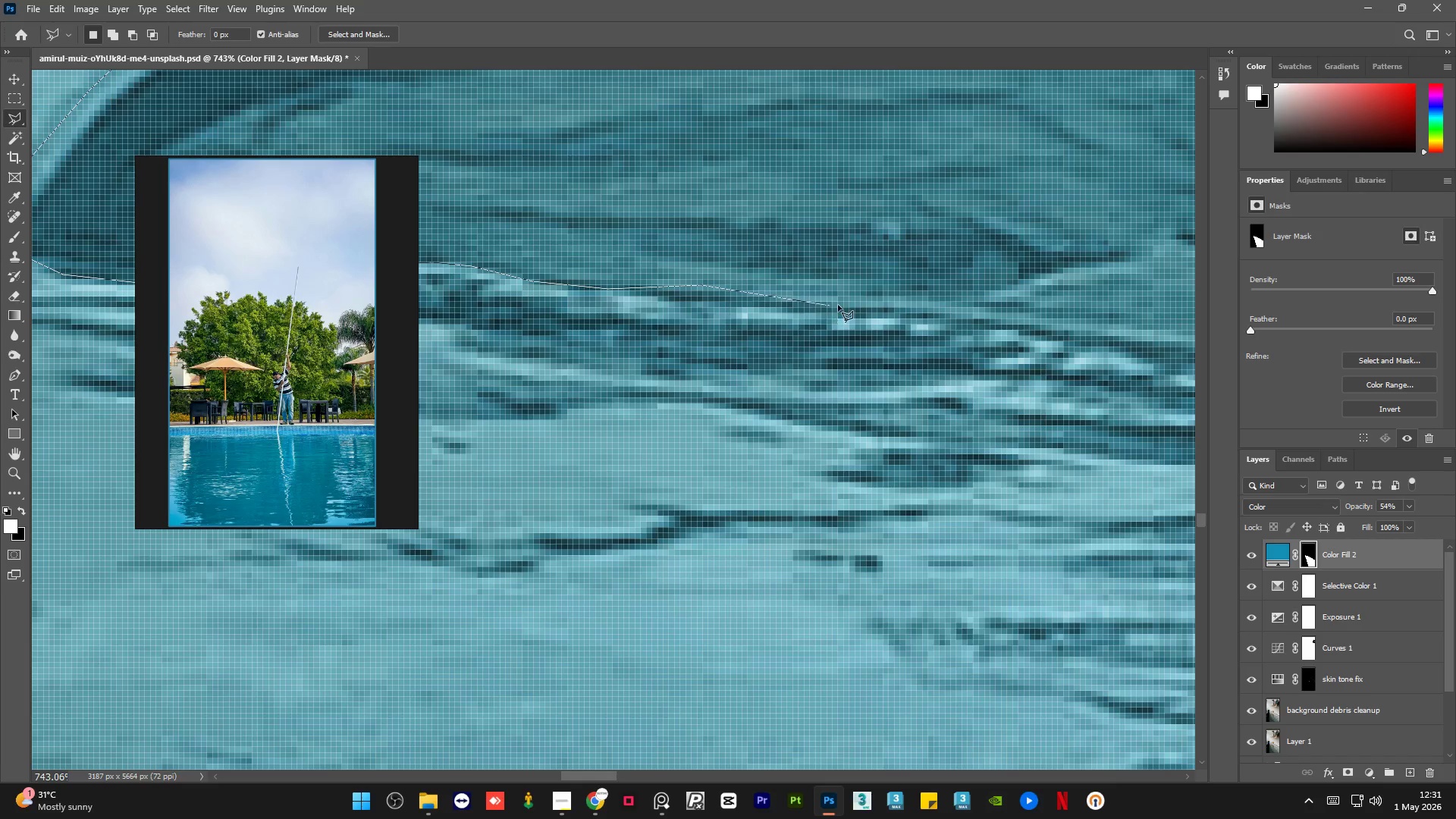 
double_click([842, 305])
 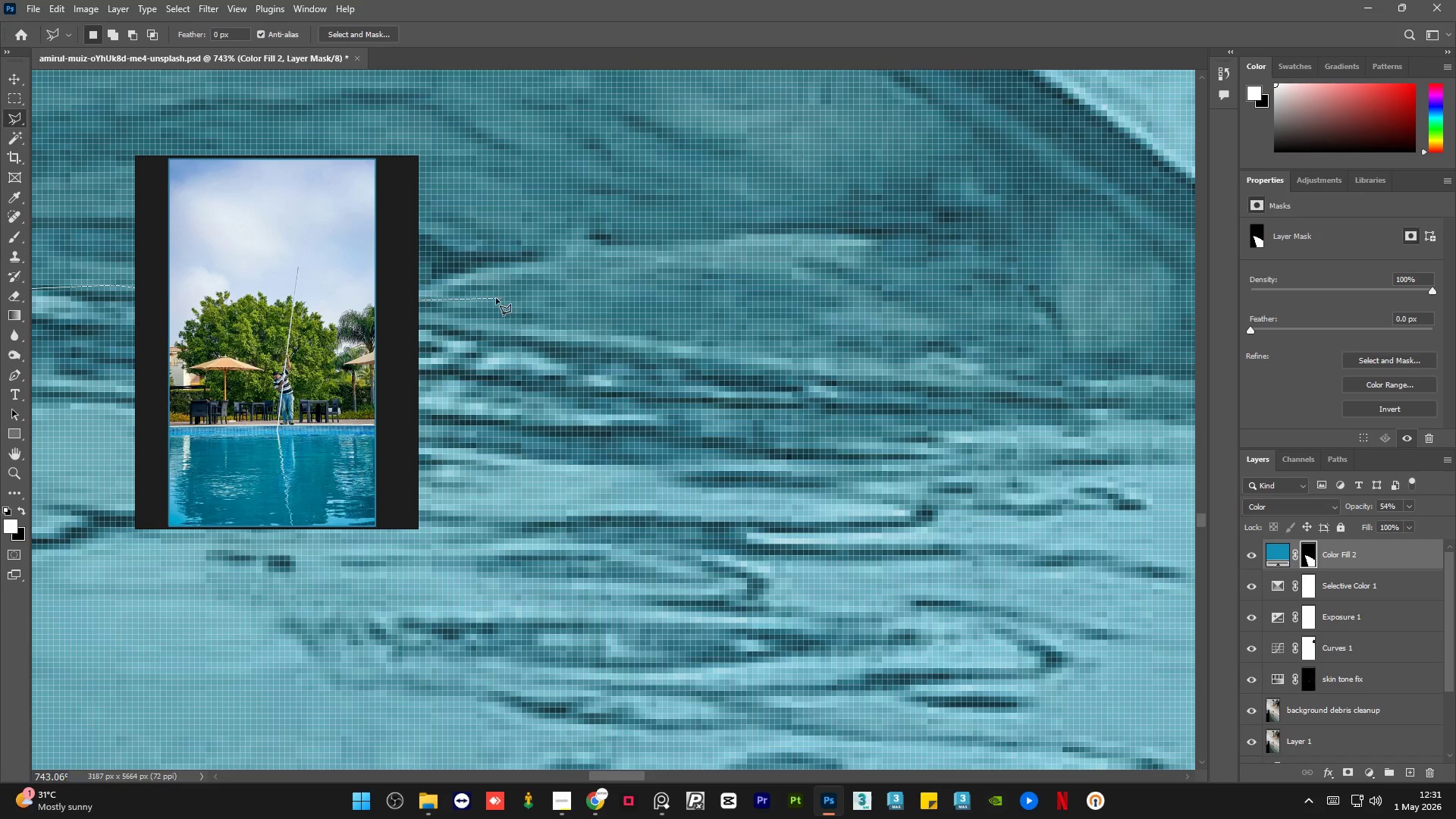 
hold_key(key=AltLeft, duration=0.92)
scroll: coordinate [910, 520], scroll_direction: down, amount: 7.0
 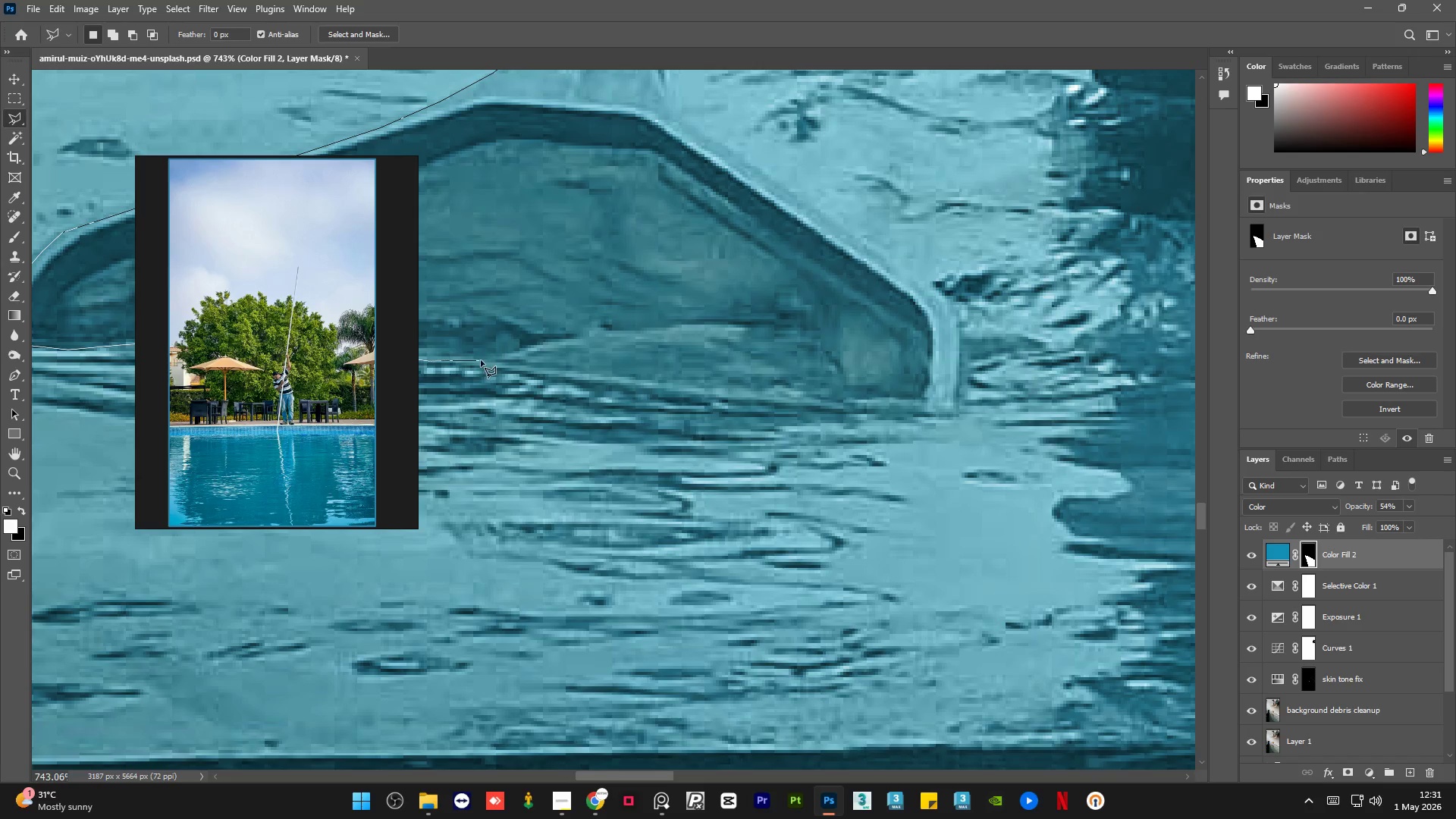 
left_click([483, 360])
 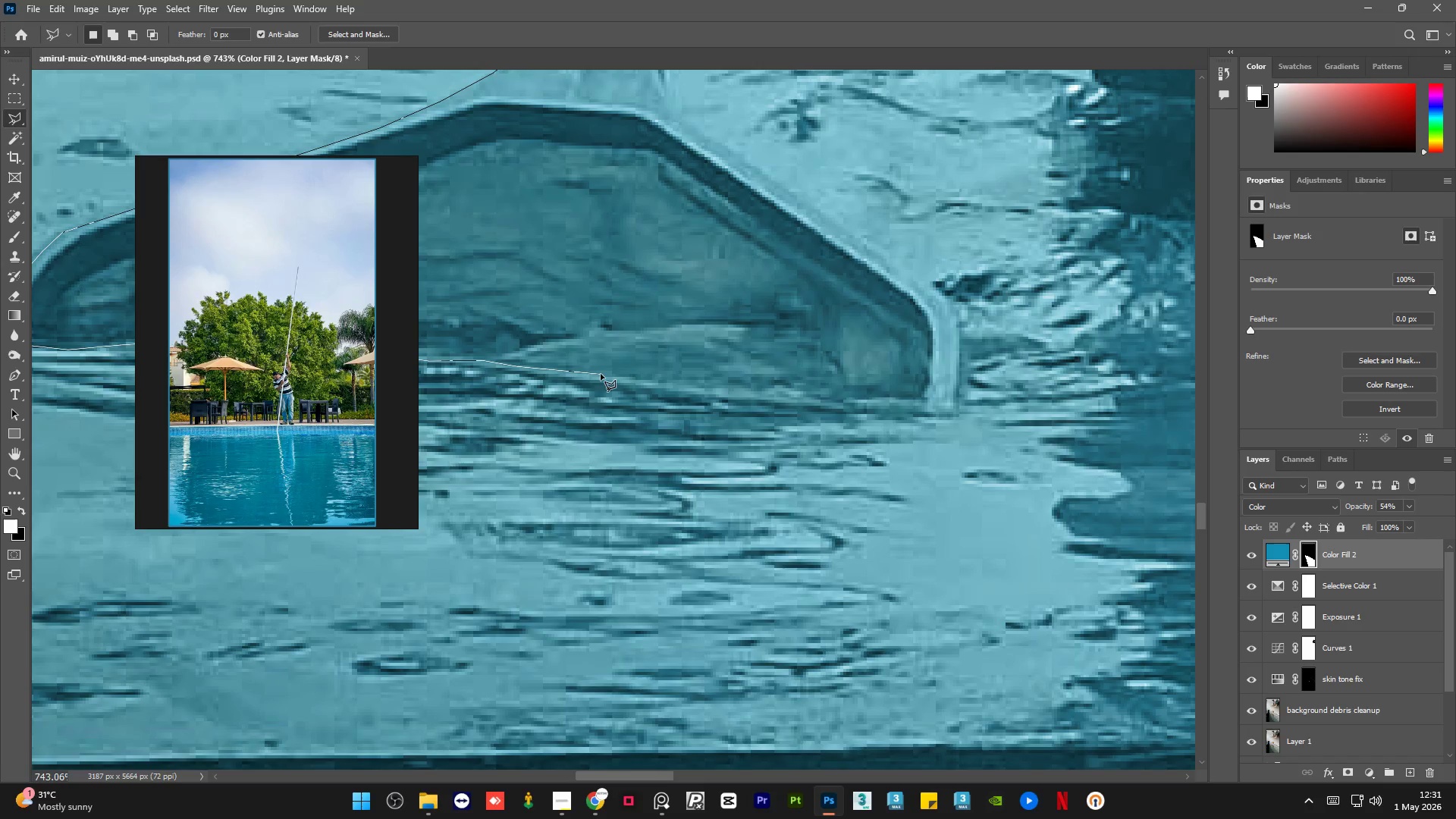 
left_click_drag(start_coordinate=[607, 378], to_coordinate=[617, 379])
 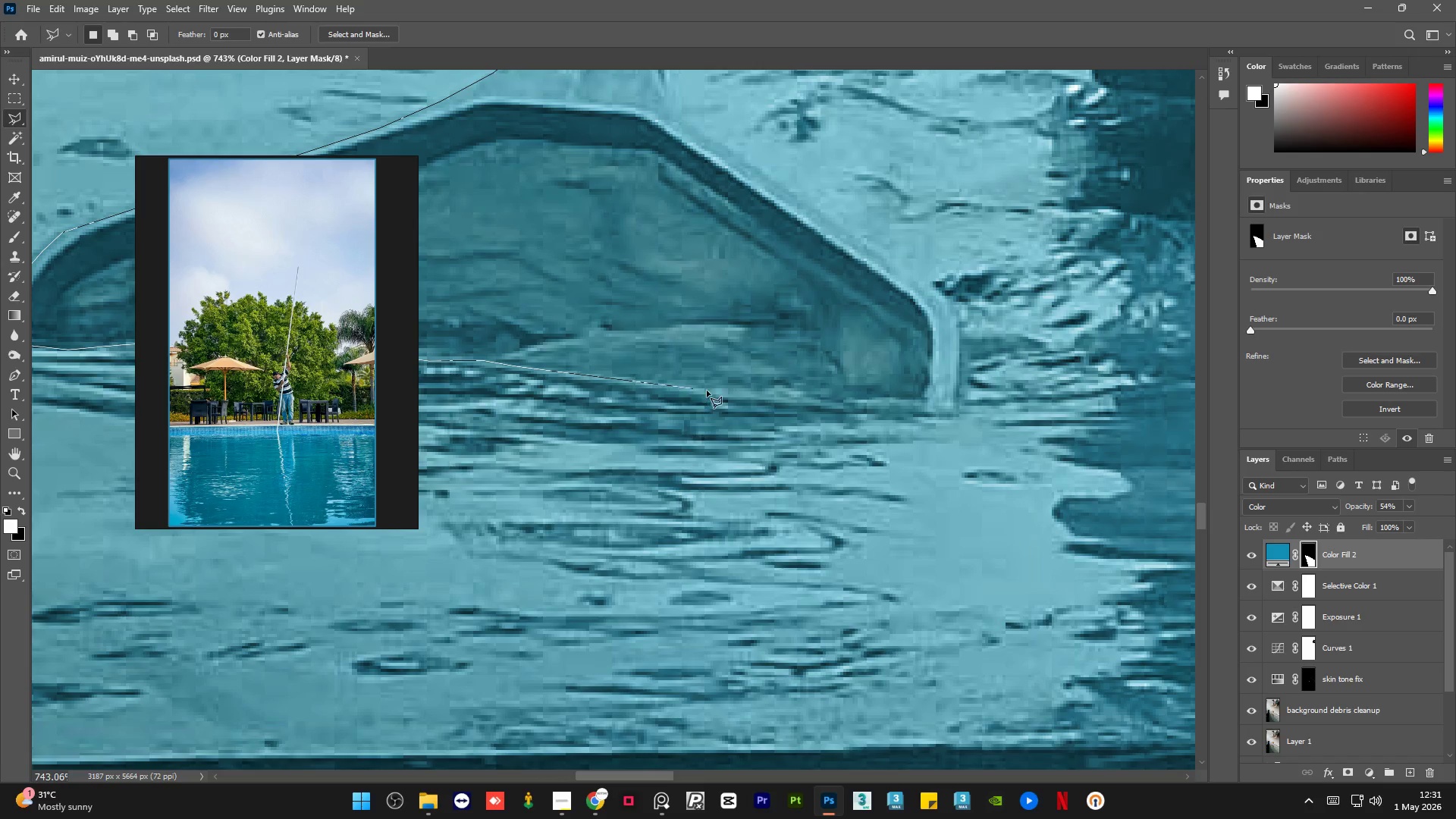 
left_click_drag(start_coordinate=[708, 391], to_coordinate=[715, 393])
 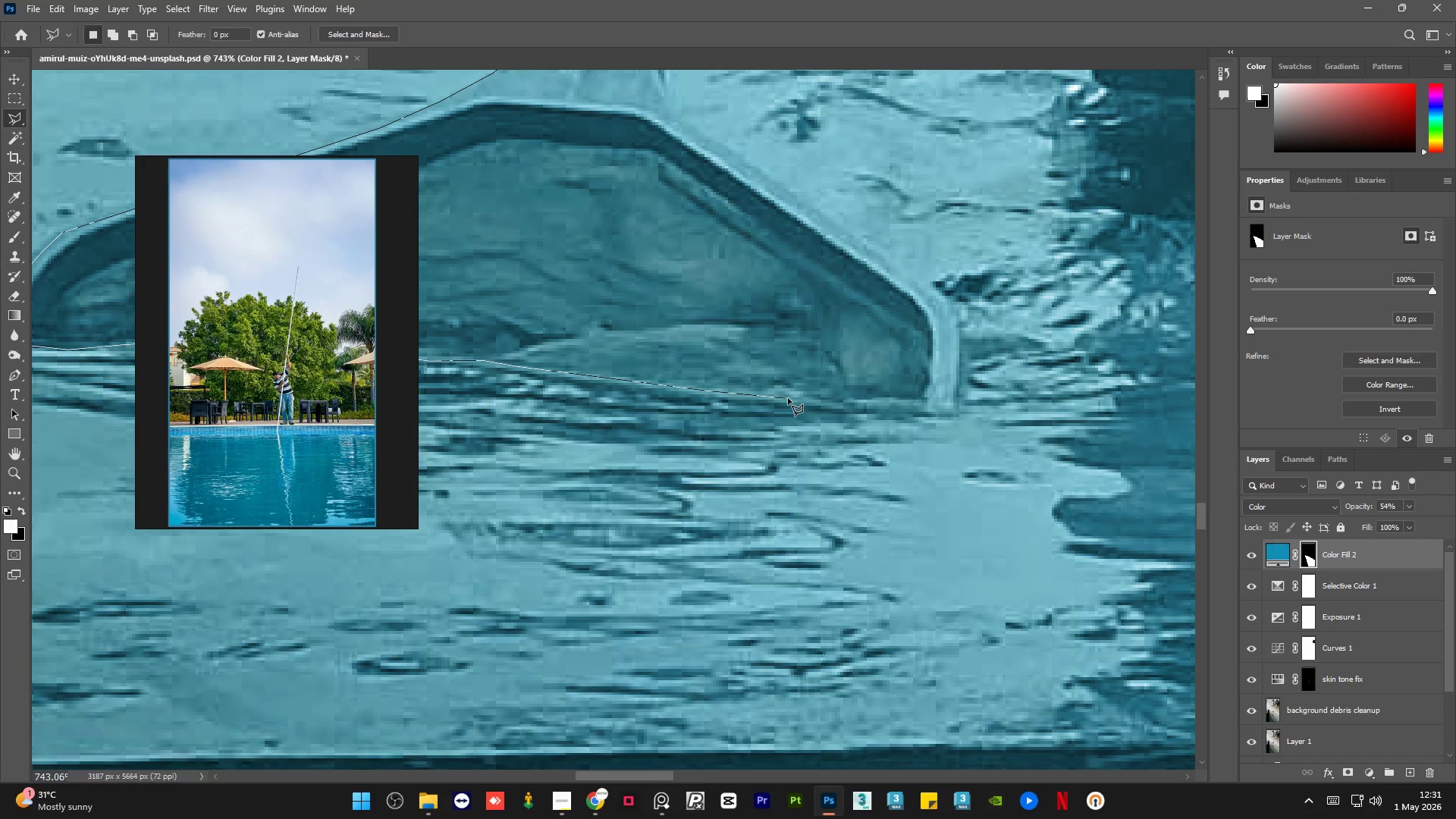 
left_click_drag(start_coordinate=[788, 398], to_coordinate=[811, 398])
 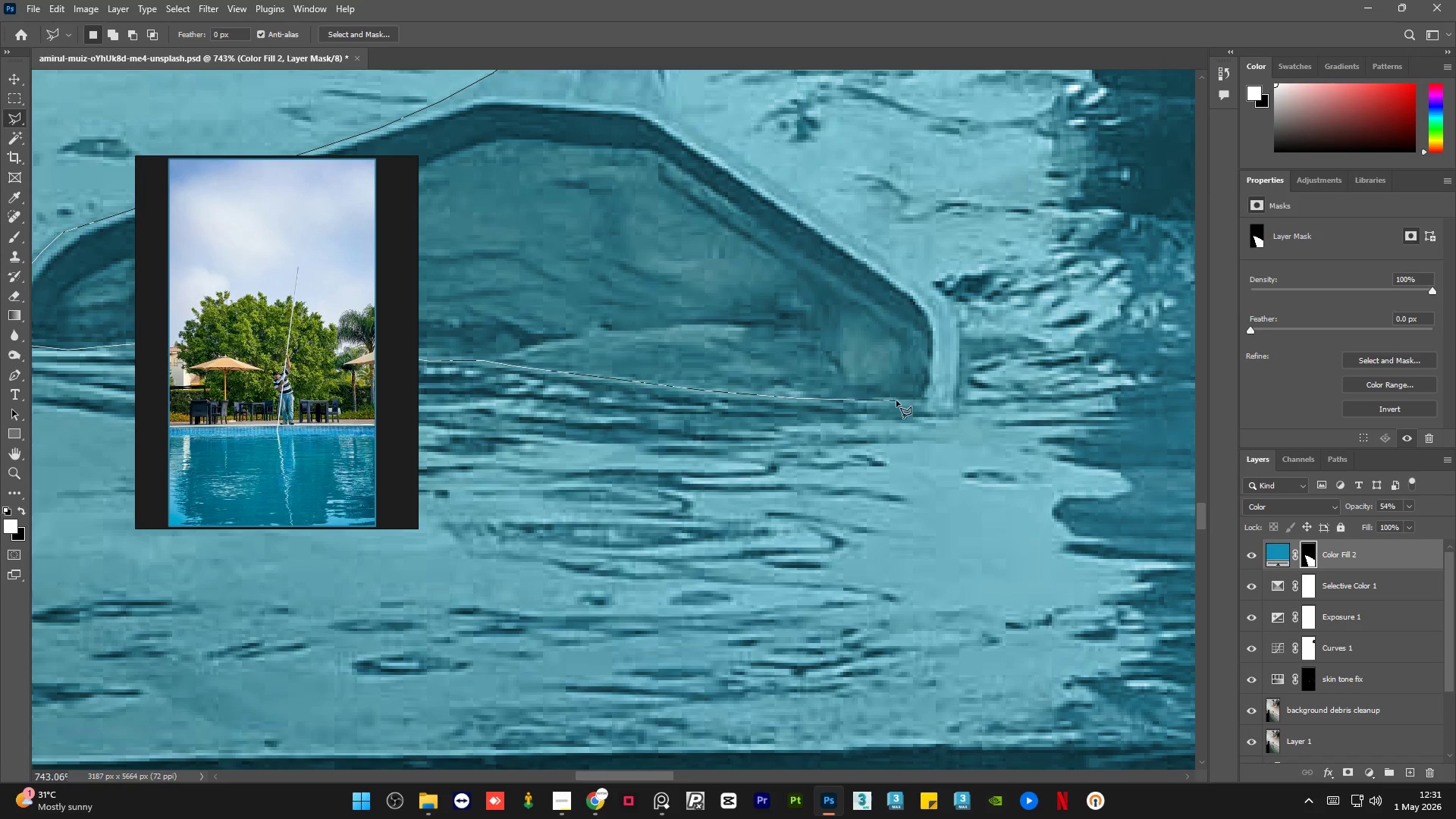 
left_click_drag(start_coordinate=[896, 401], to_coordinate=[913, 405])
 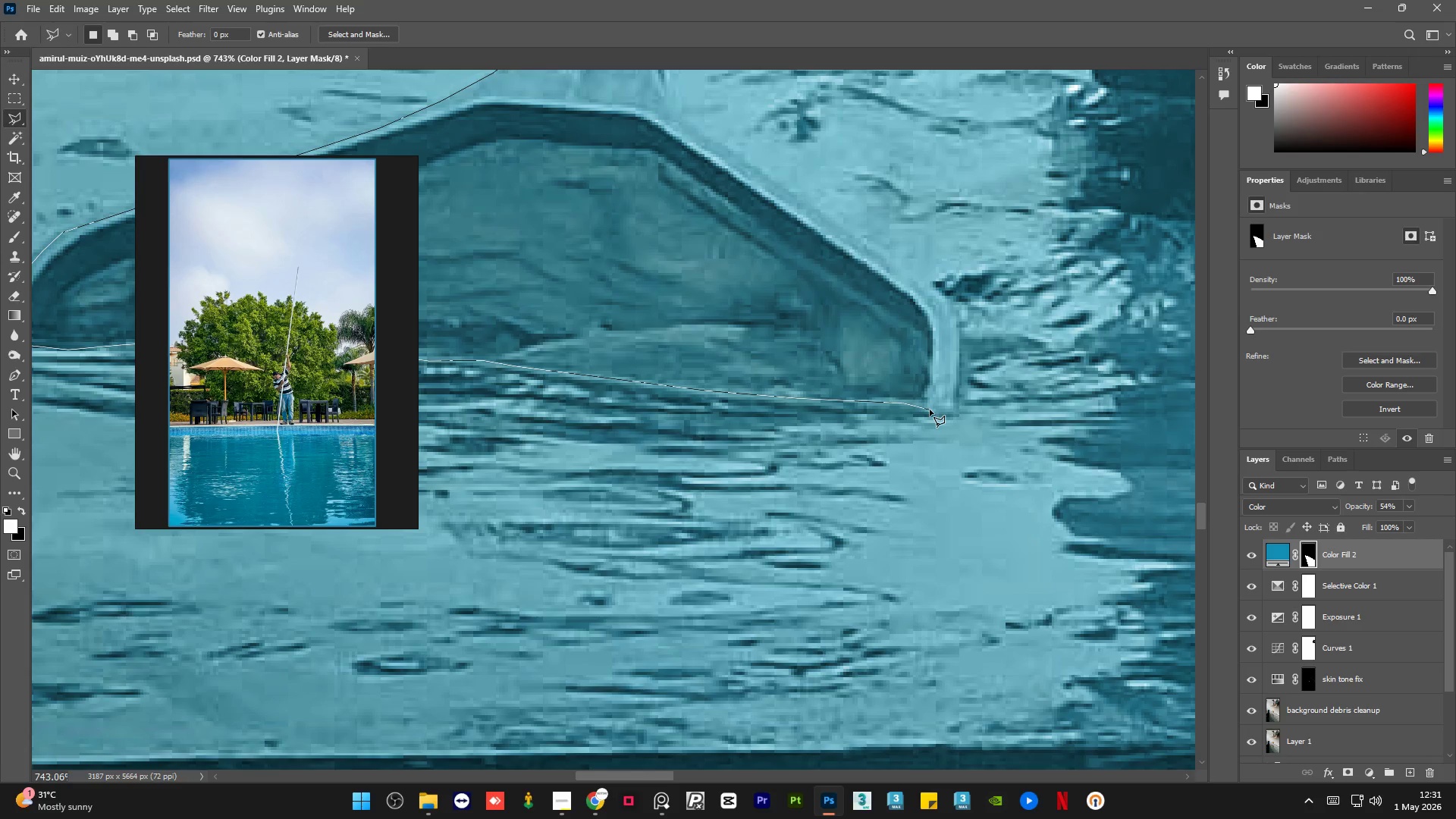 
left_click([926, 410])
 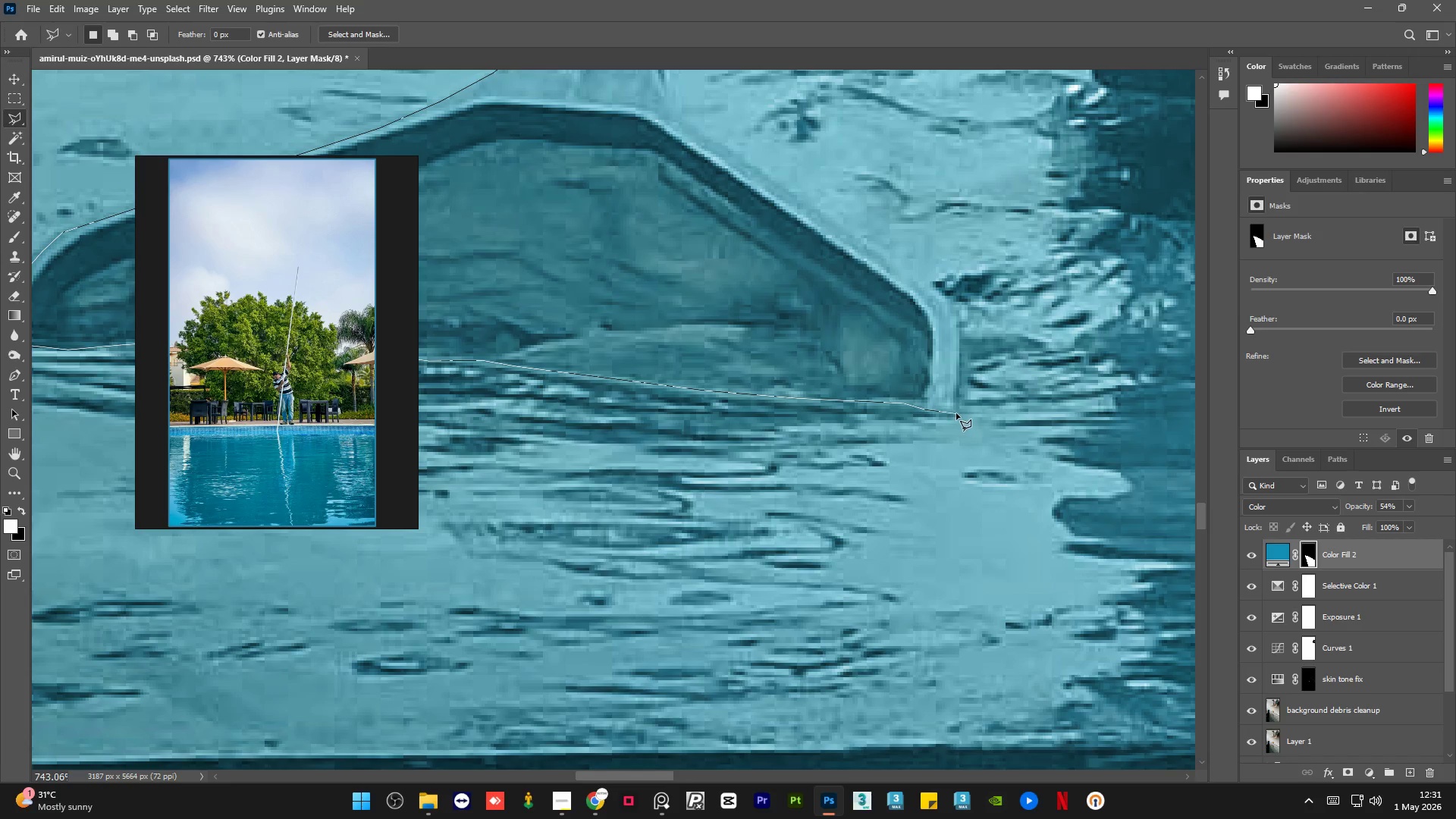 
left_click([957, 413])
 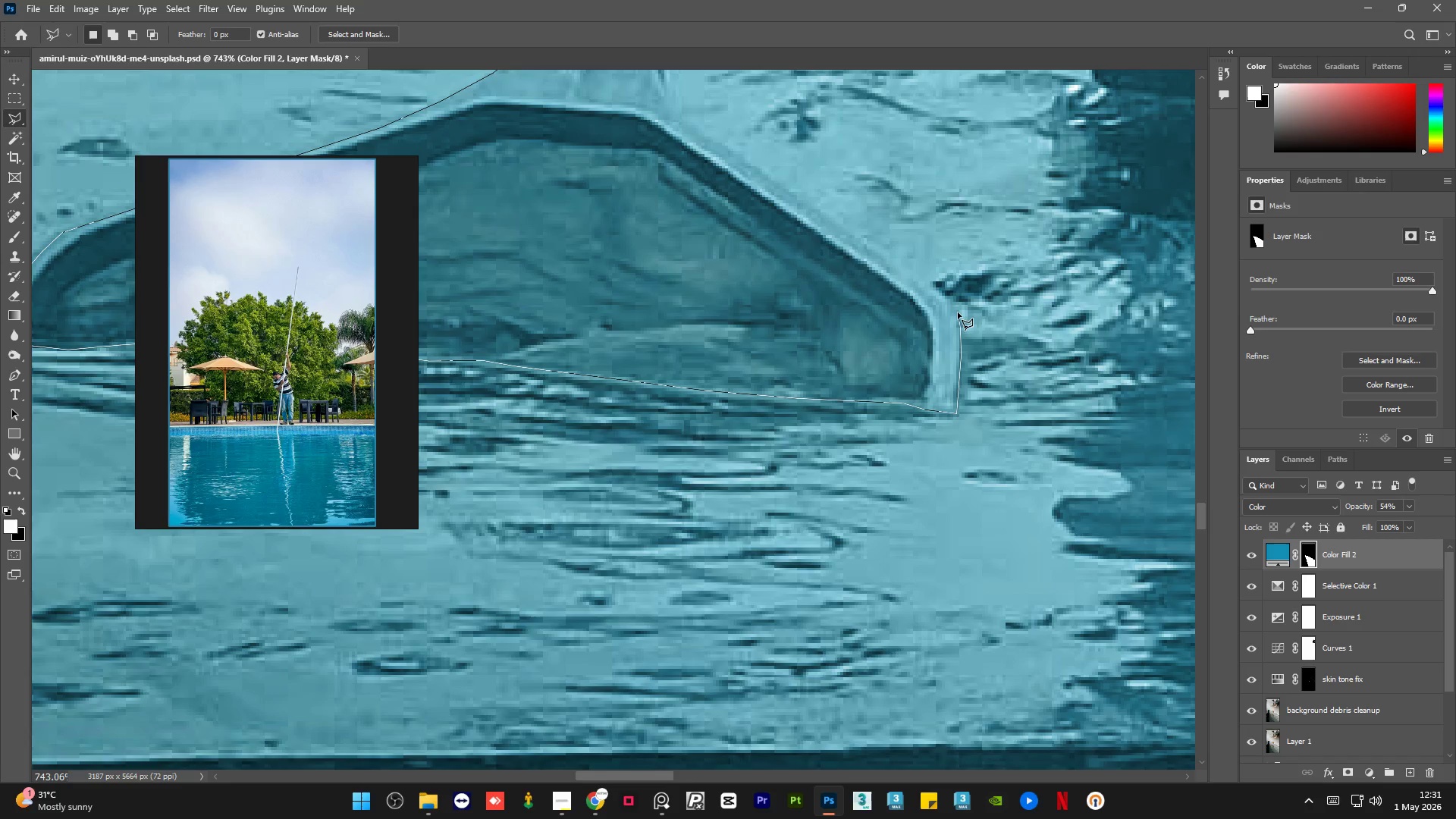 
left_click_drag(start_coordinate=[952, 300], to_coordinate=[947, 298])
 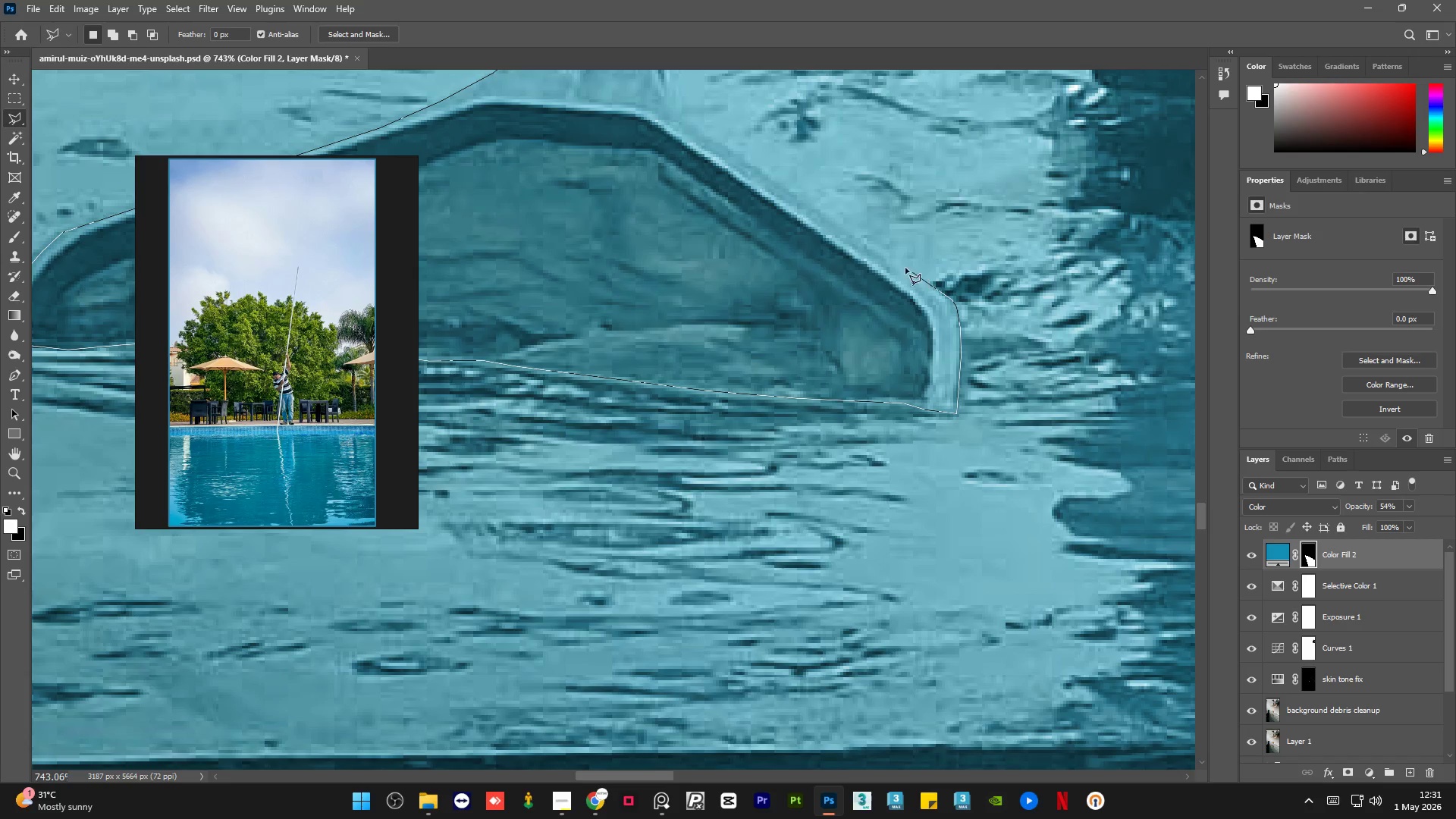 
left_click([904, 267])
 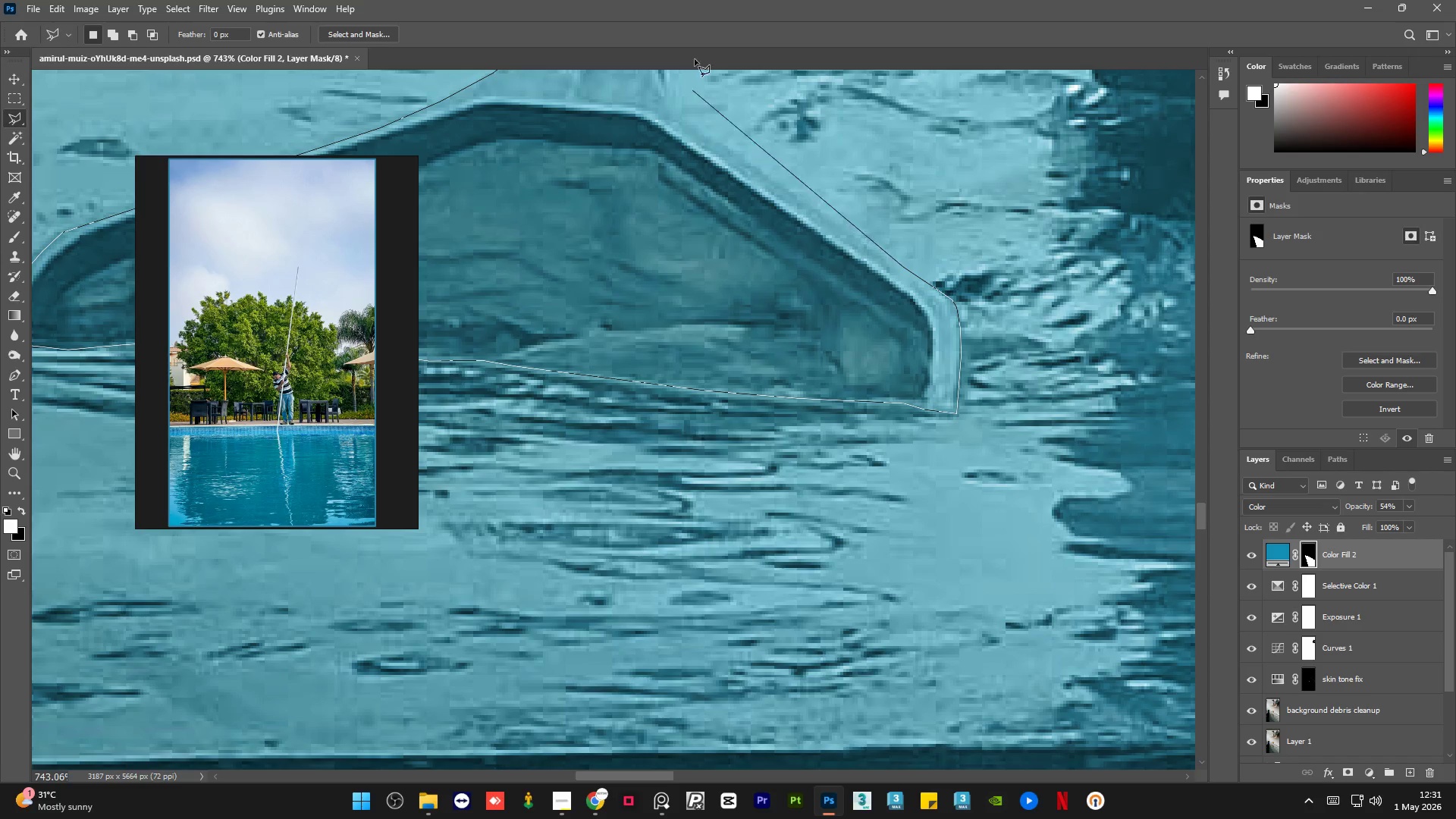 
hold_key(key=AltLeft, duration=0.64)
scroll: coordinate [733, 225], scroll_direction: up, amount: 6.0
 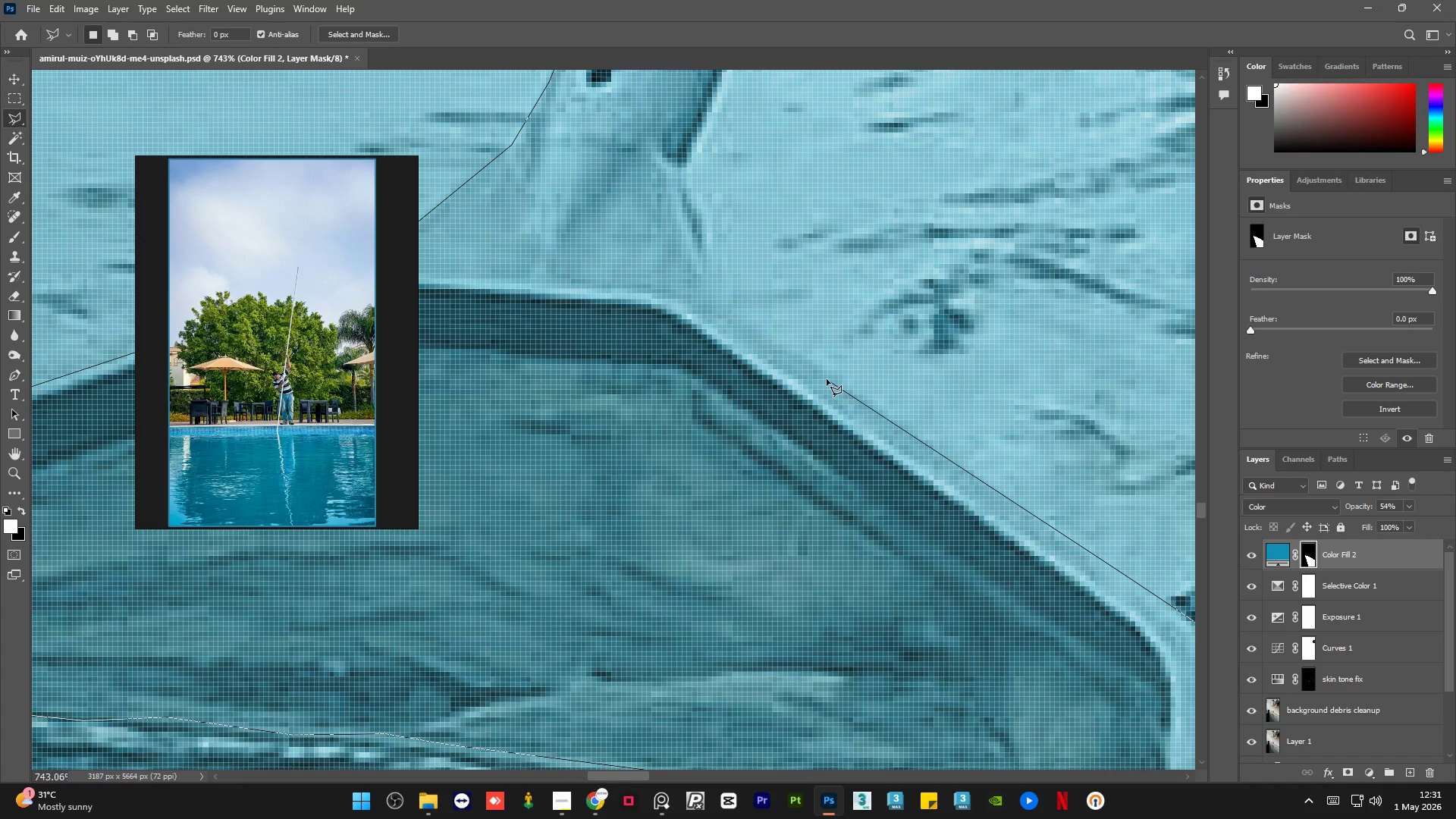 
left_click([827, 379])
 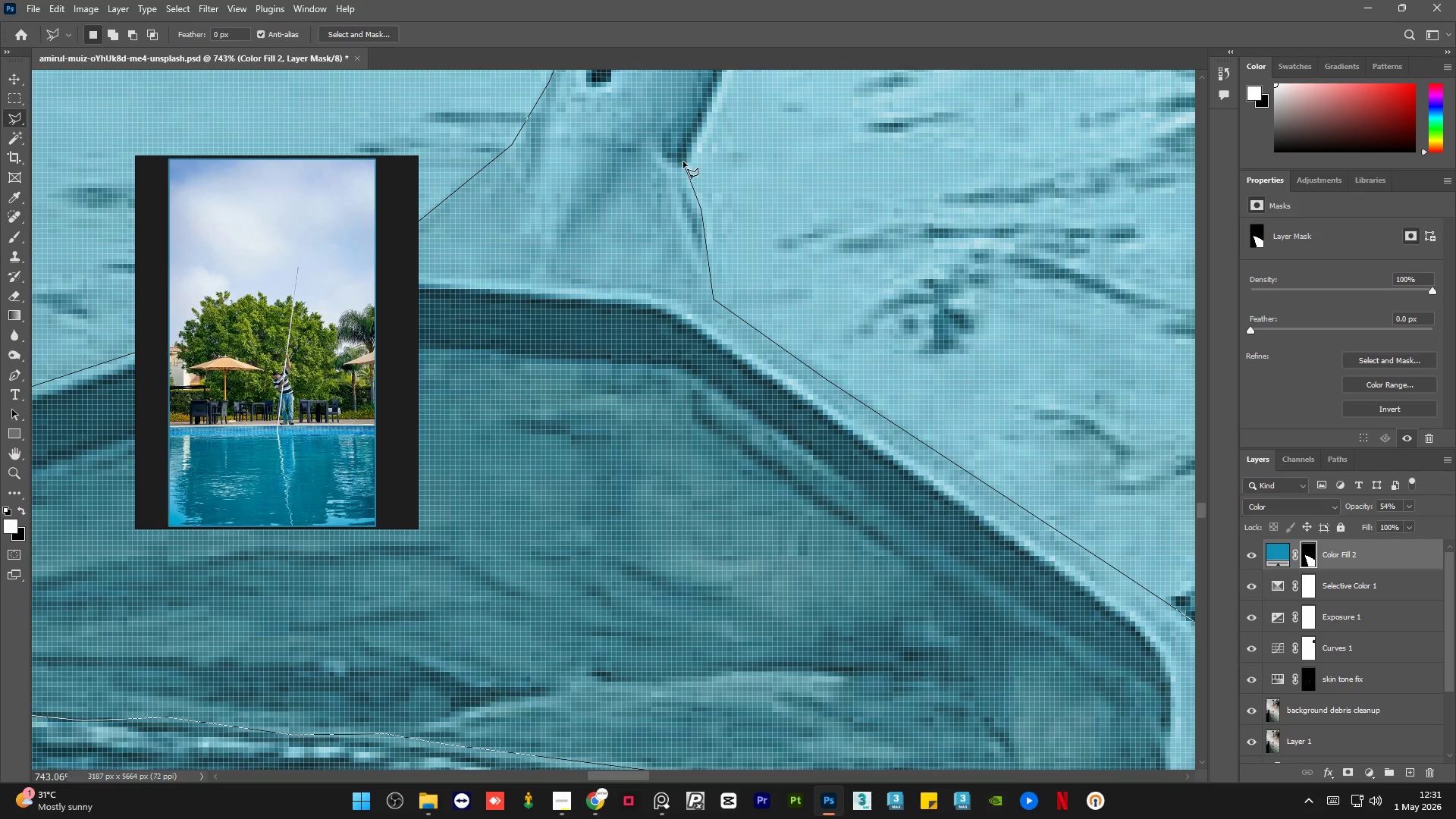 
left_click([697, 130])
 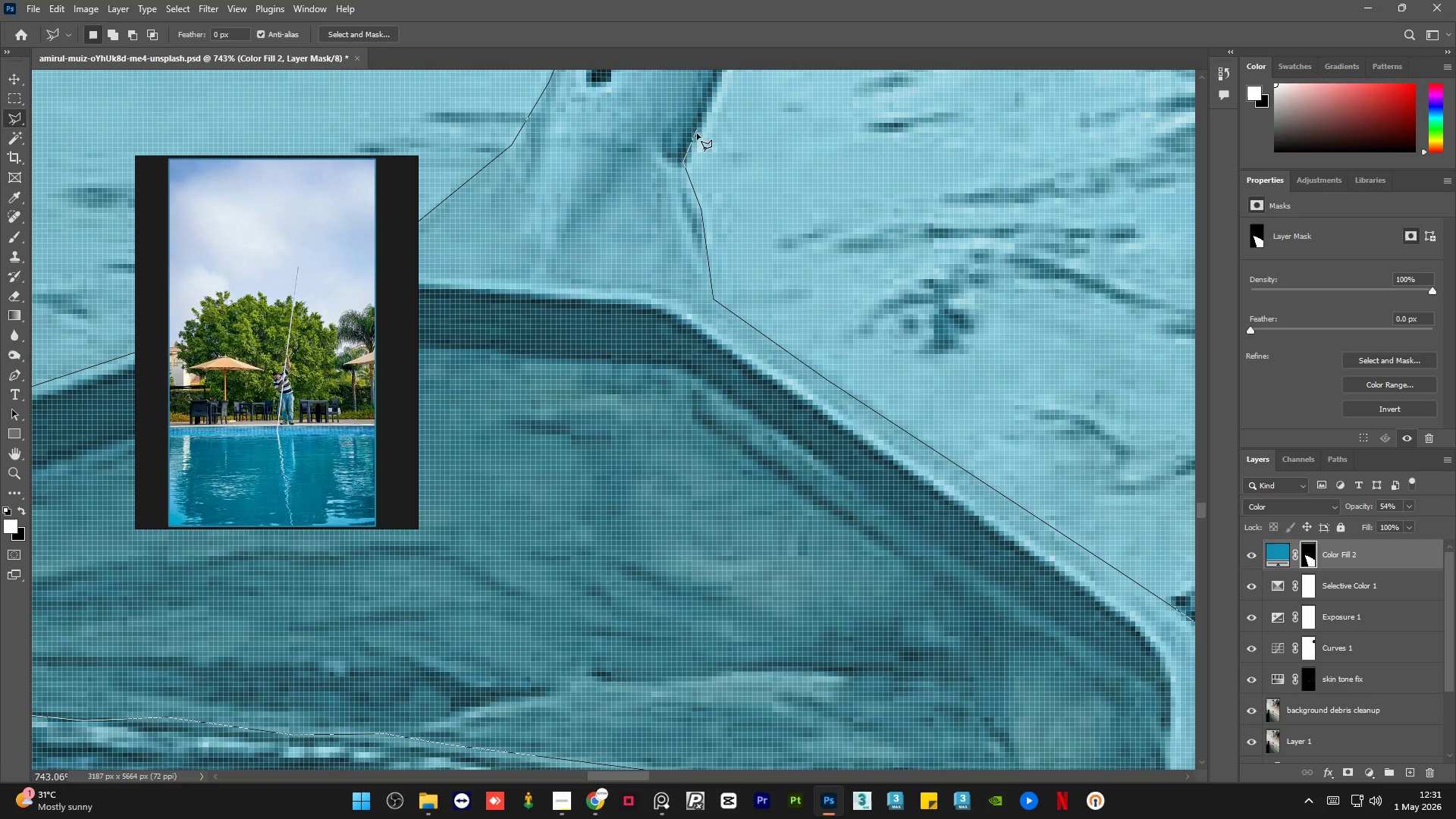 
hold_key(key=AltLeft, duration=0.66)
scroll: coordinate [648, 312], scroll_direction: down, amount: 6.0
 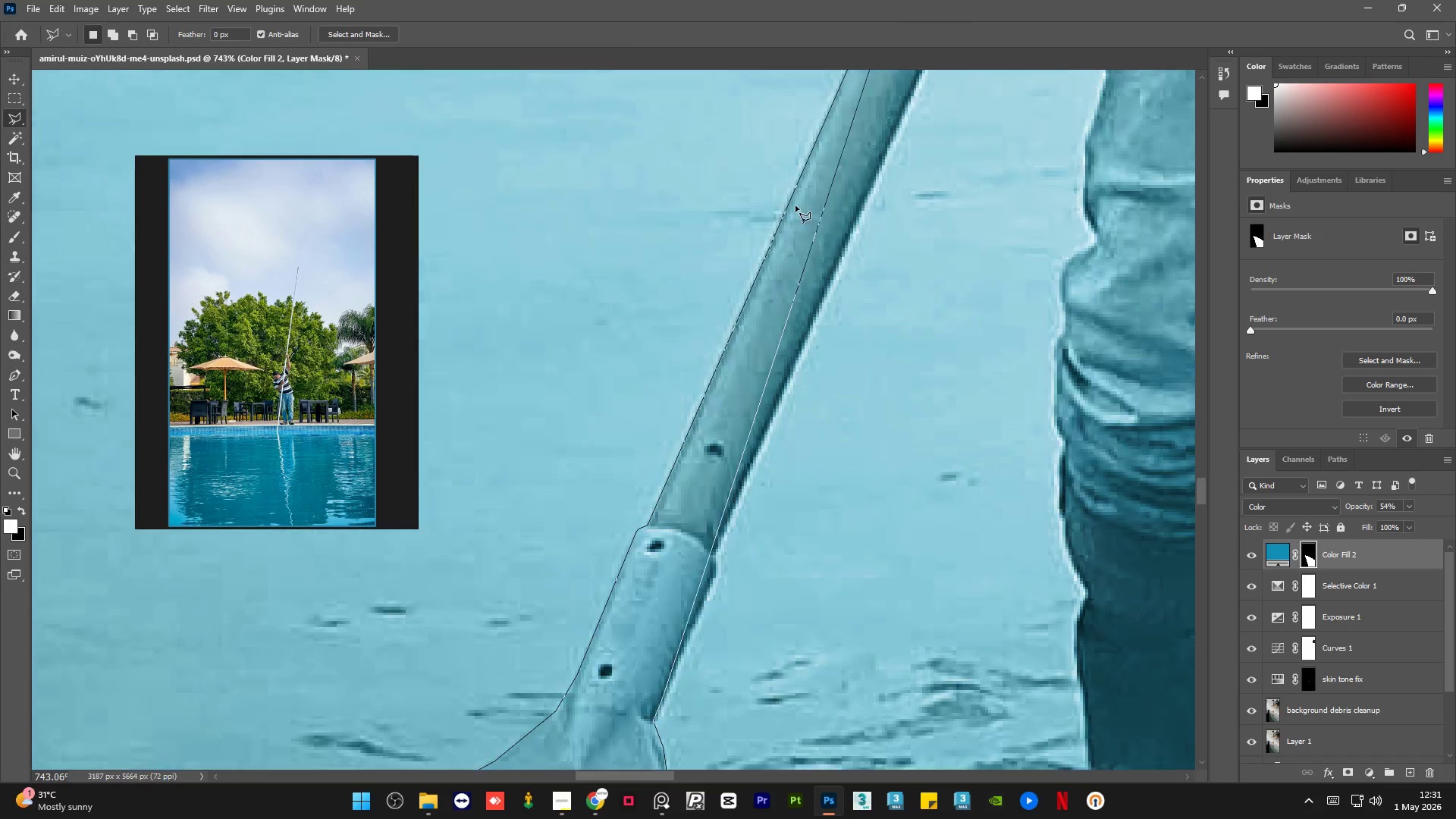 
hold_key(key=AltLeft, duration=0.67)
scroll: coordinate [605, 726], scroll_direction: up, amount: 6.0
 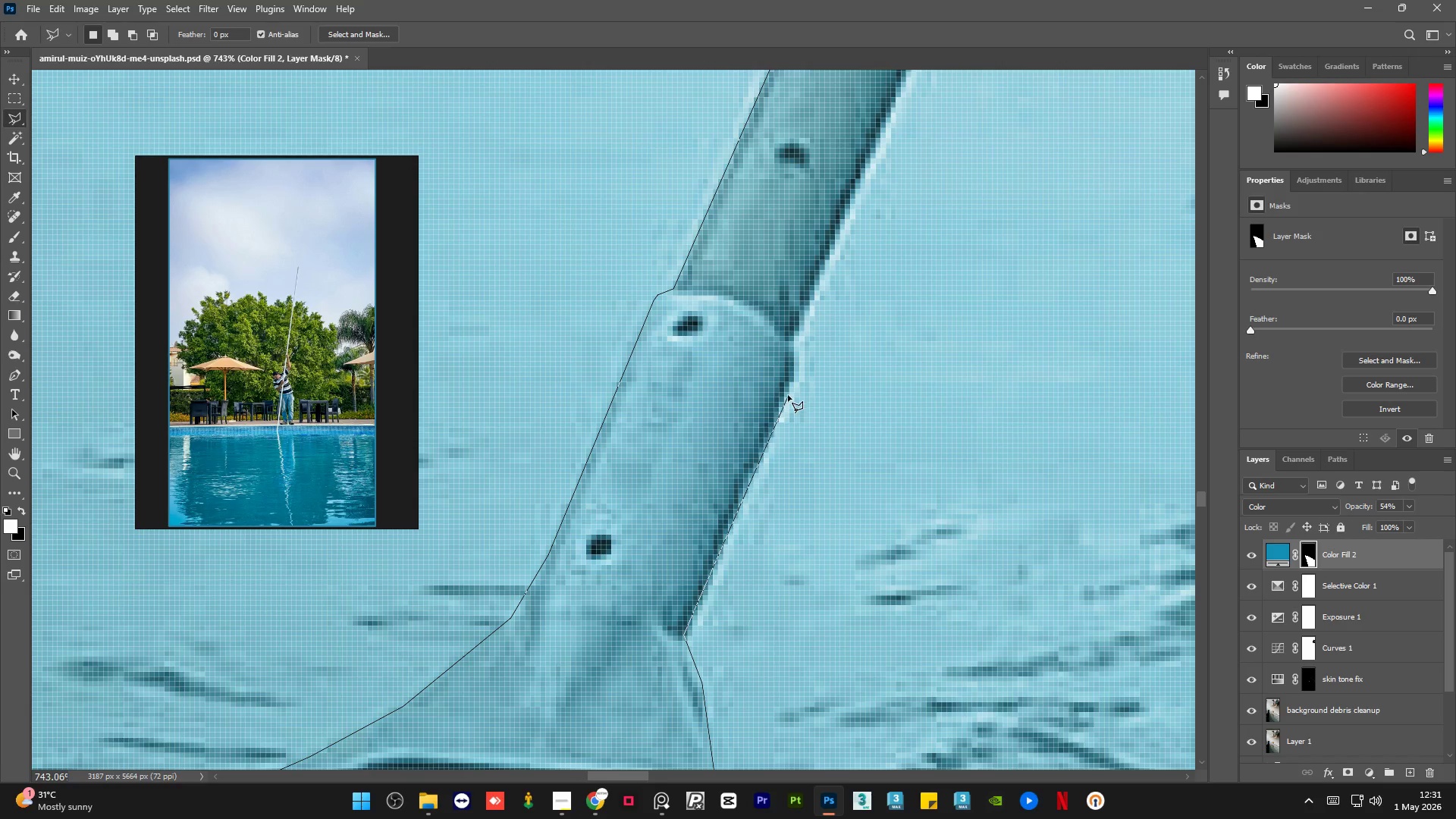 
left_click([788, 389])
 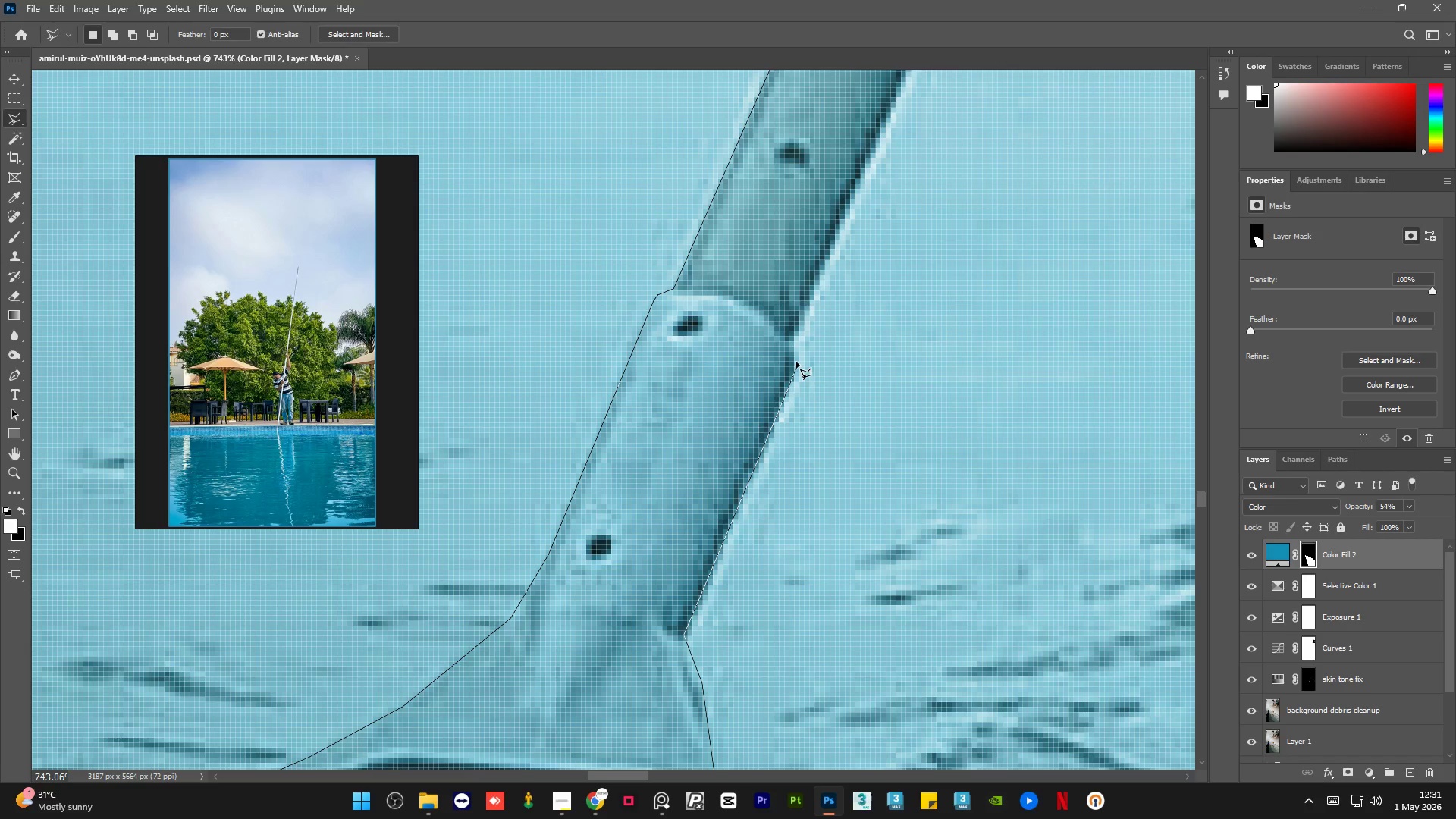 
left_click([795, 349])
 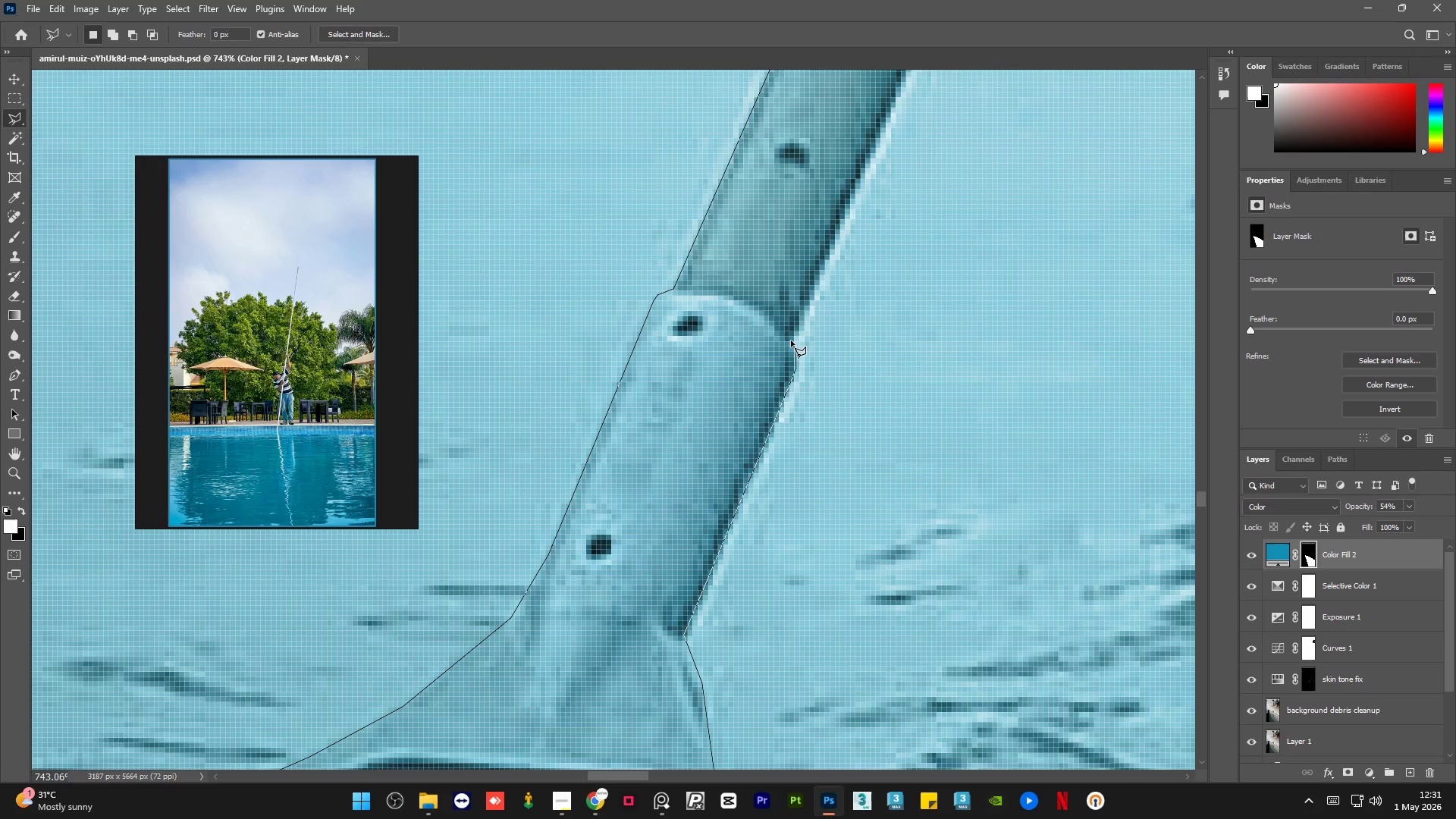 
left_click([791, 340])
 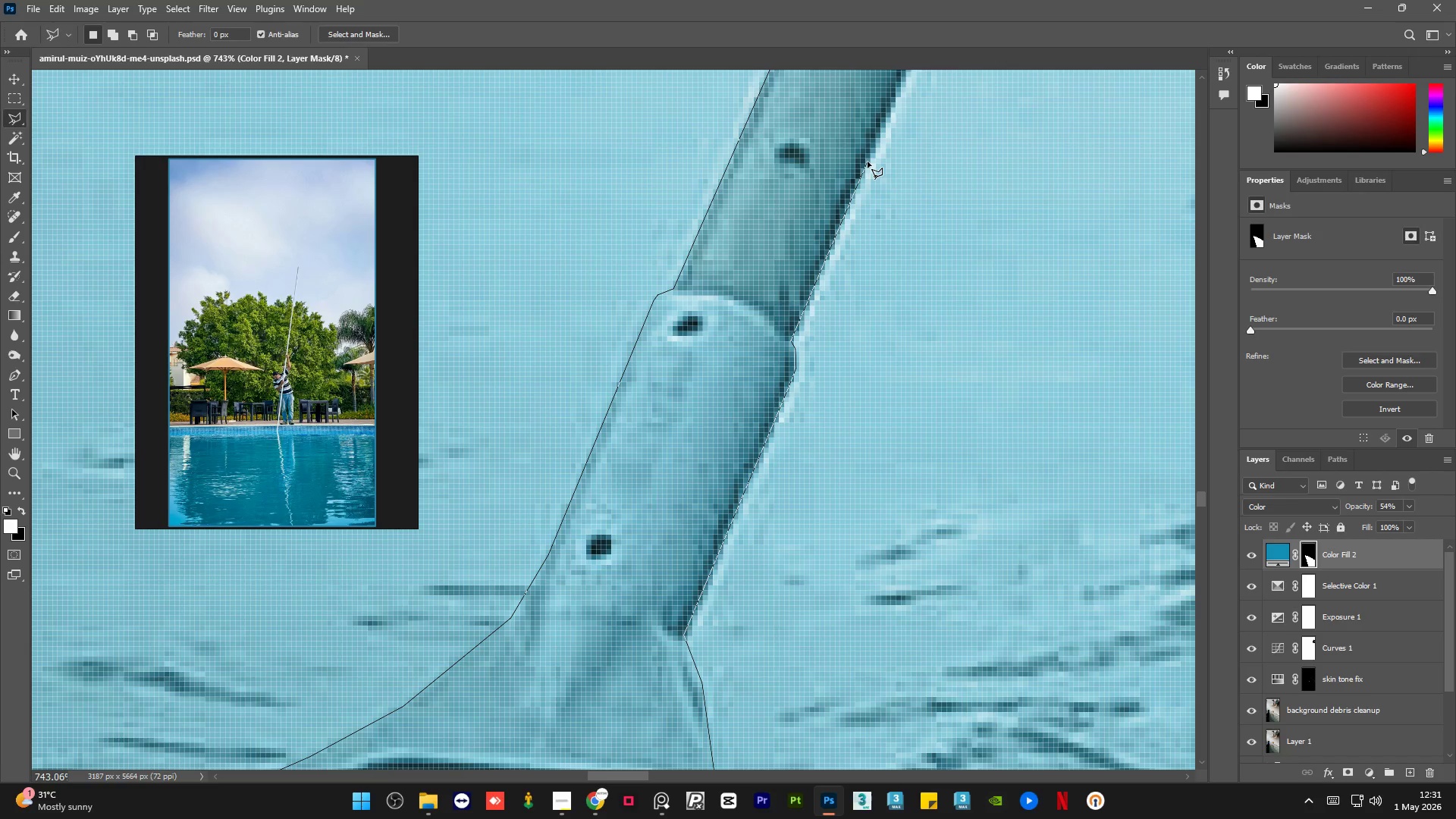 
left_click([870, 162])
 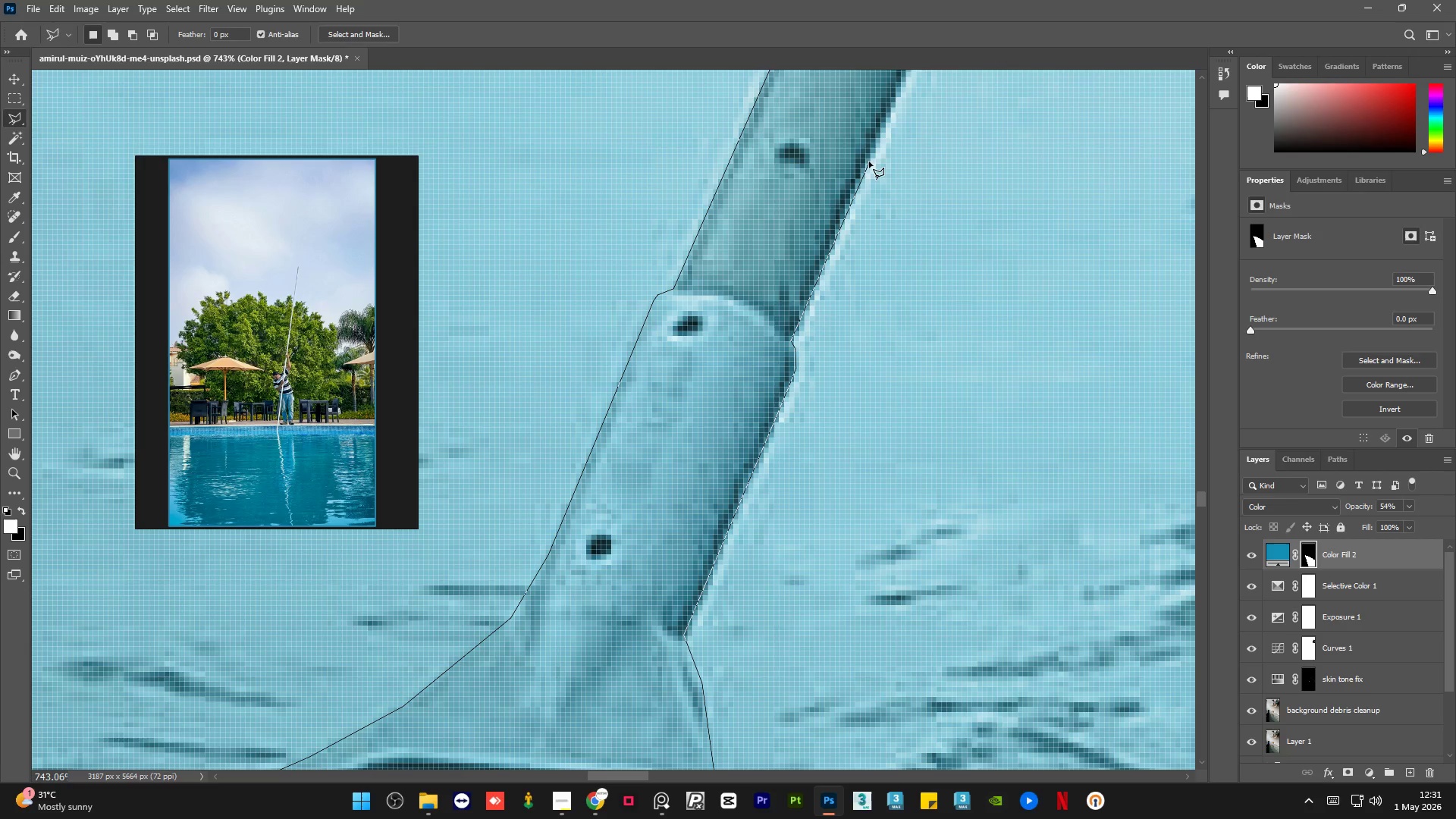 
hold_key(key=AltLeft, duration=0.59)
scroll: coordinate [492, 483], scroll_direction: down, amount: 4.0
 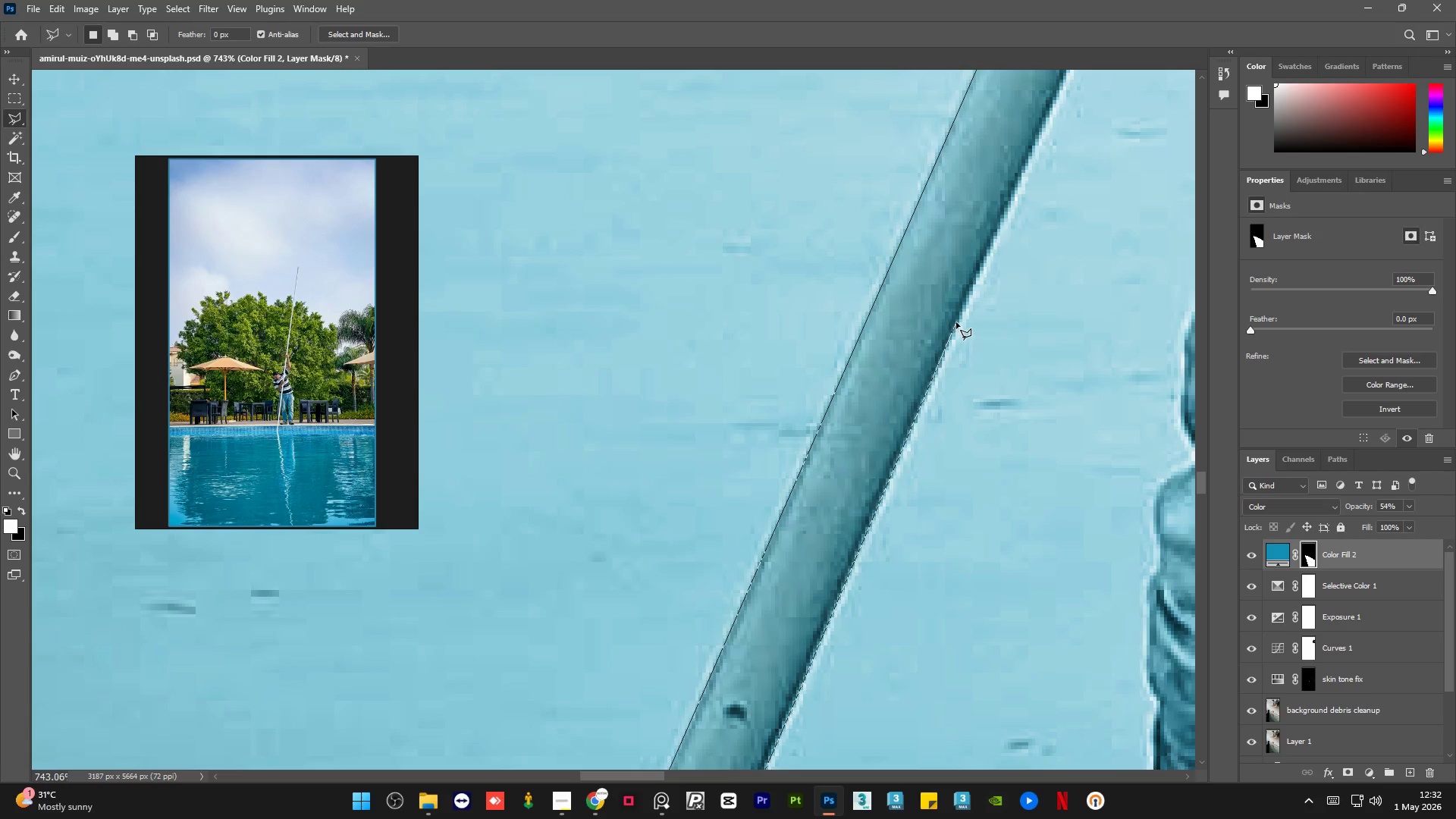 
left_click([959, 319])
 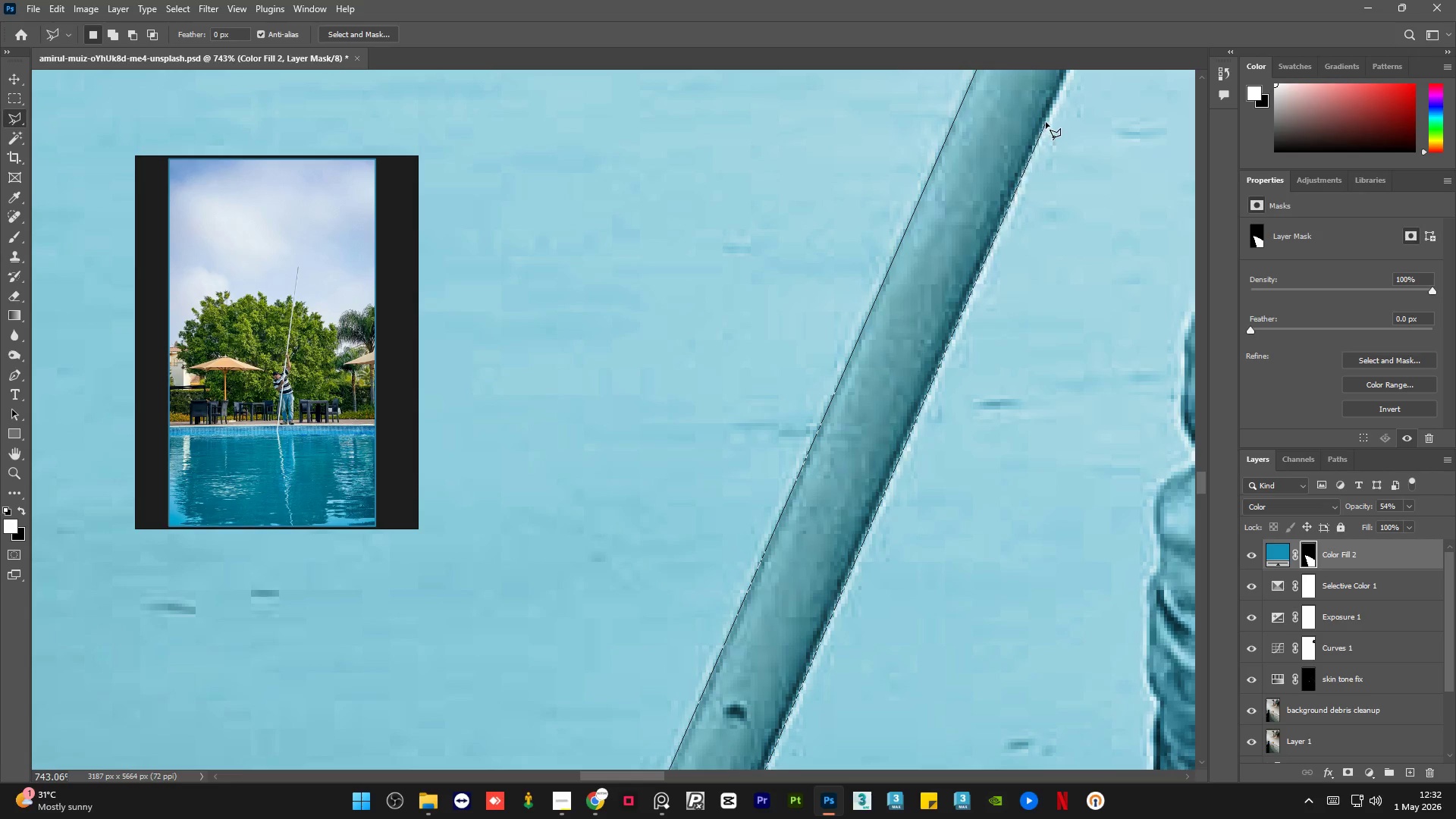 
left_click([1046, 119])
 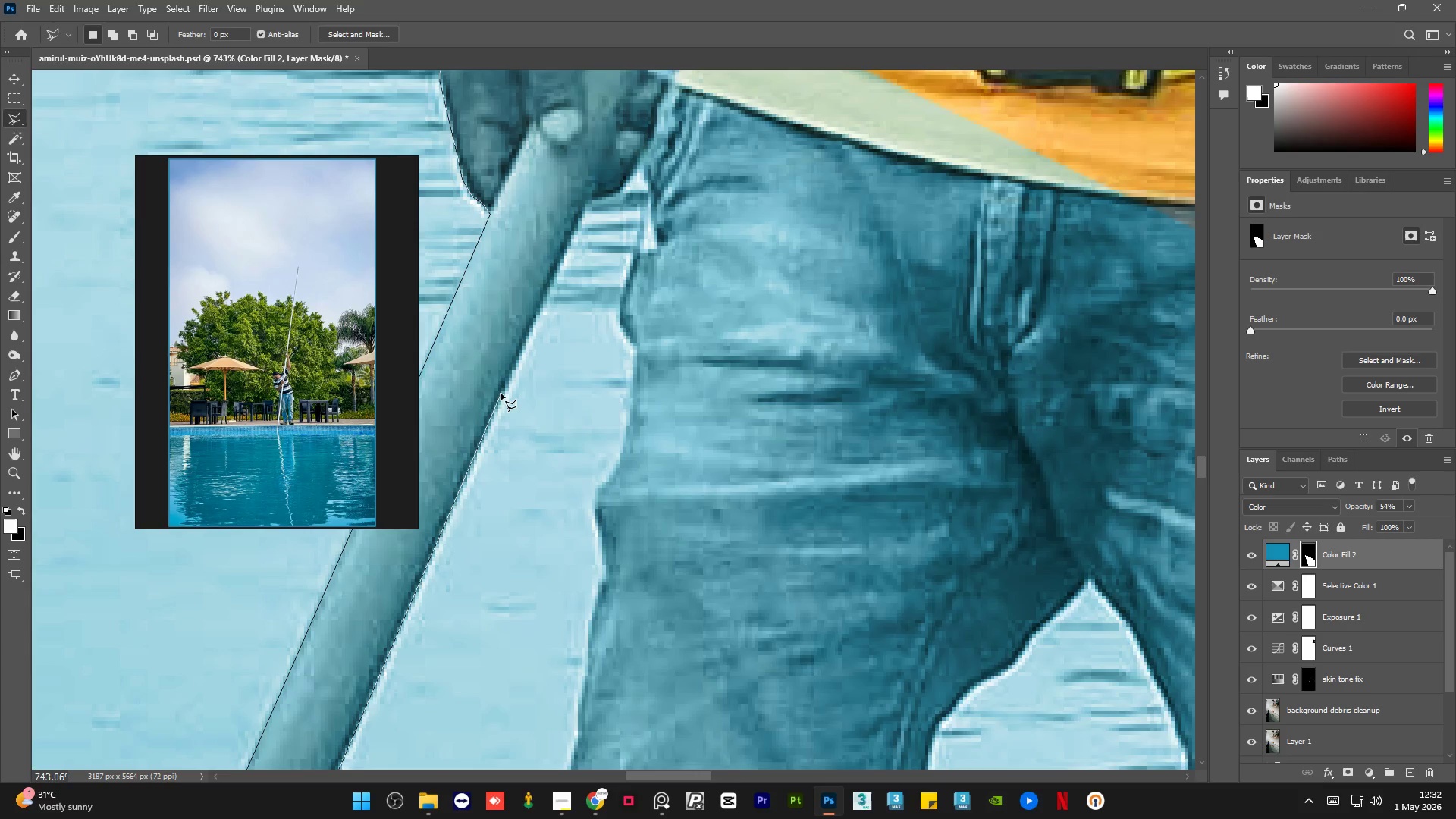 
left_click([507, 391])
 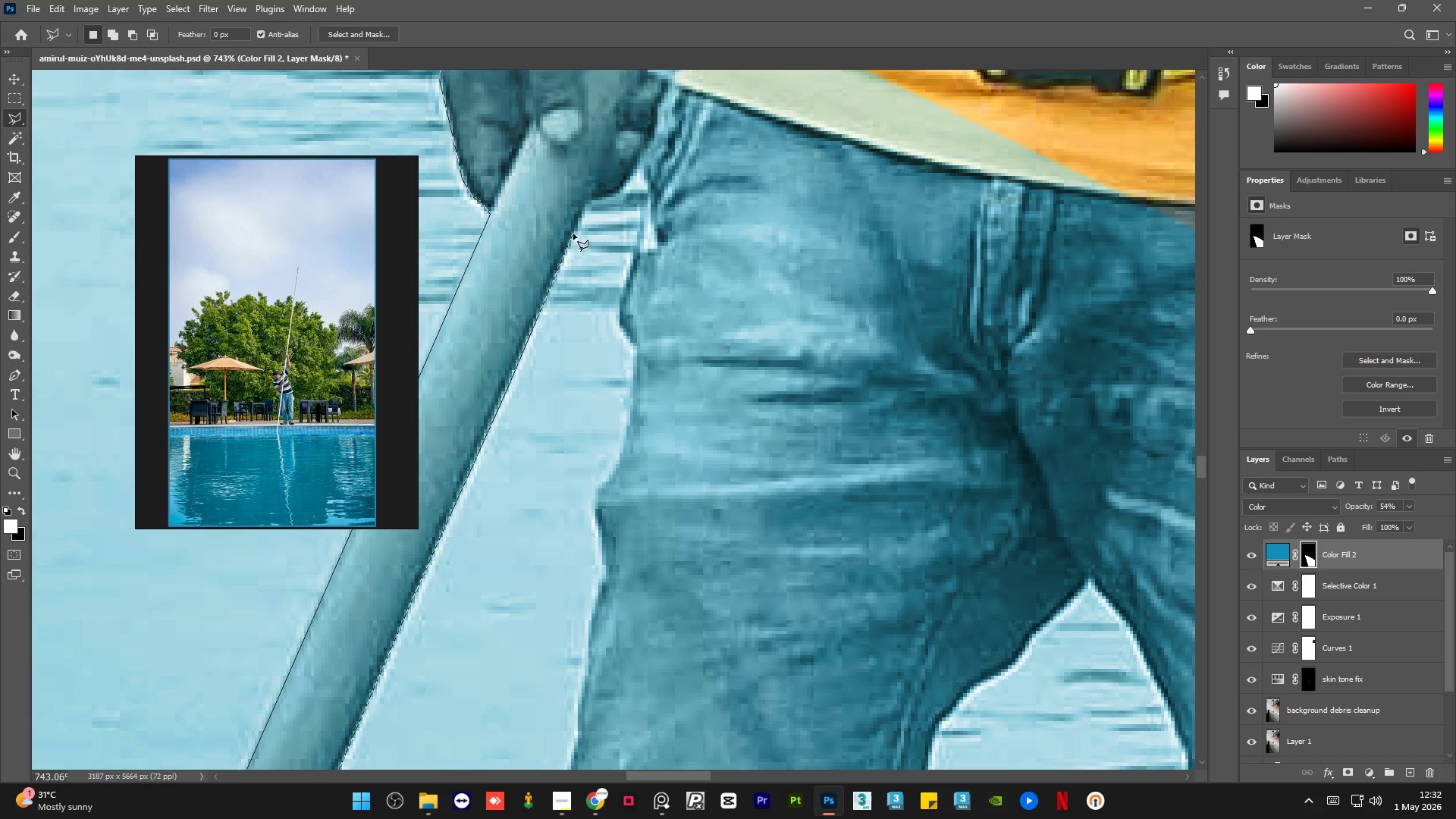 
left_click([573, 231])
 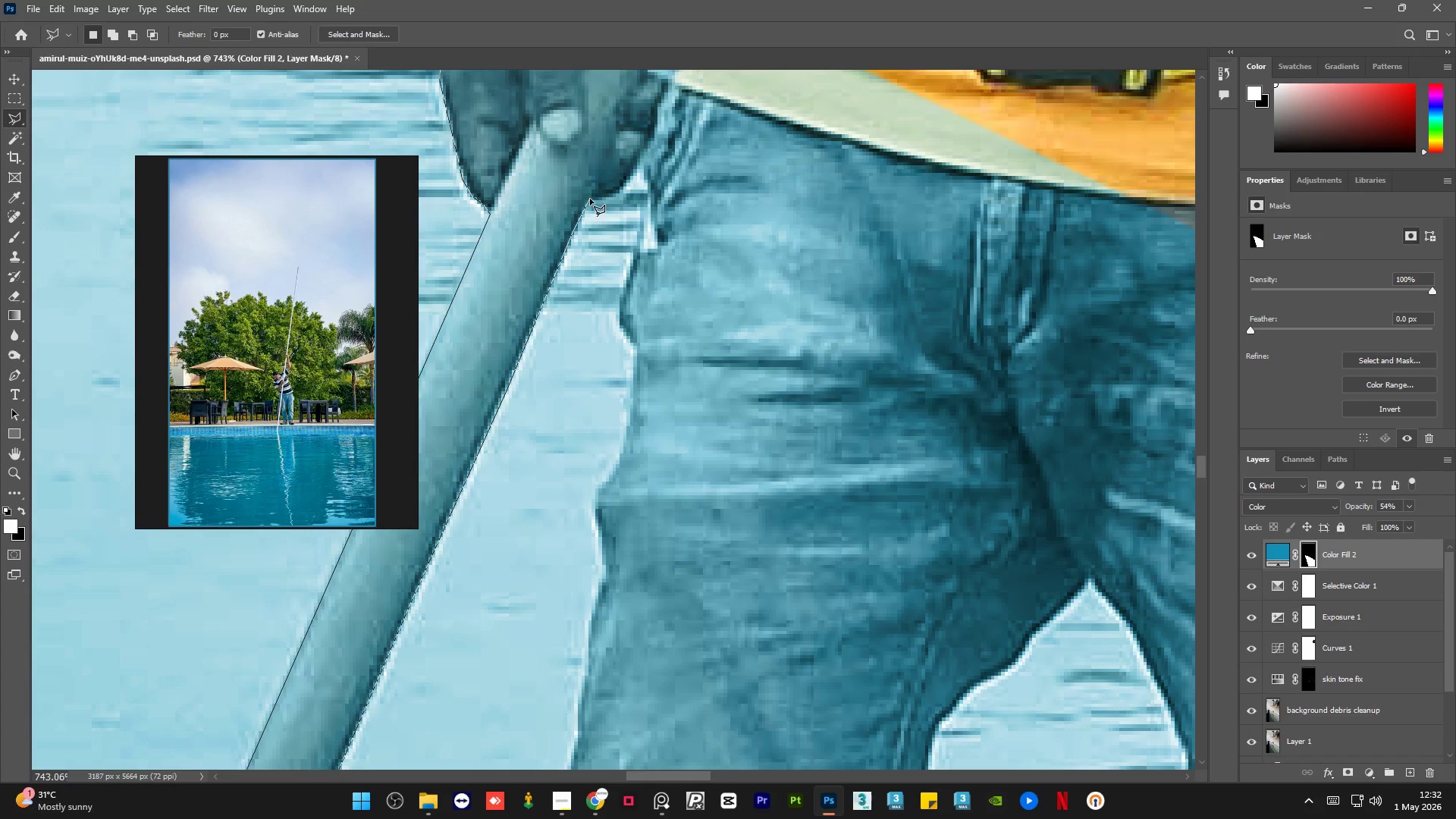 
left_click([591, 197])
 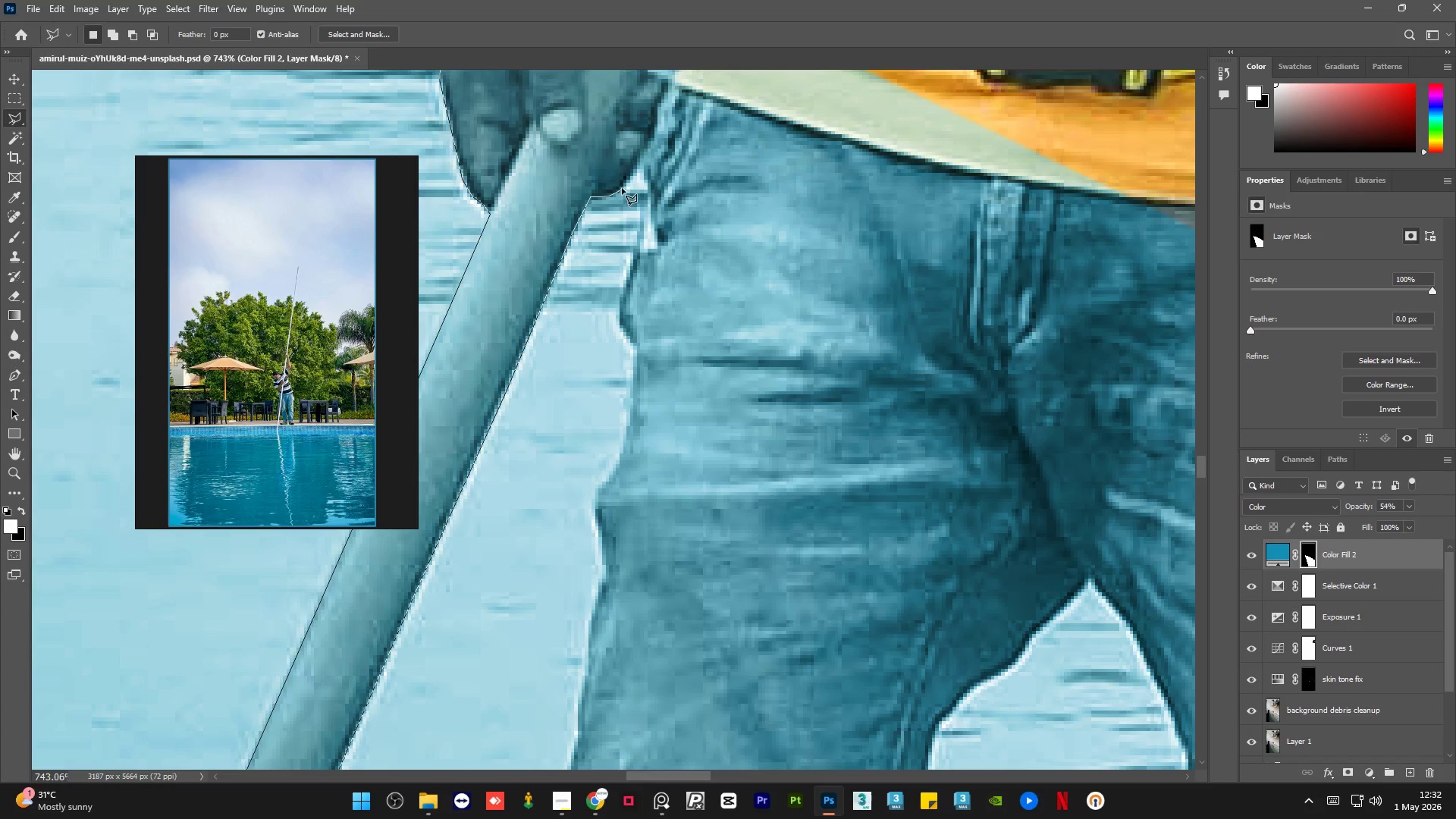 
left_click([635, 171])
 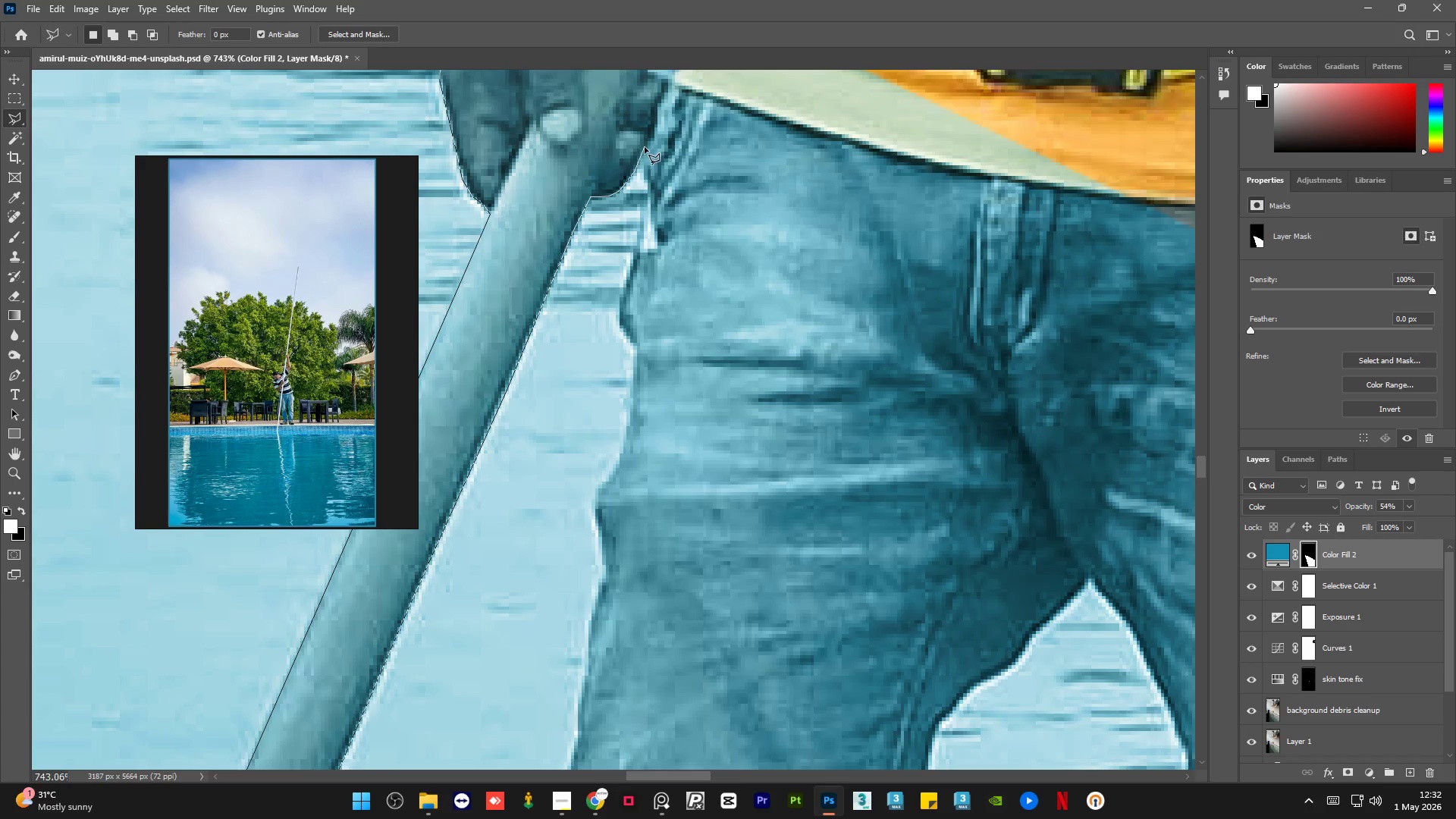 
left_click([644, 147])
 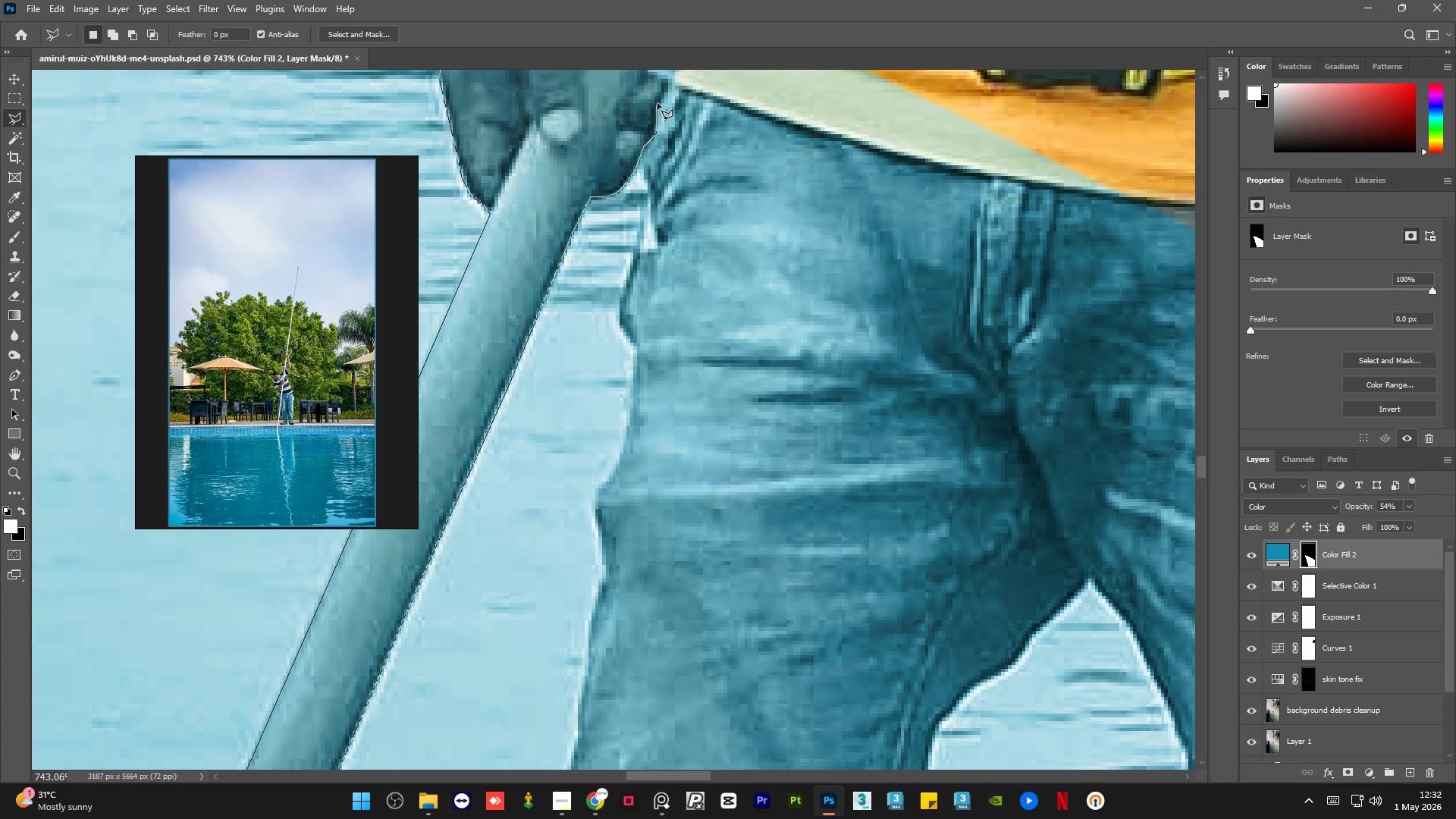 
left_click([667, 86])
 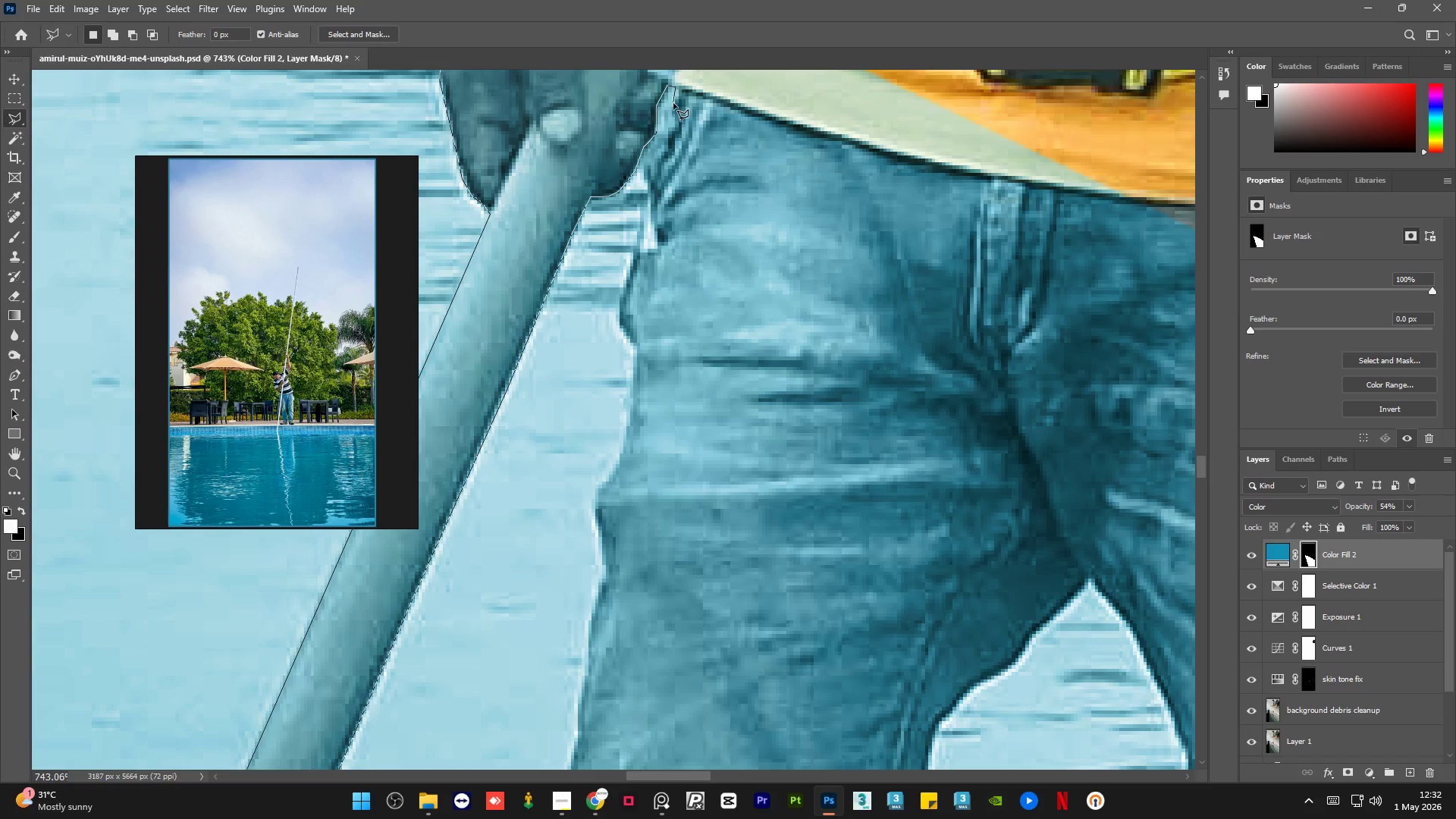 
left_click([667, 111])
 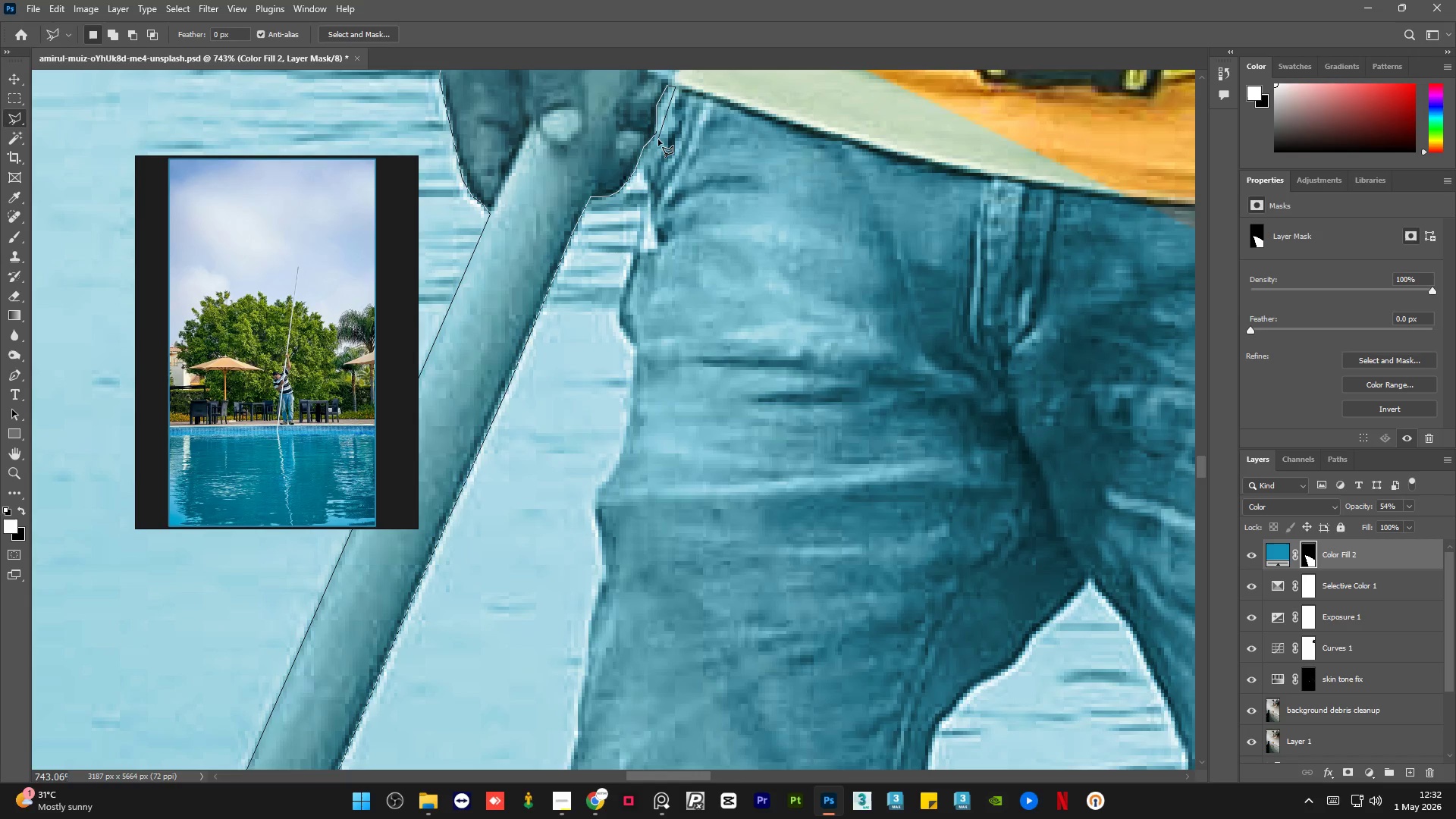 
left_click([657, 141])
 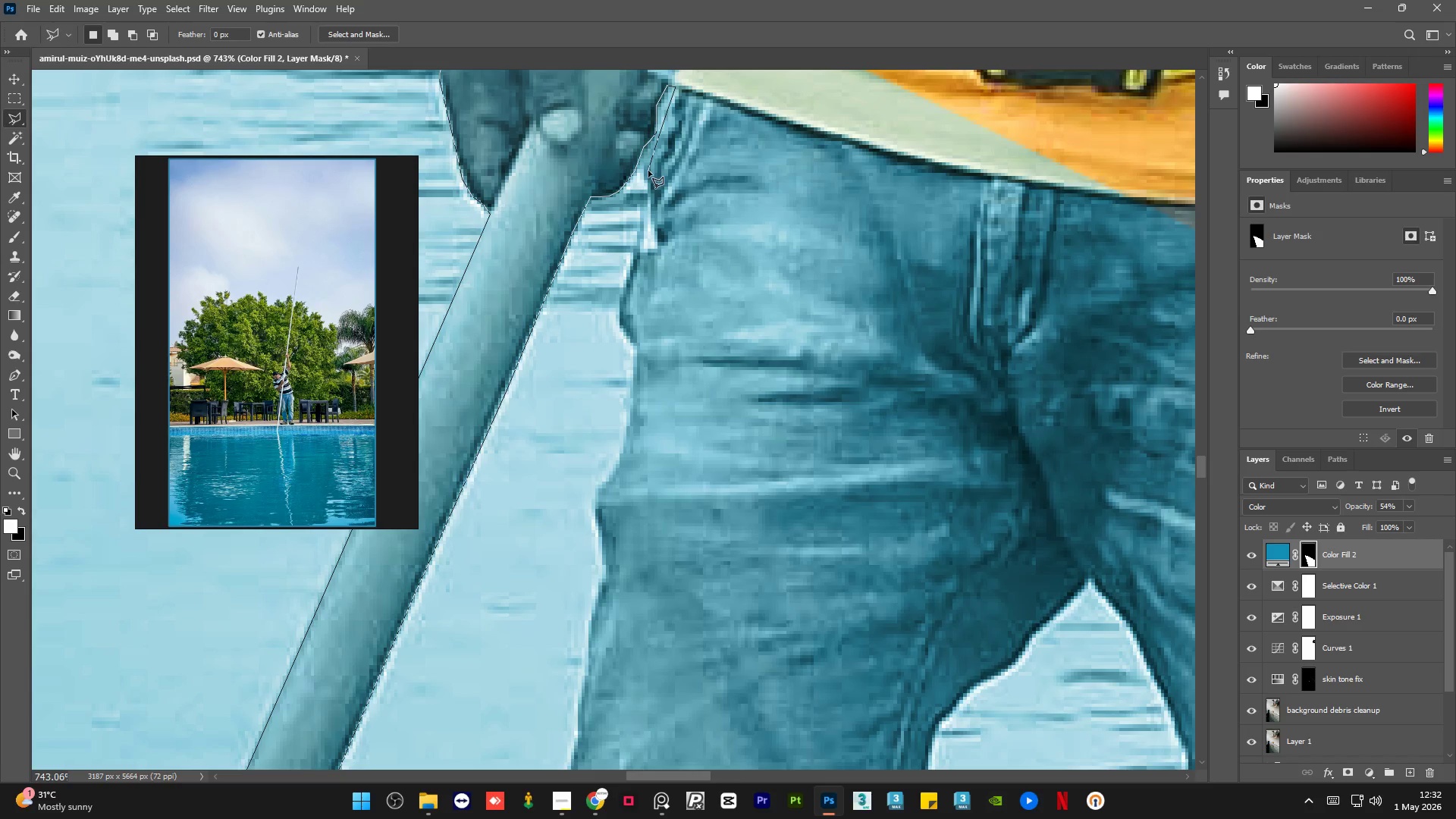 
left_click([647, 171])
 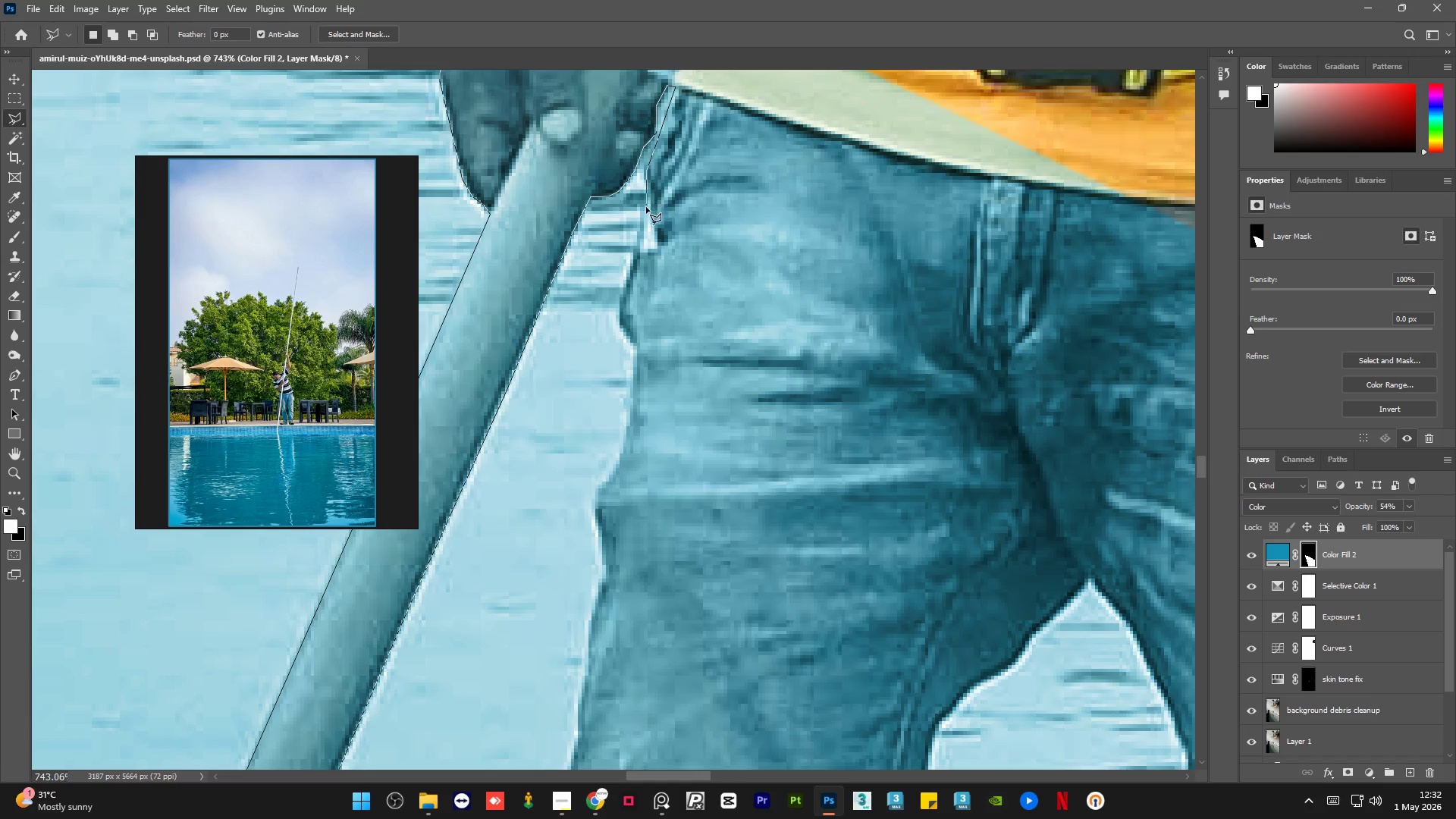 
left_click([643, 217])
 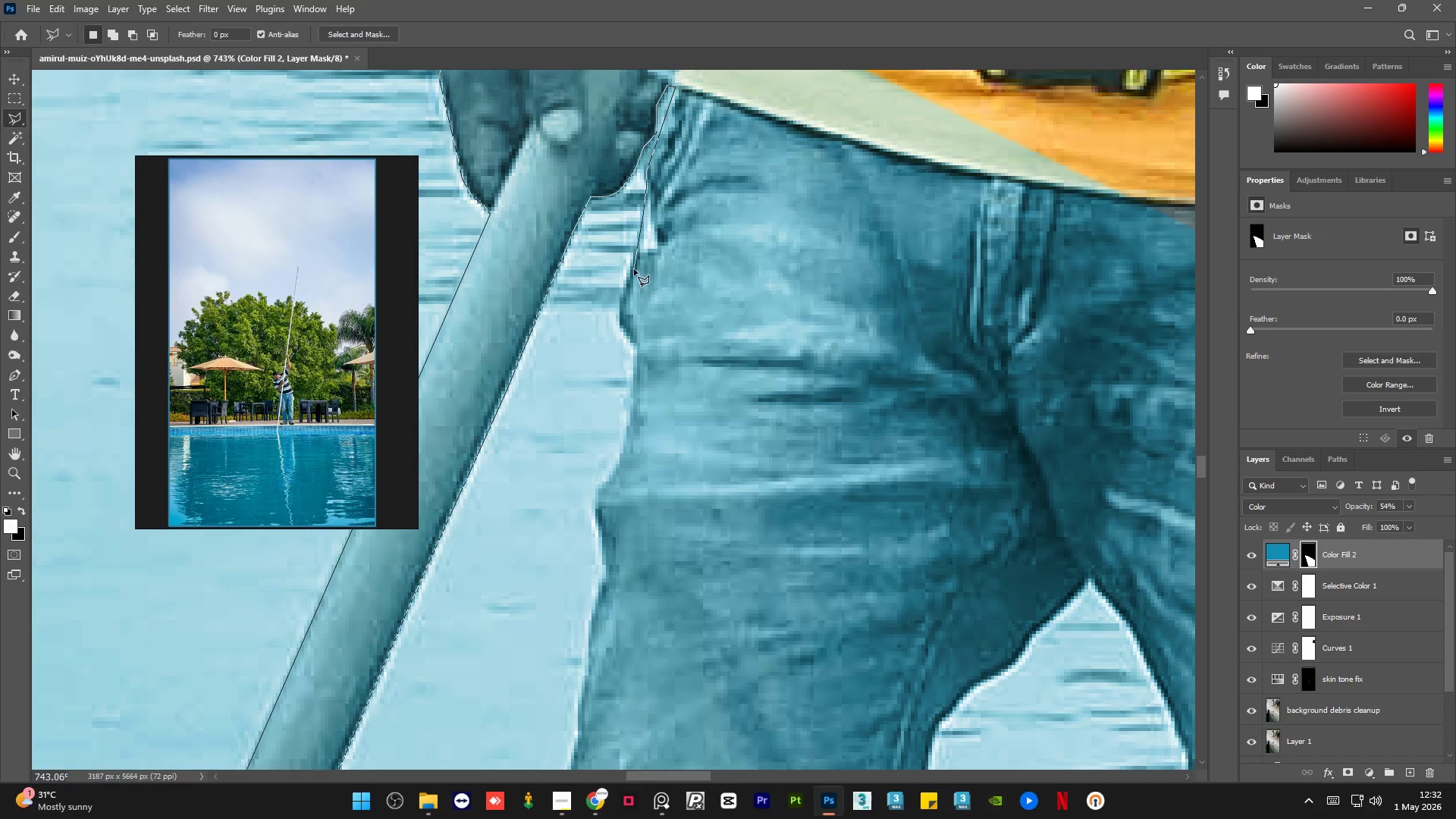 
left_click_drag(start_coordinate=[633, 270], to_coordinate=[629, 280])
 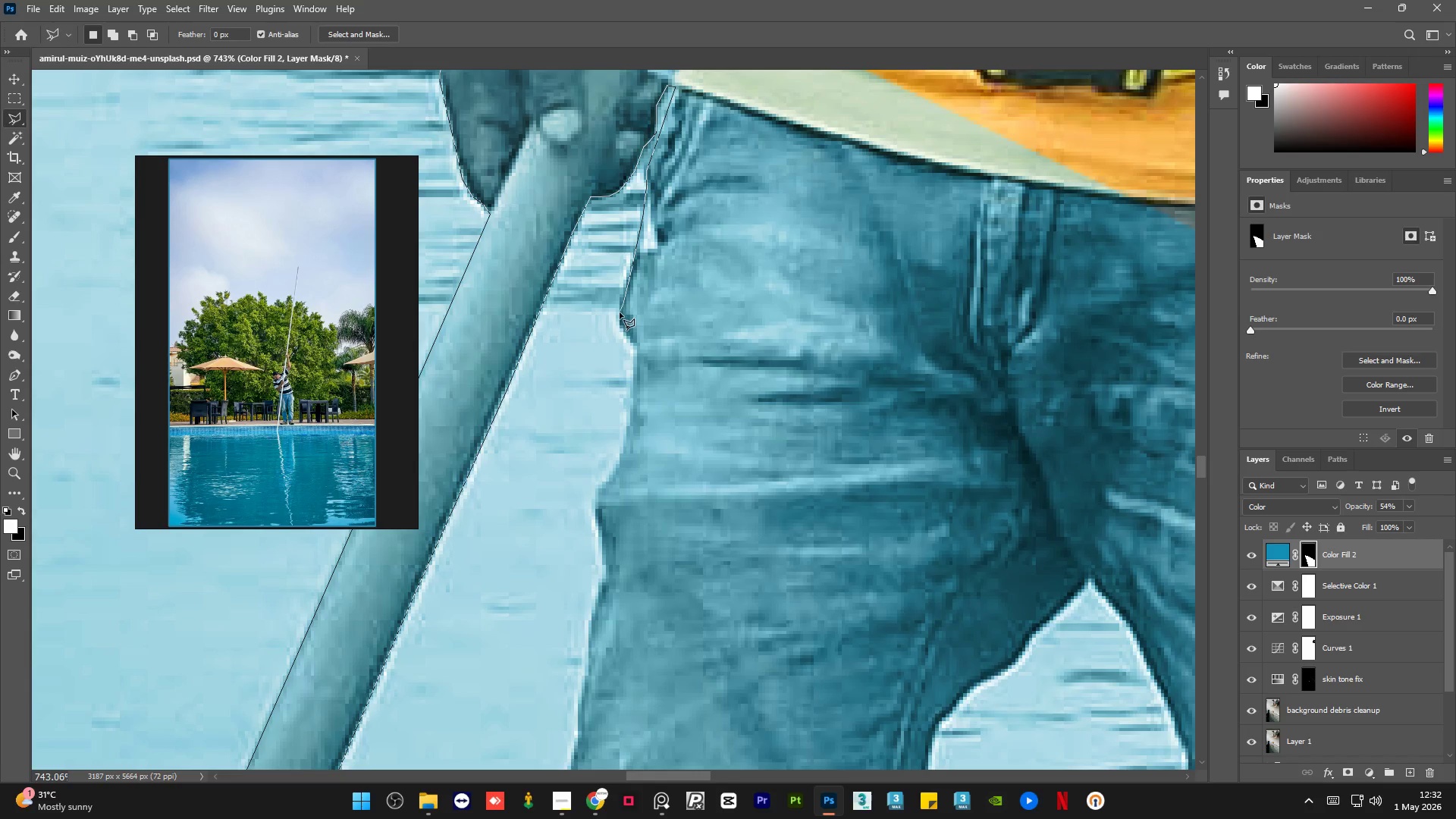 
double_click([620, 318])
 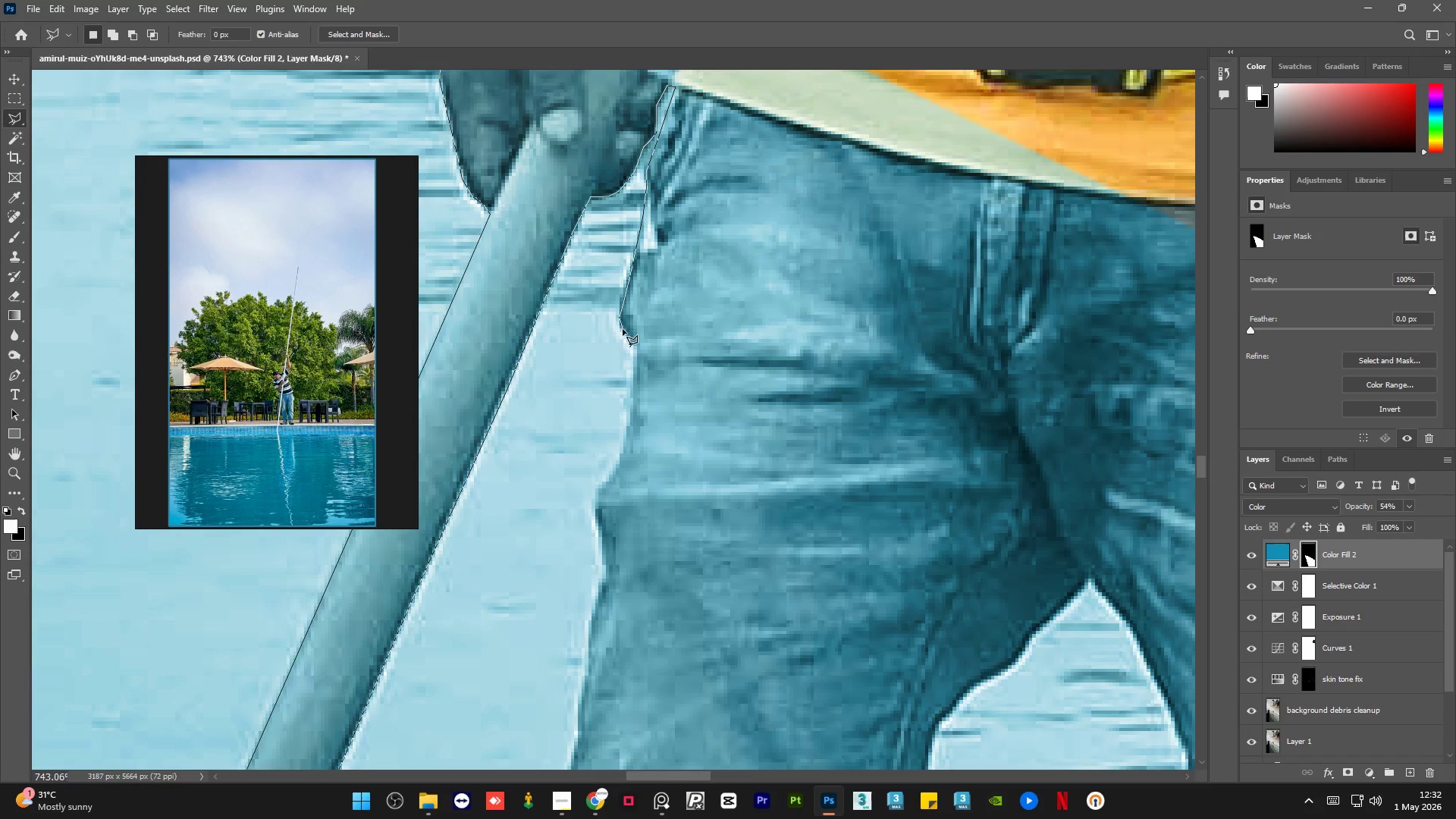 
left_click_drag(start_coordinate=[625, 337], to_coordinate=[629, 340])
 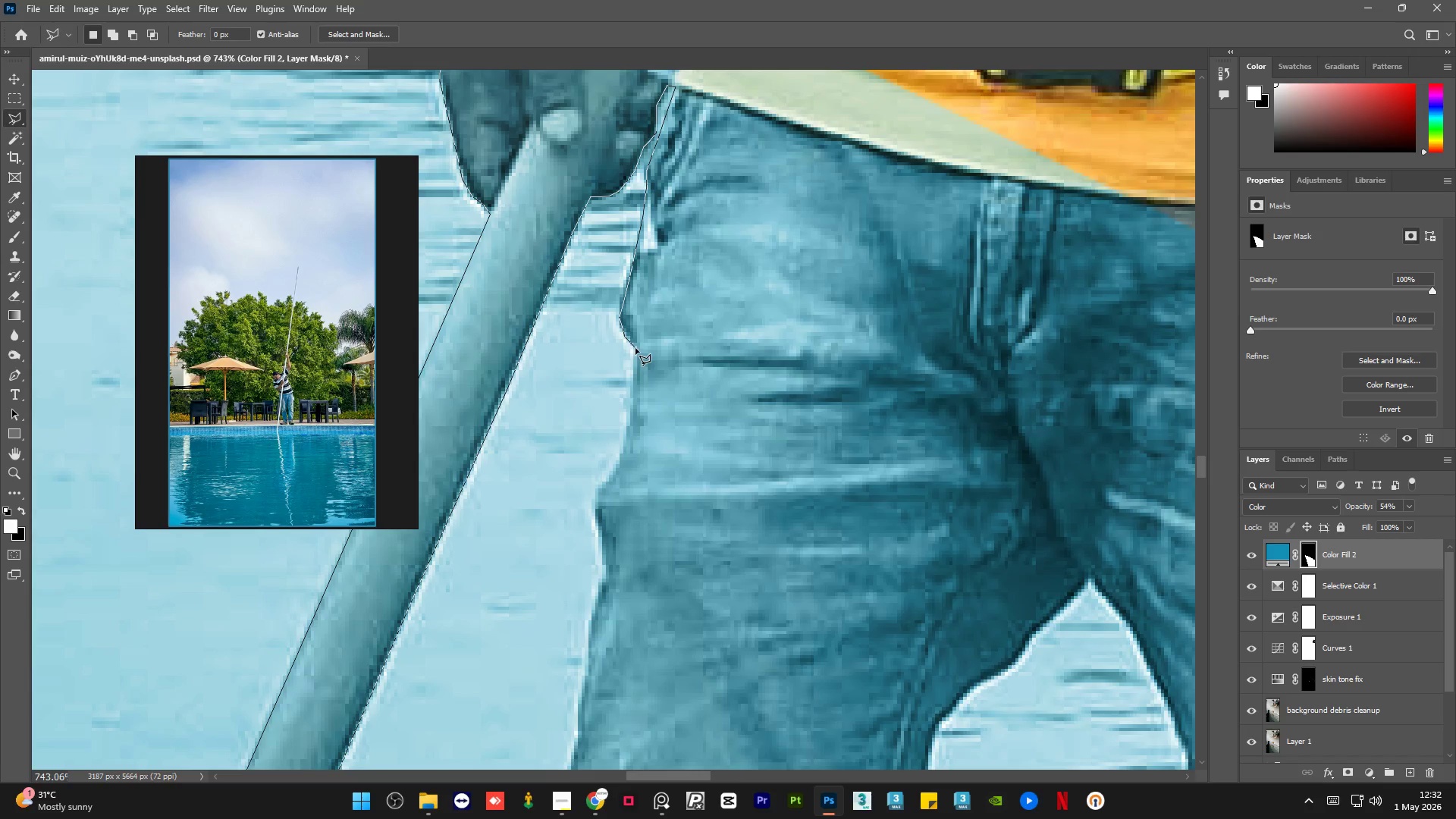 
left_click([635, 348])
 